 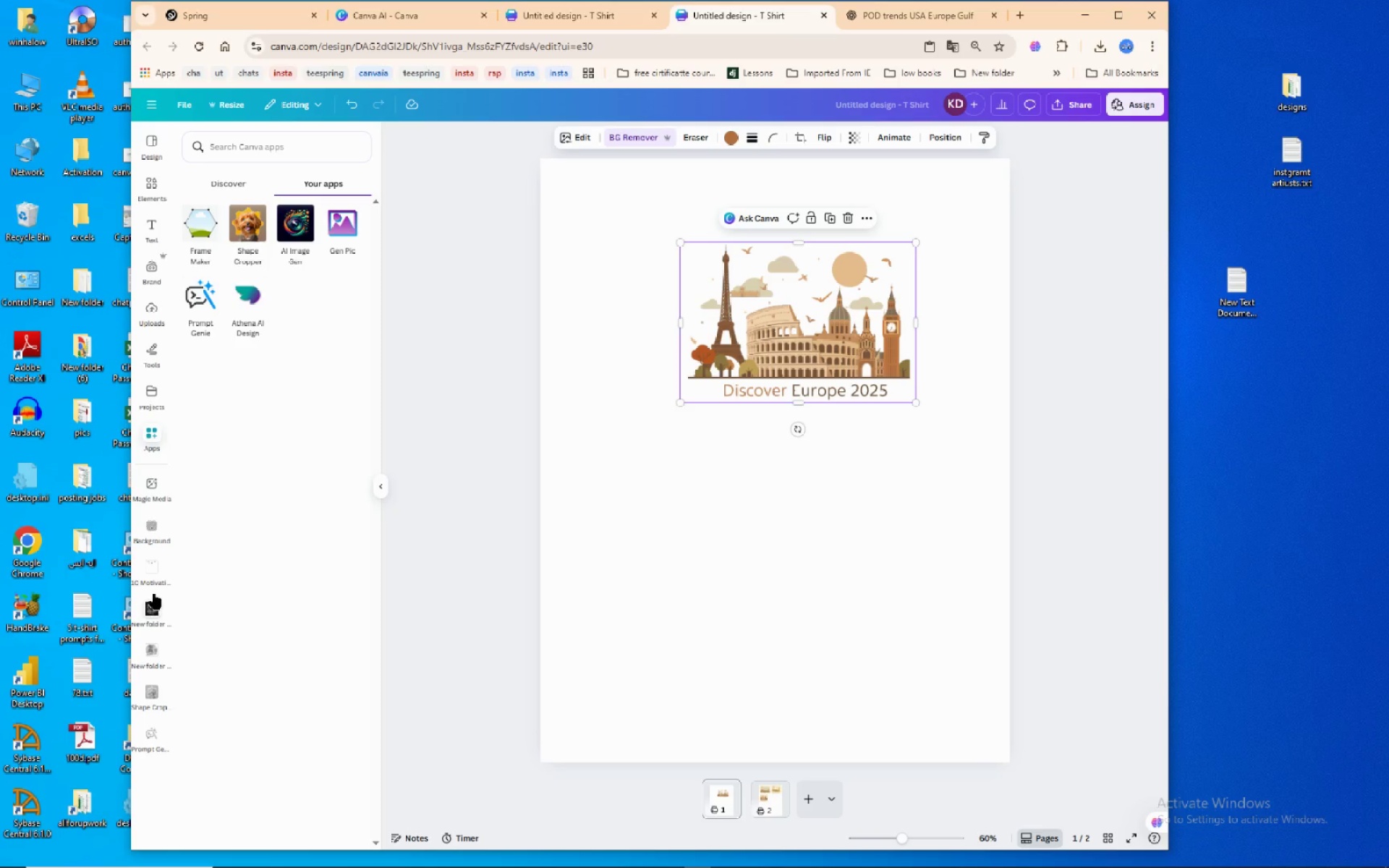 
left_click([145, 485])
 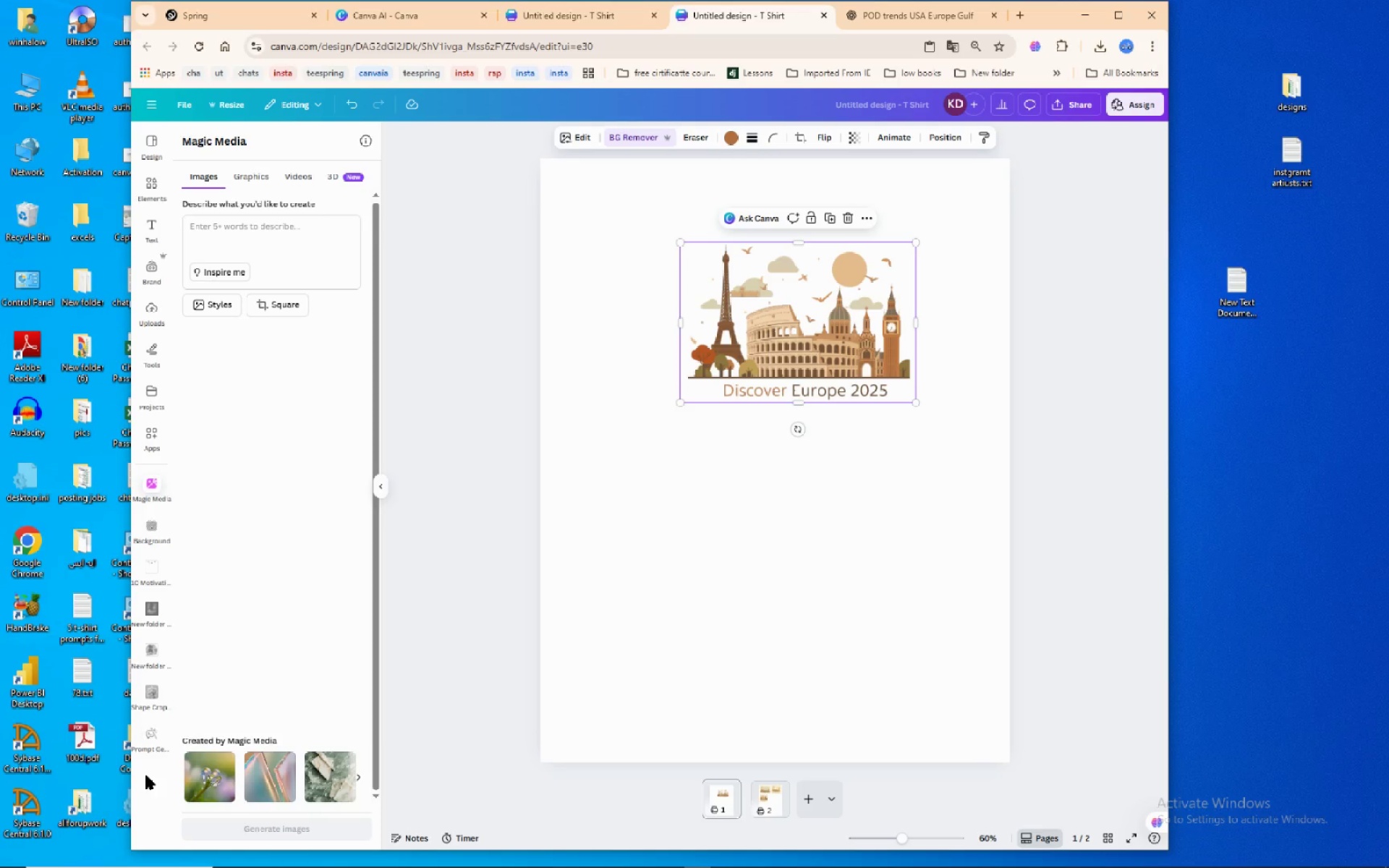 
scroll: coordinate [255, 767], scroll_direction: down, amount: 5.0
 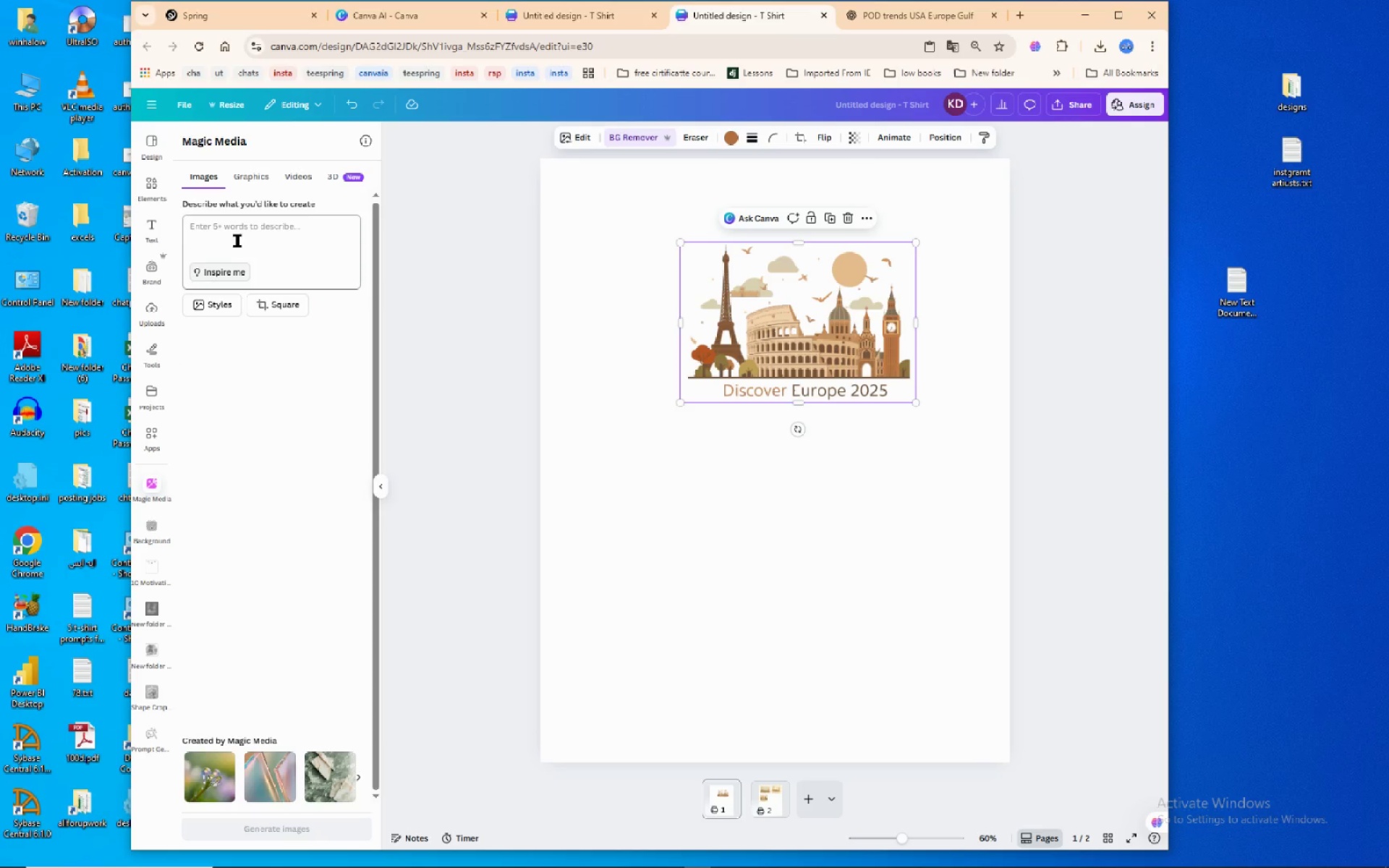 
left_click([249, 176])
 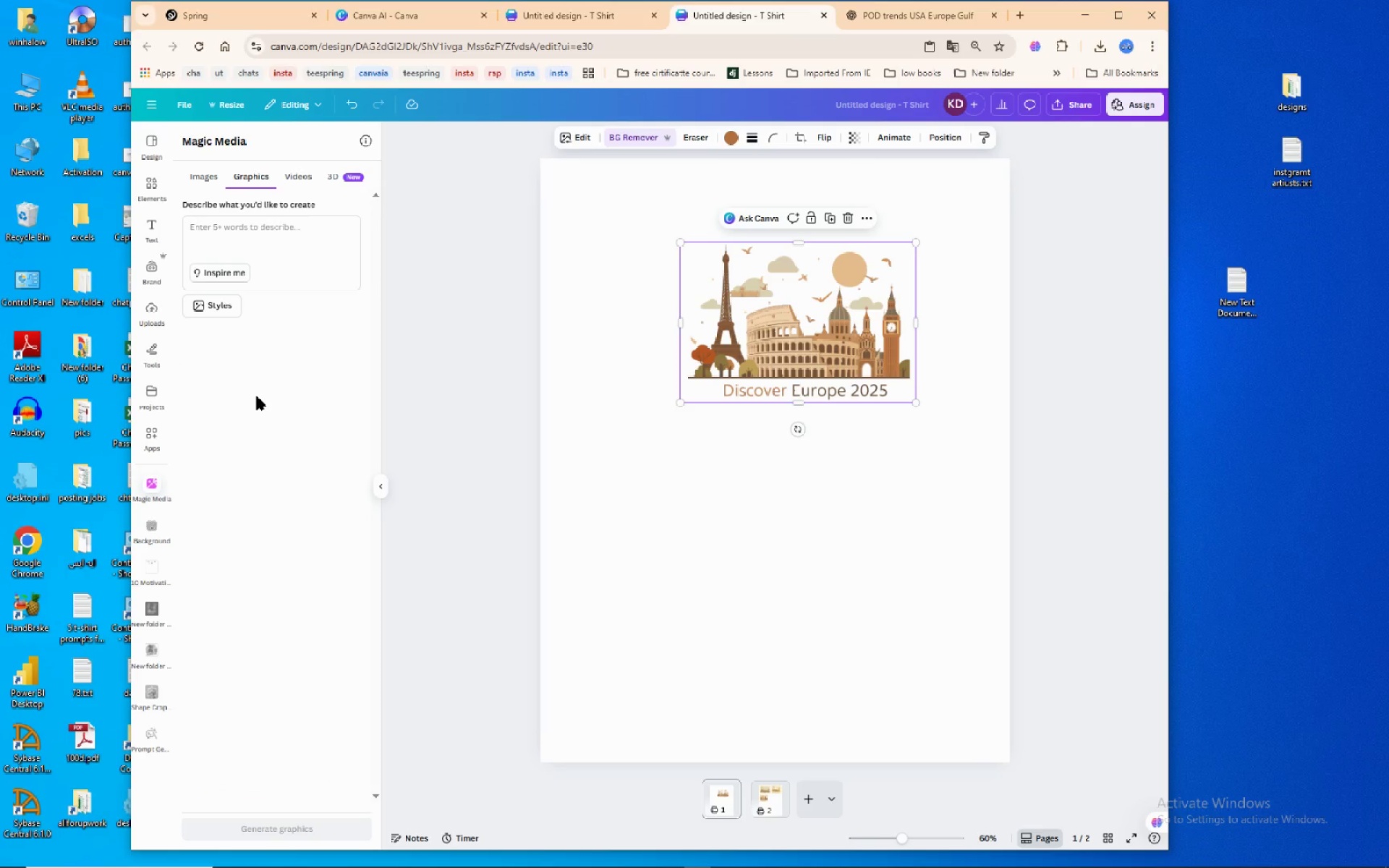 
wait(10.67)
 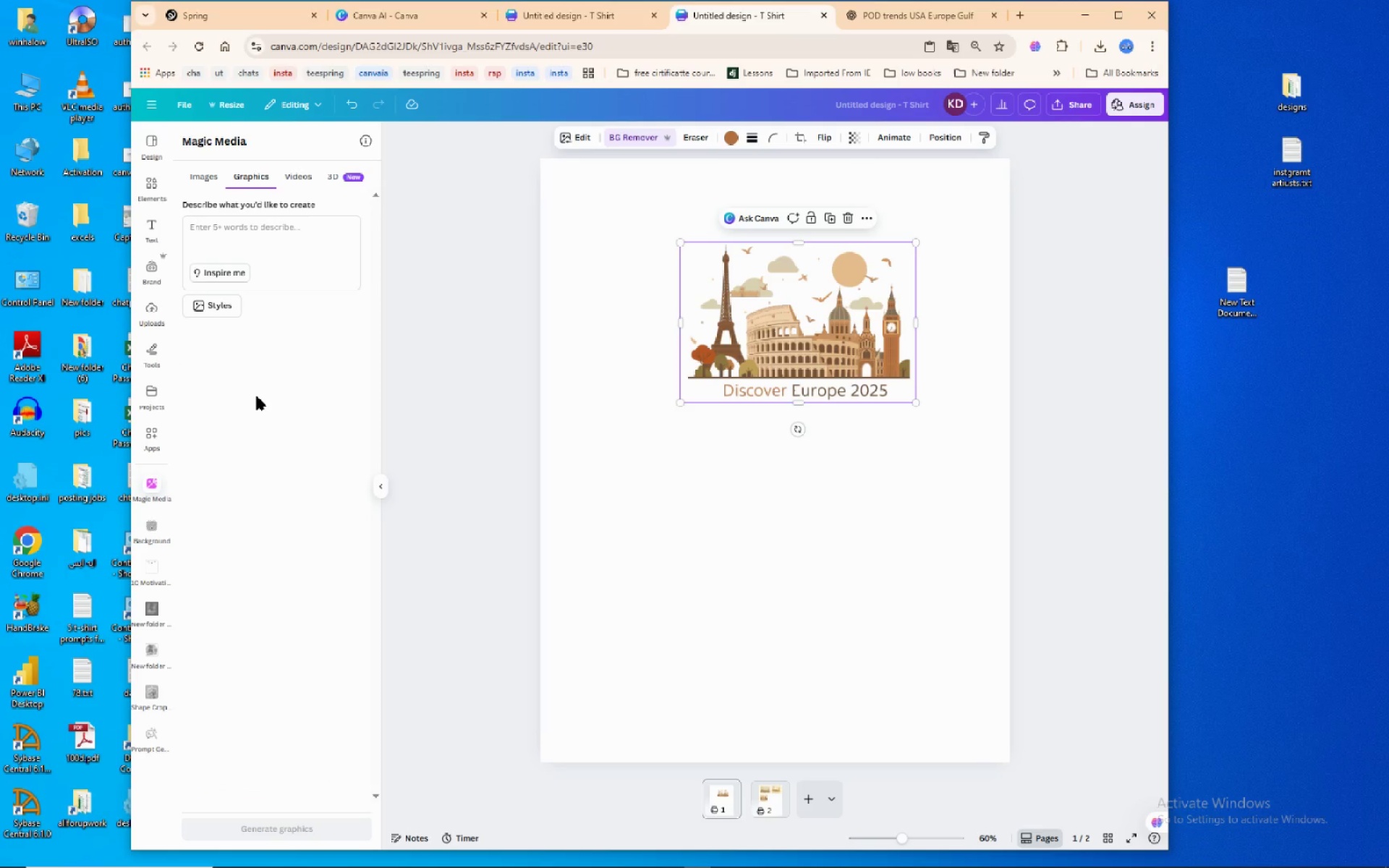 
left_click([150, 143])
 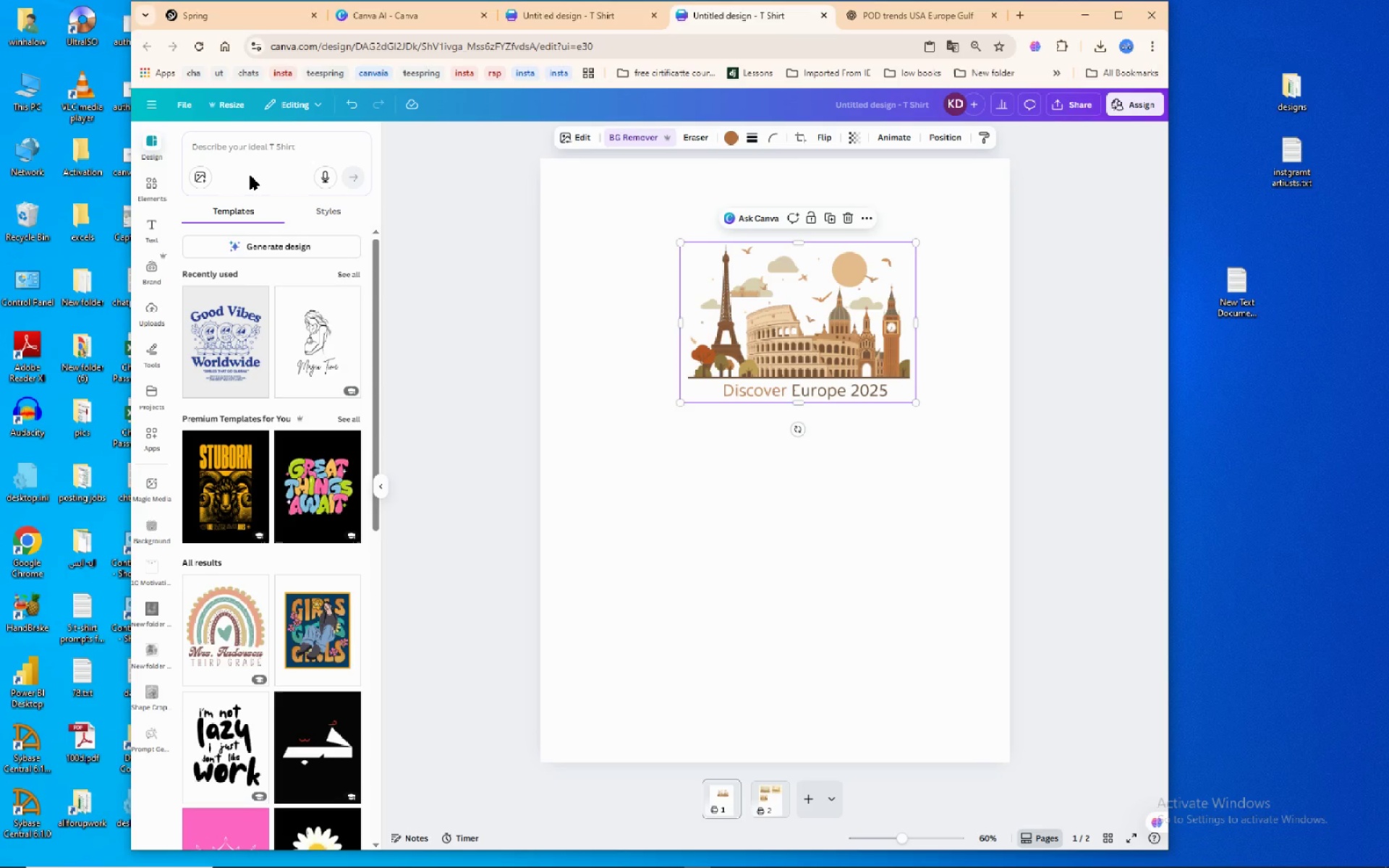 
wait(6.92)
 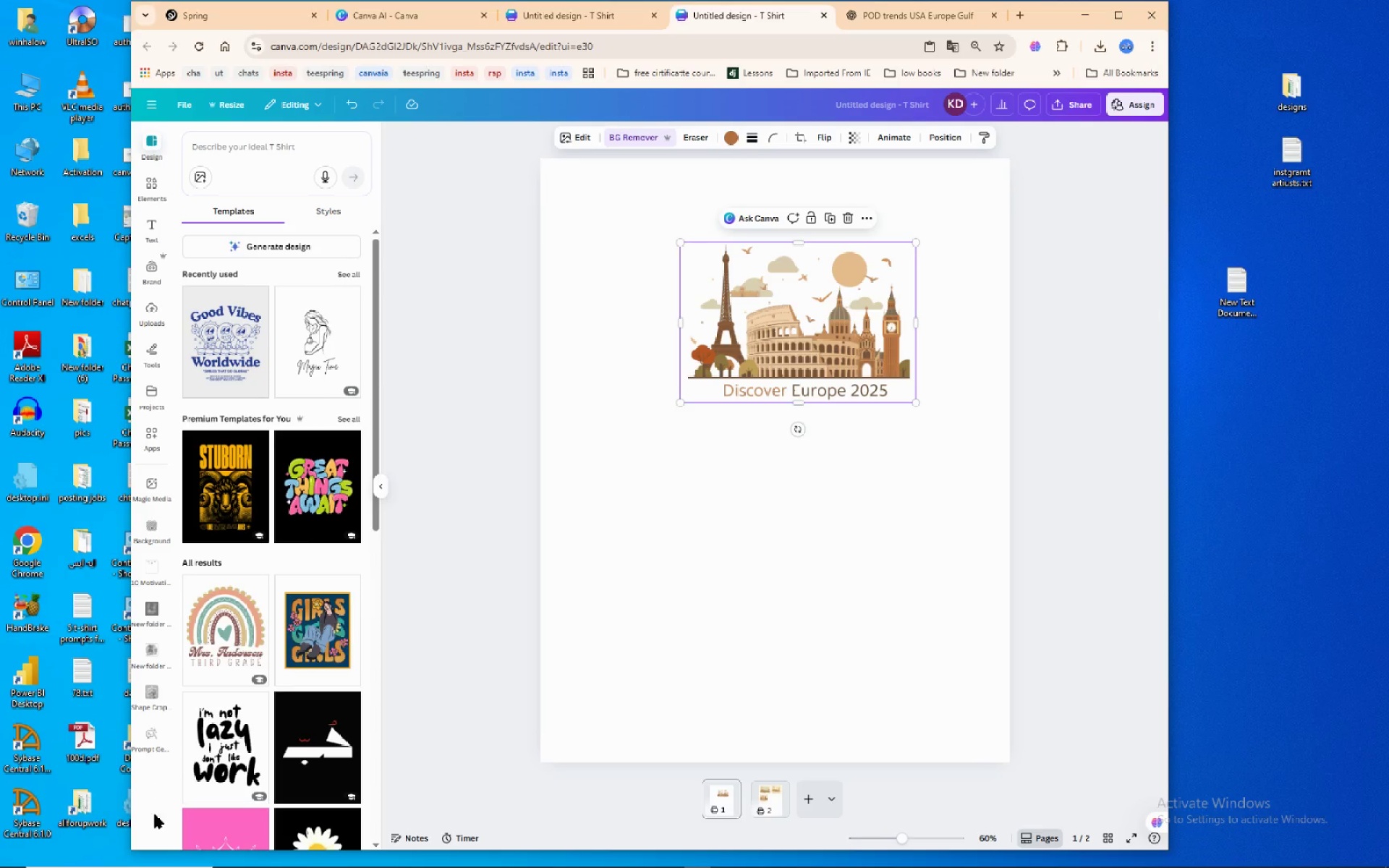 
left_click([250, 143])
 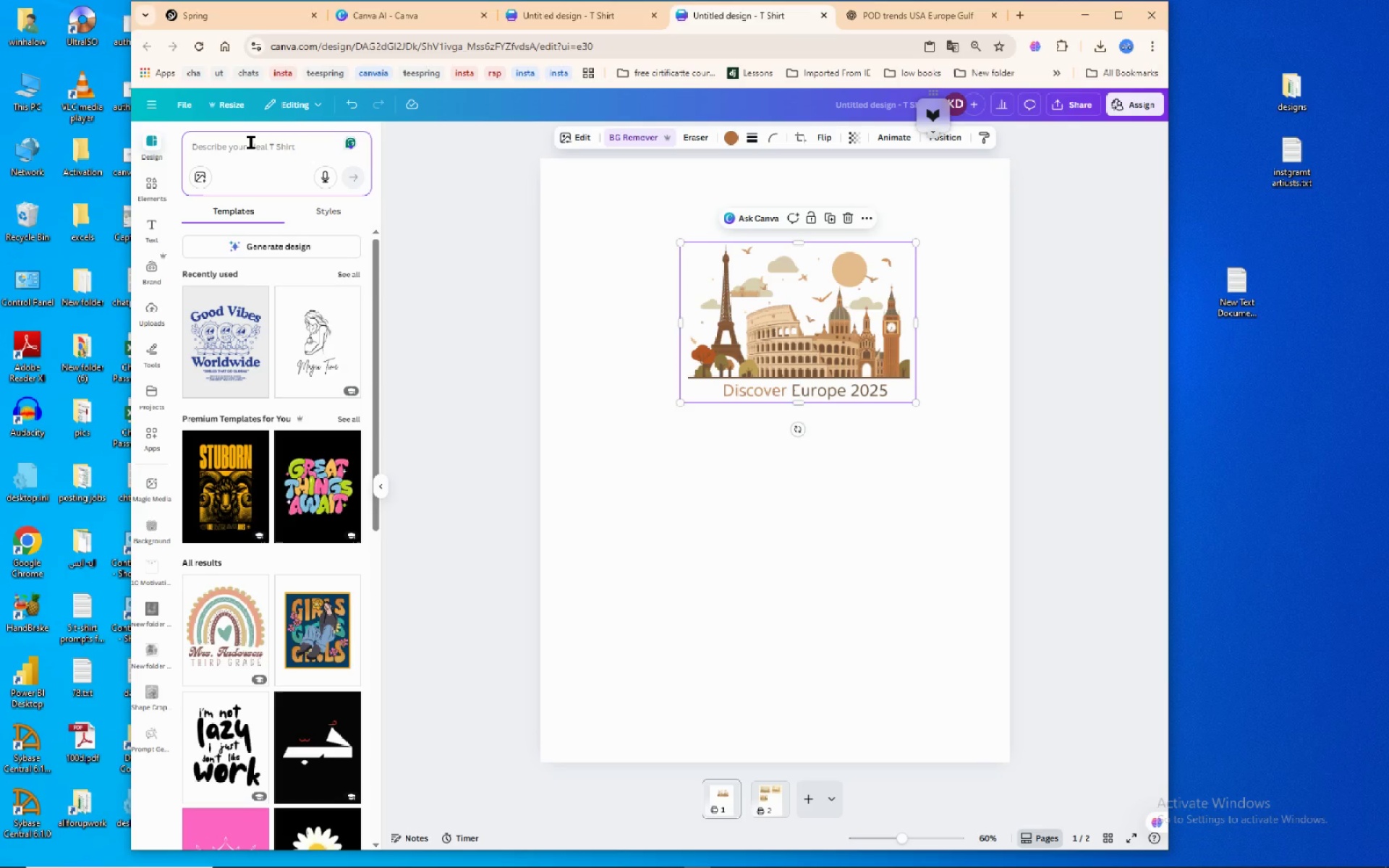 
wait(8.03)
 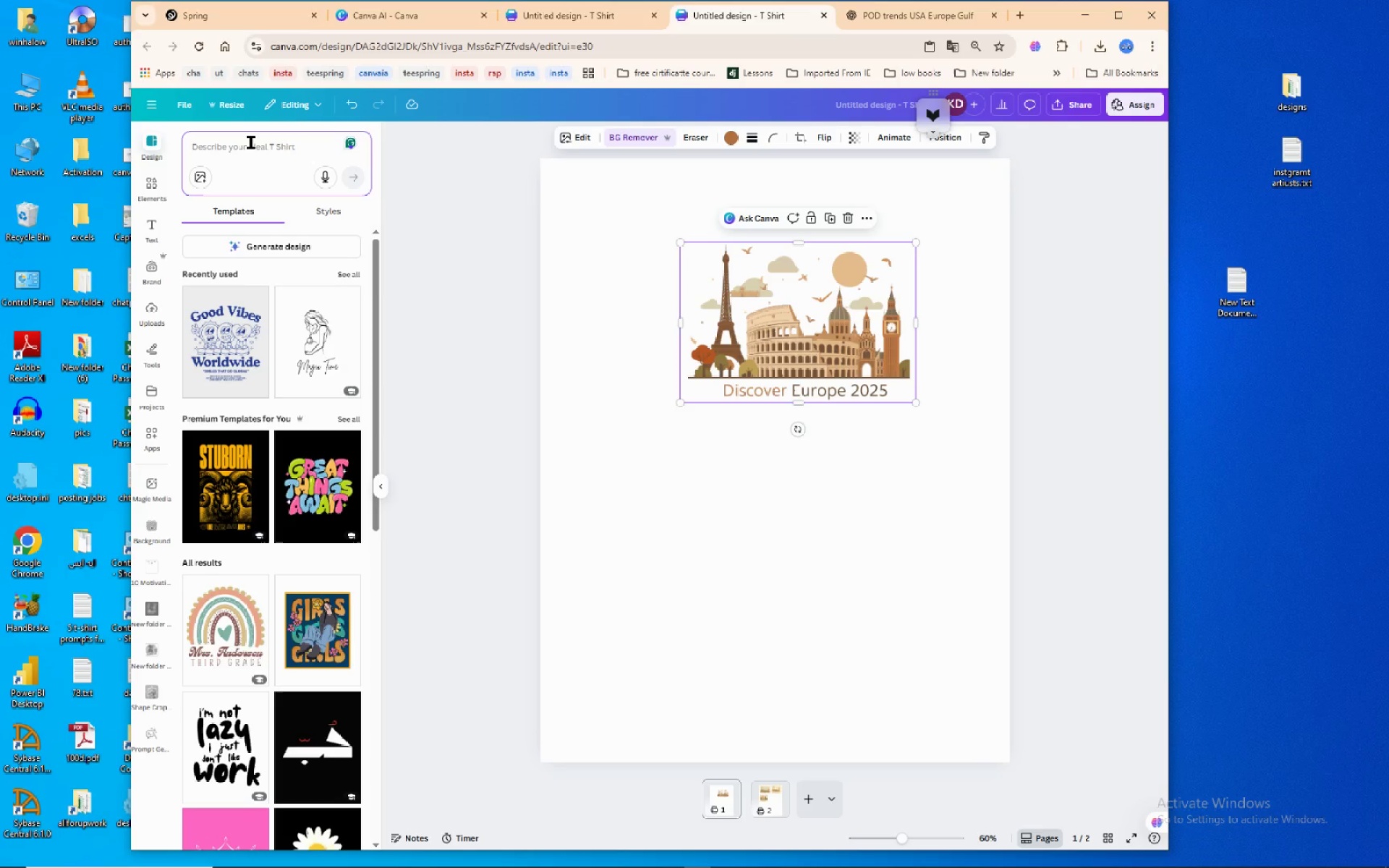 
type(gra)
 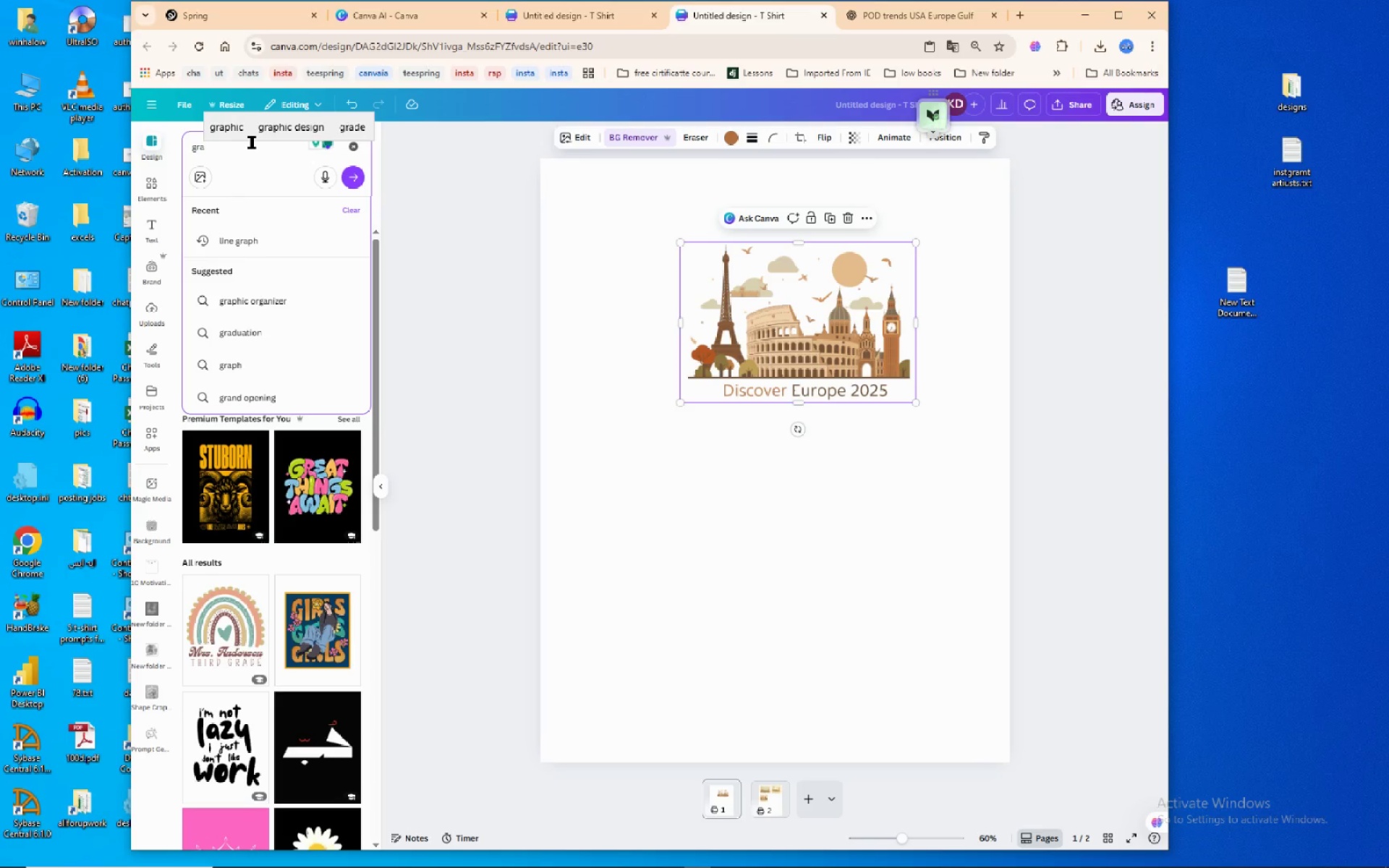 
wait(5.63)
 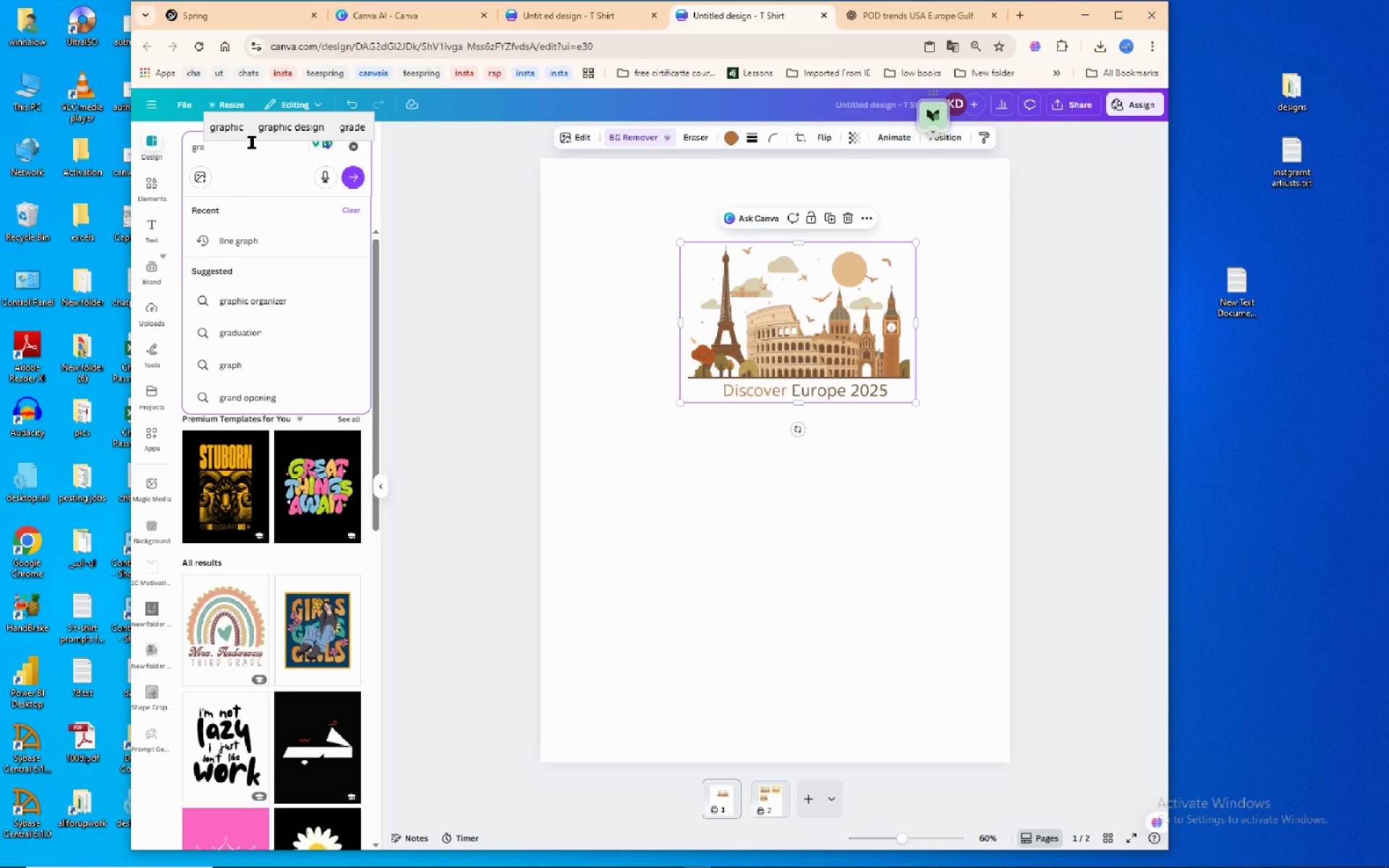 
key(P)
 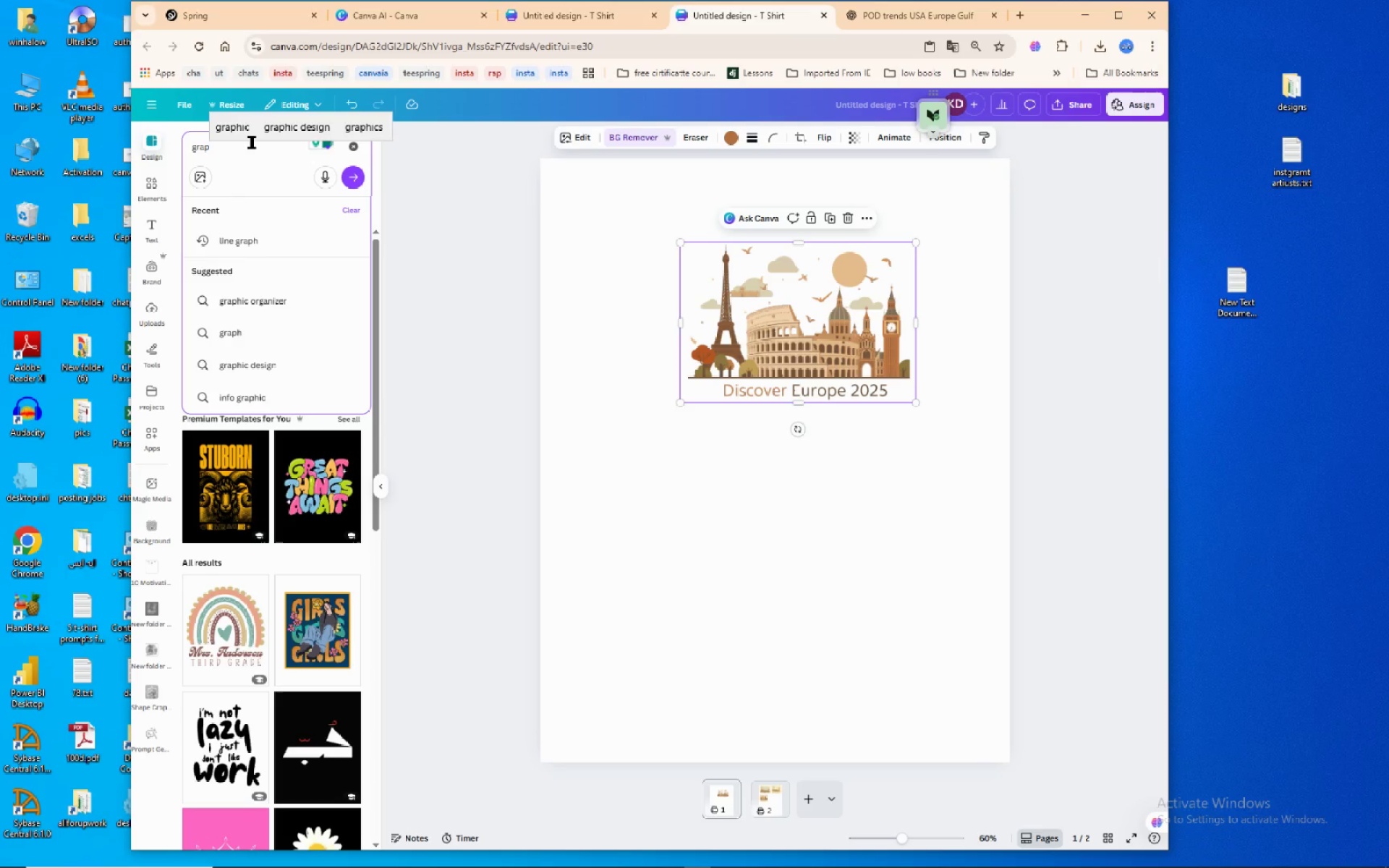 
type( text)
 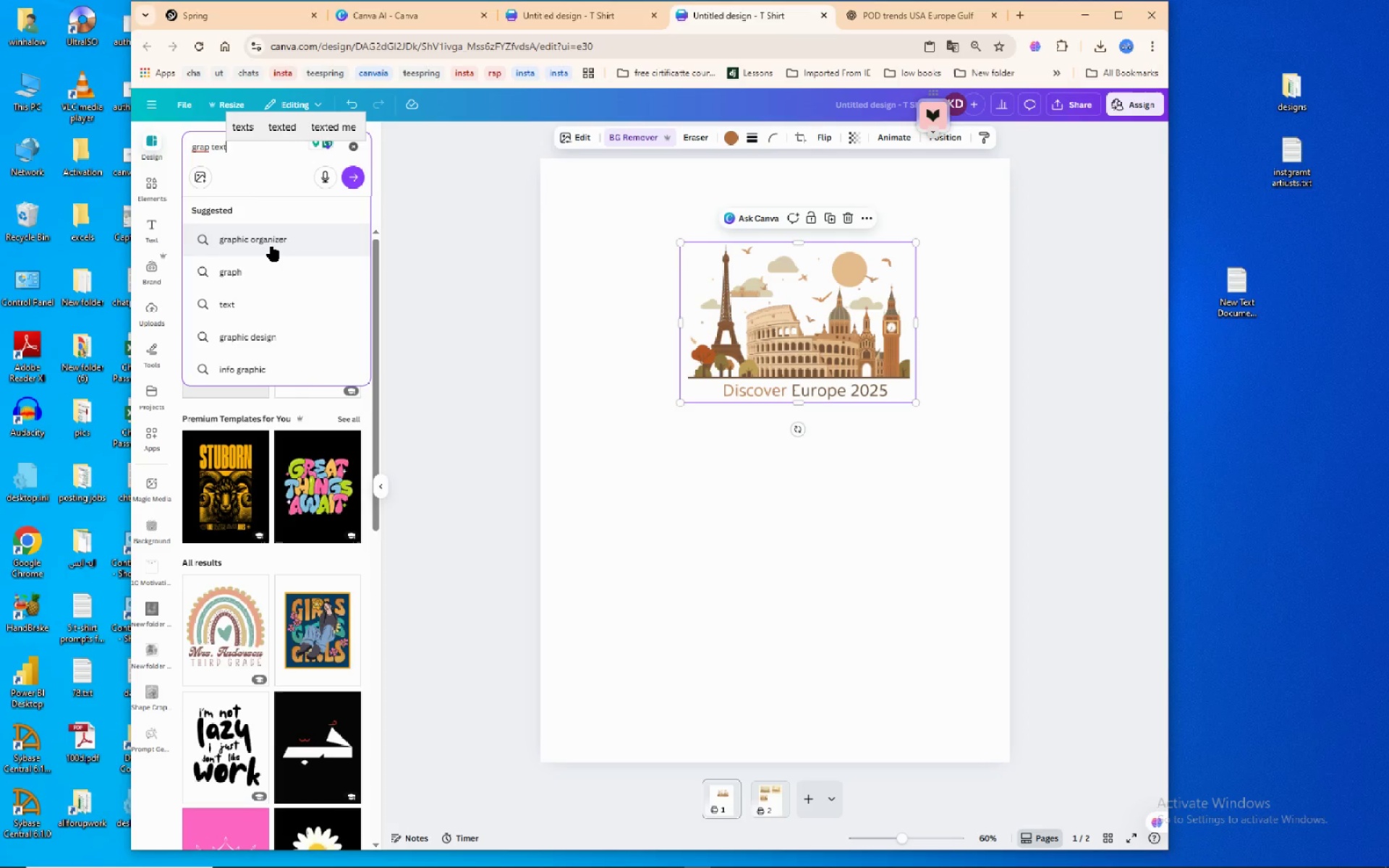 
wait(12.1)
 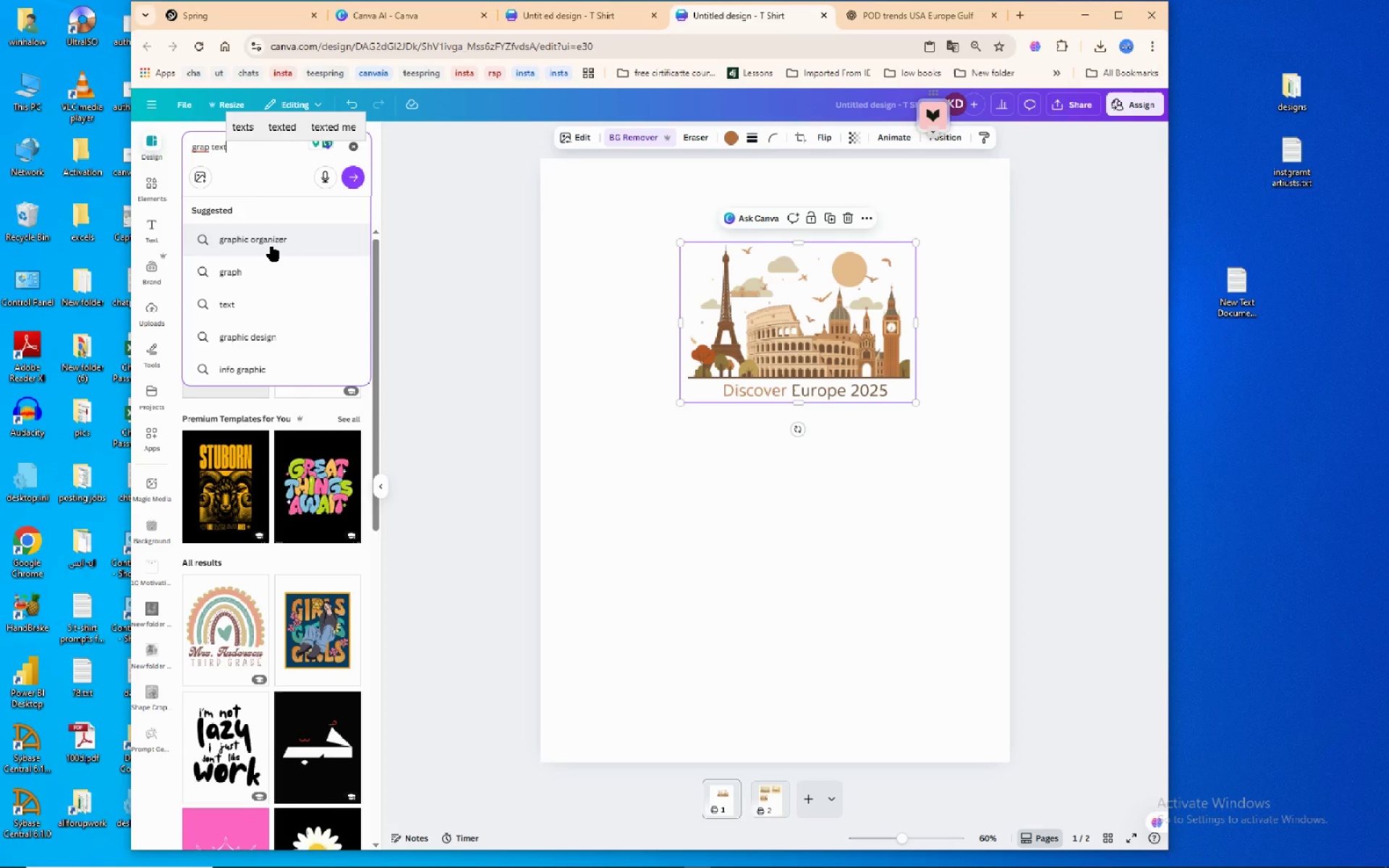 
mouse_move([329, 174])
 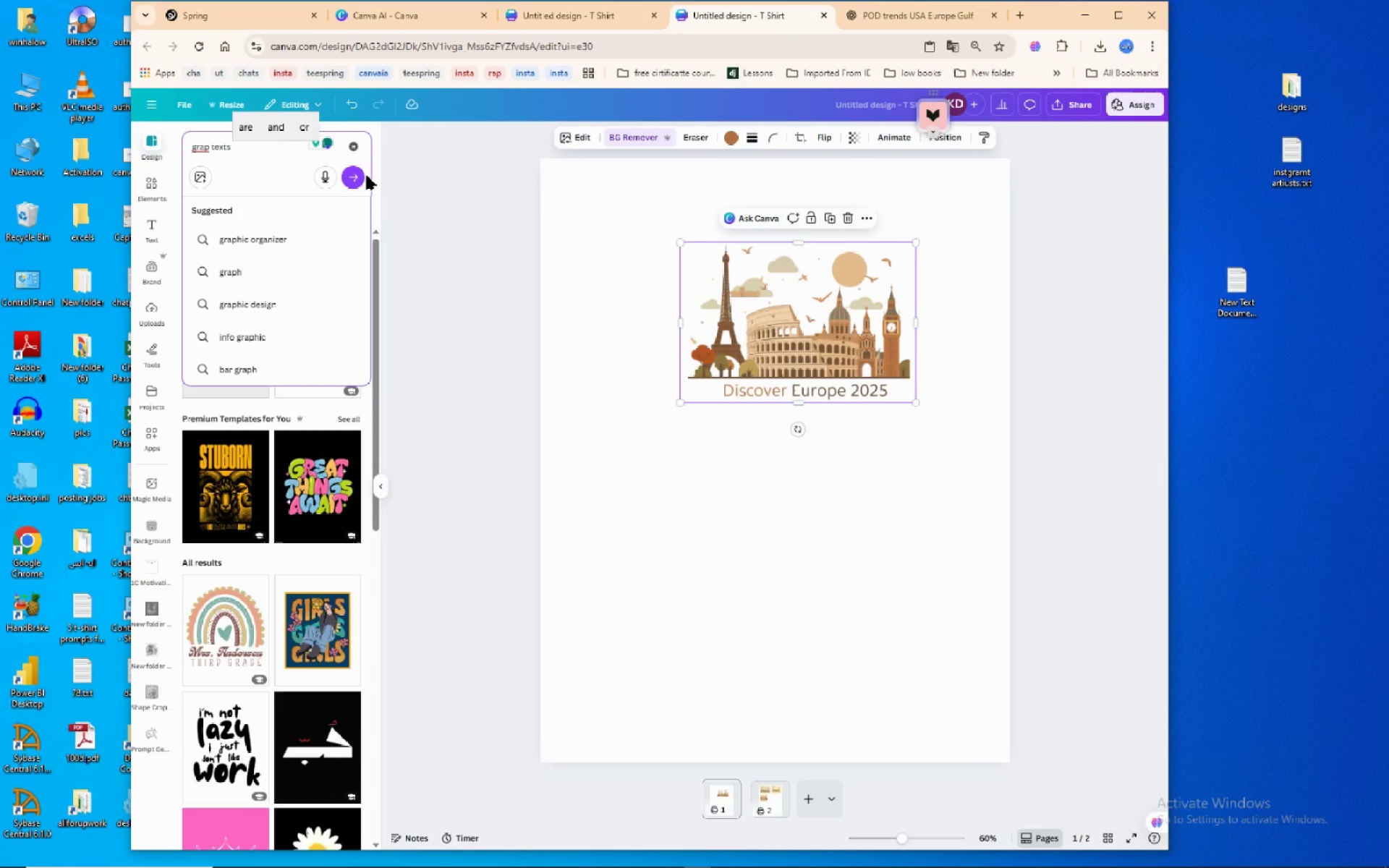 
key(NumpadEnter)
 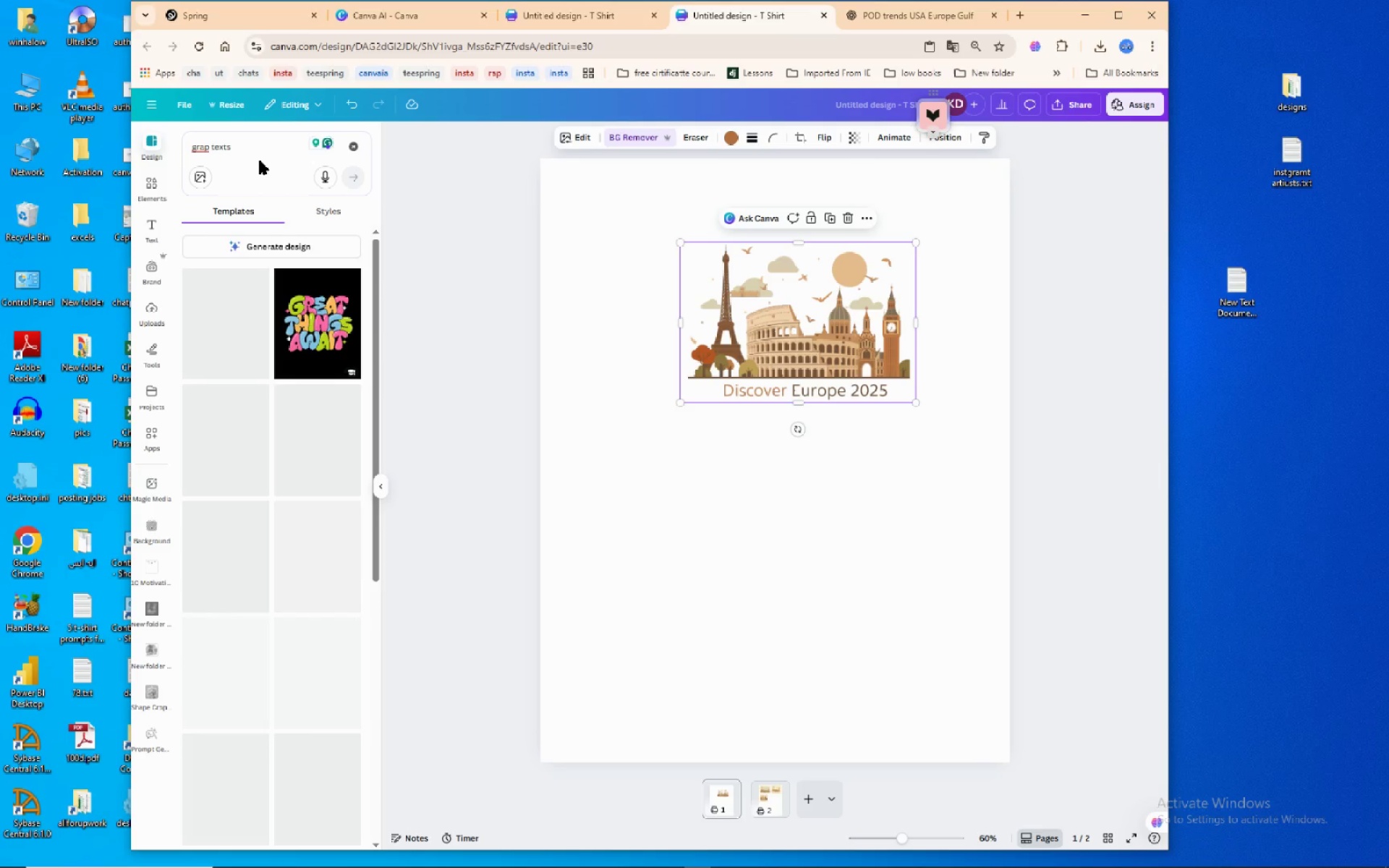 
wait(6.98)
 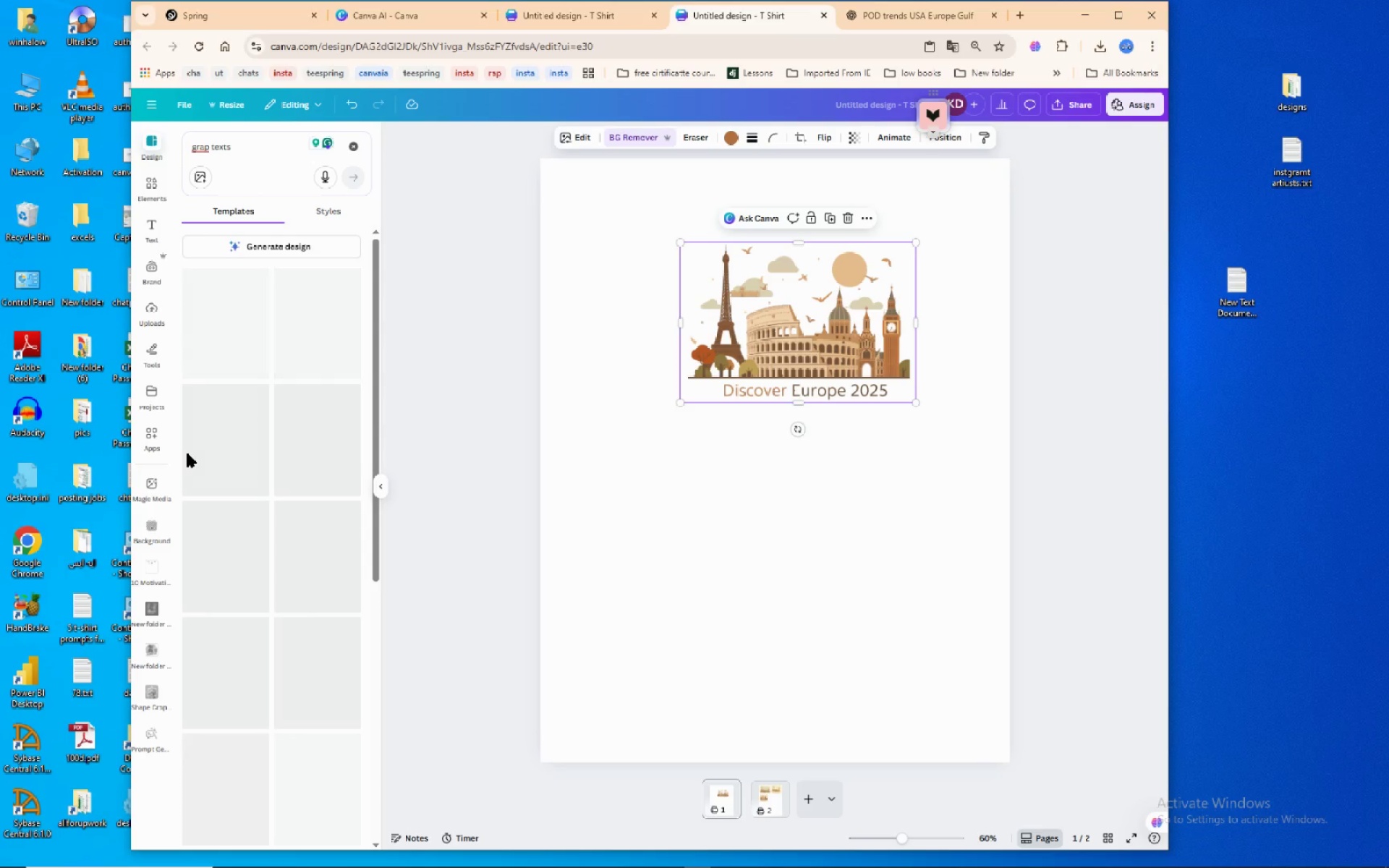 
left_click([259, 151])
 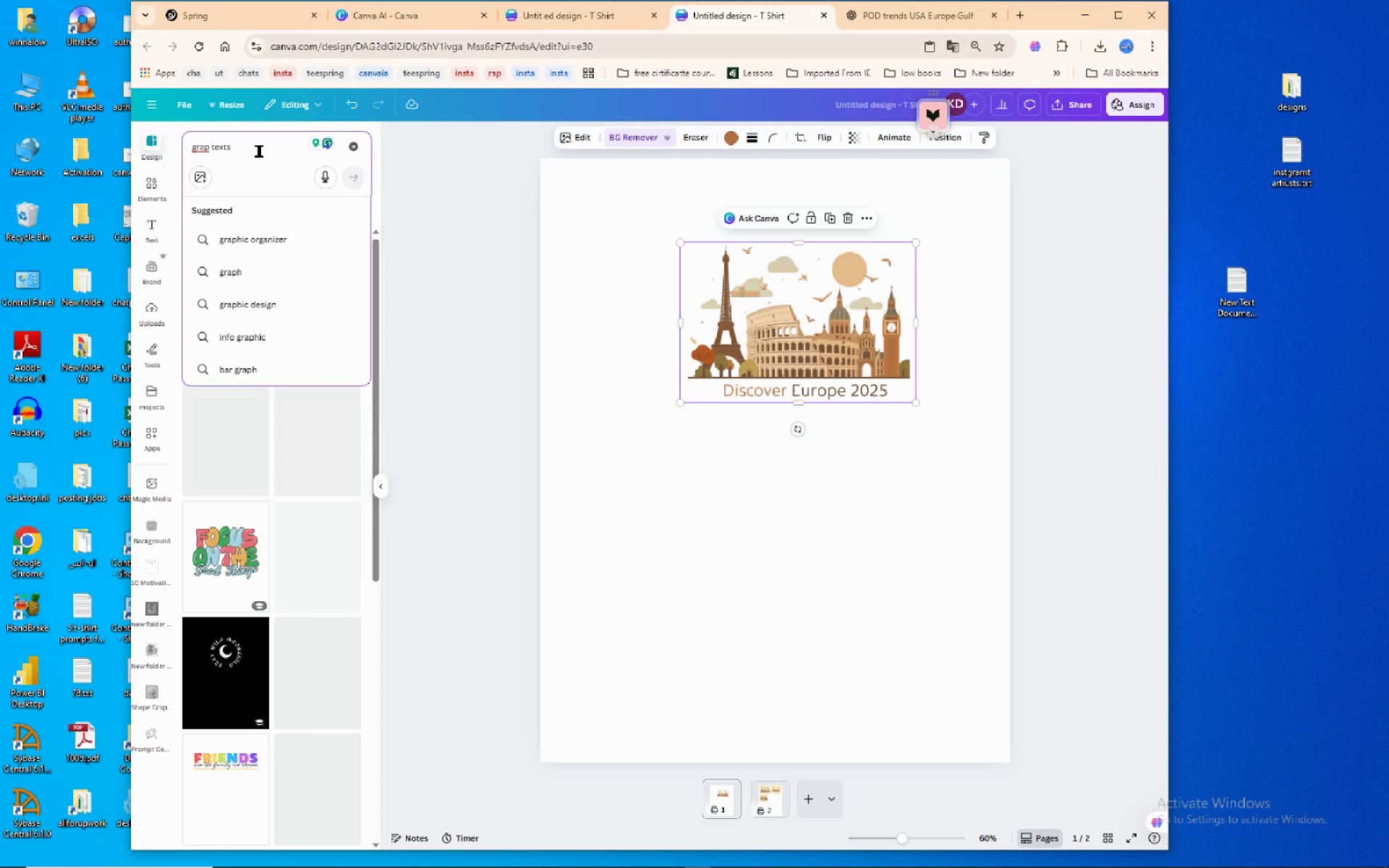 
left_click_drag(start_coordinate=[259, 151], to_coordinate=[182, 141])
 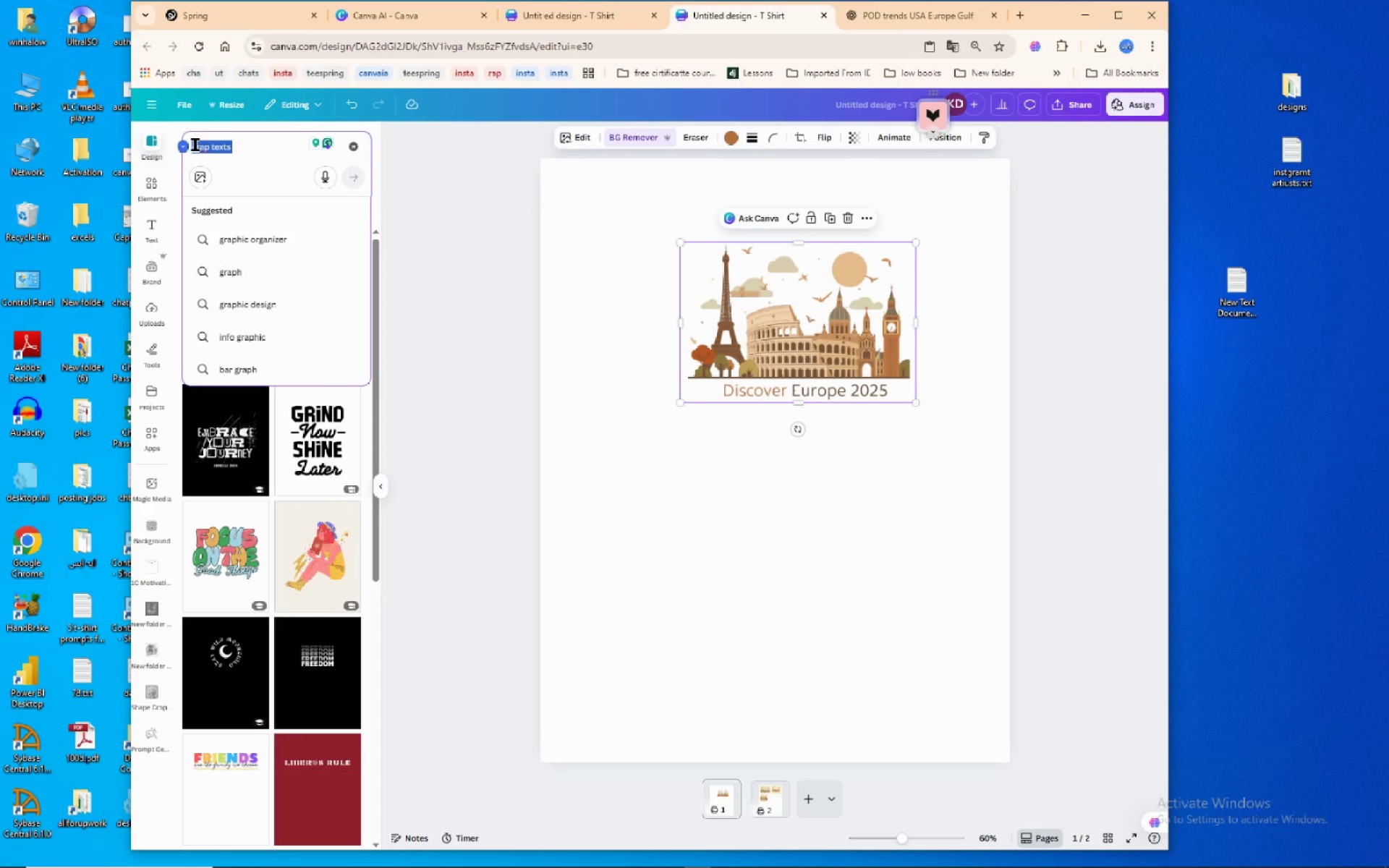 
right_click([195, 145])
 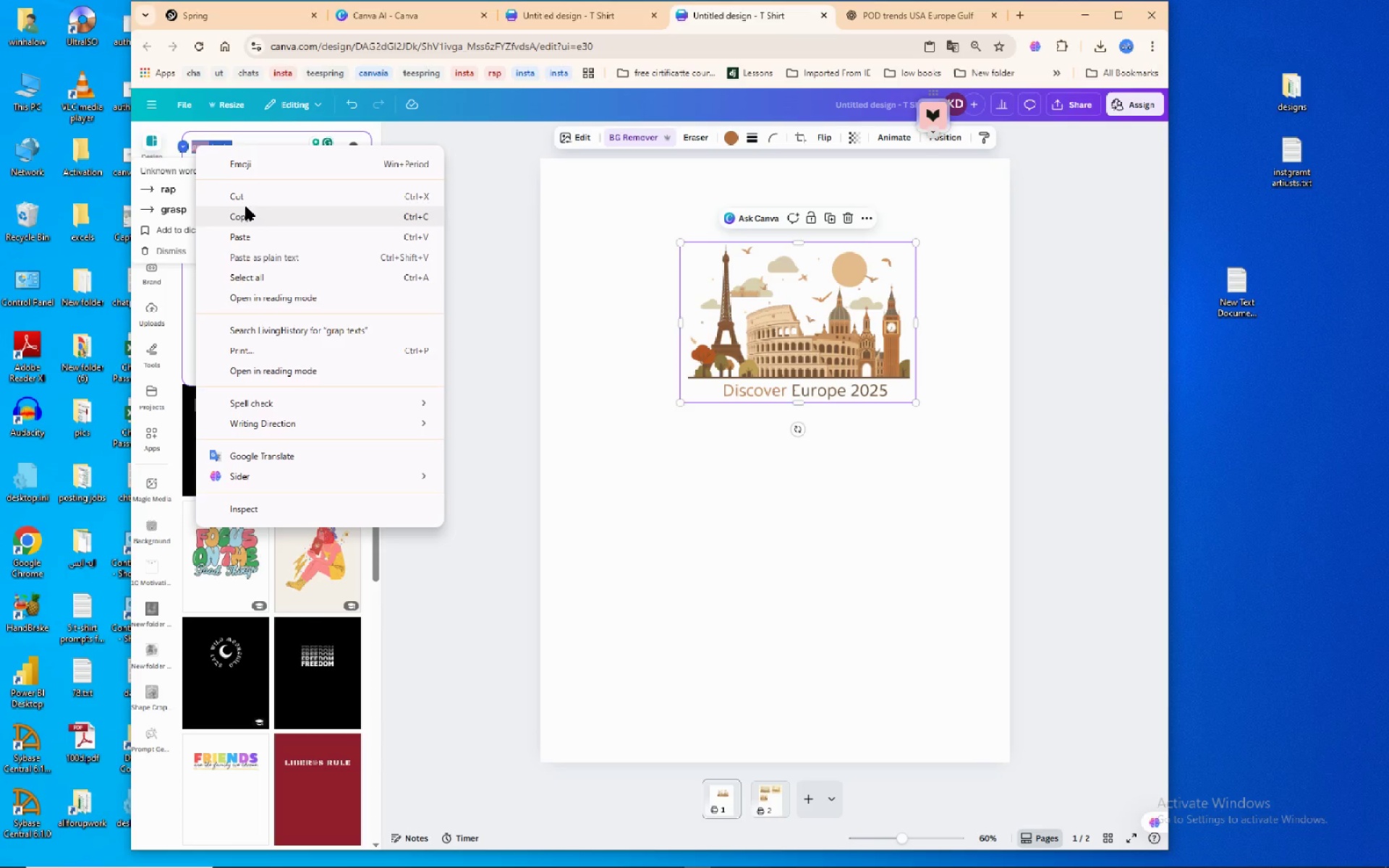 
left_click([248, 195])
 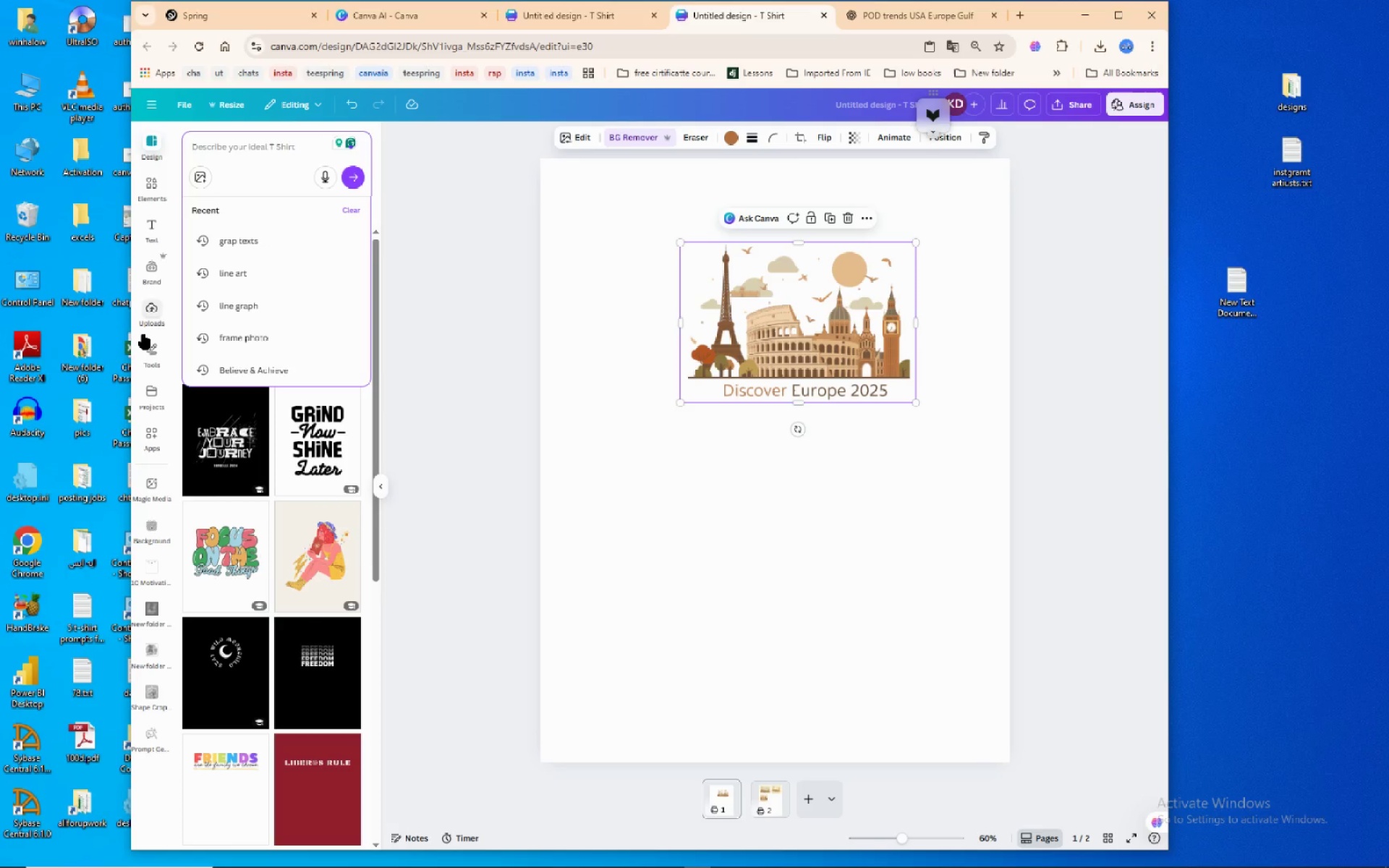 
wait(8.0)
 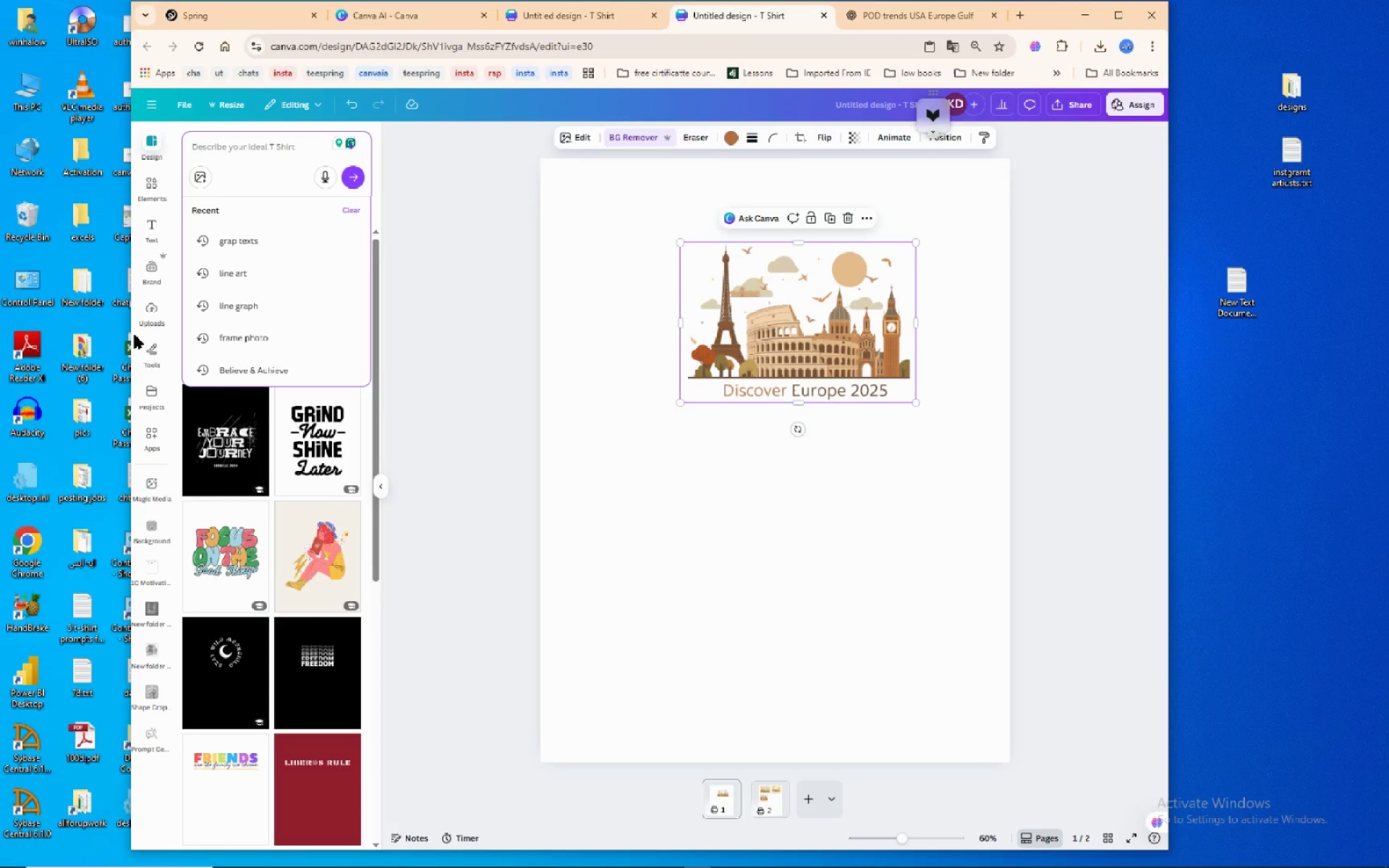 
mouse_move([163, 388])
 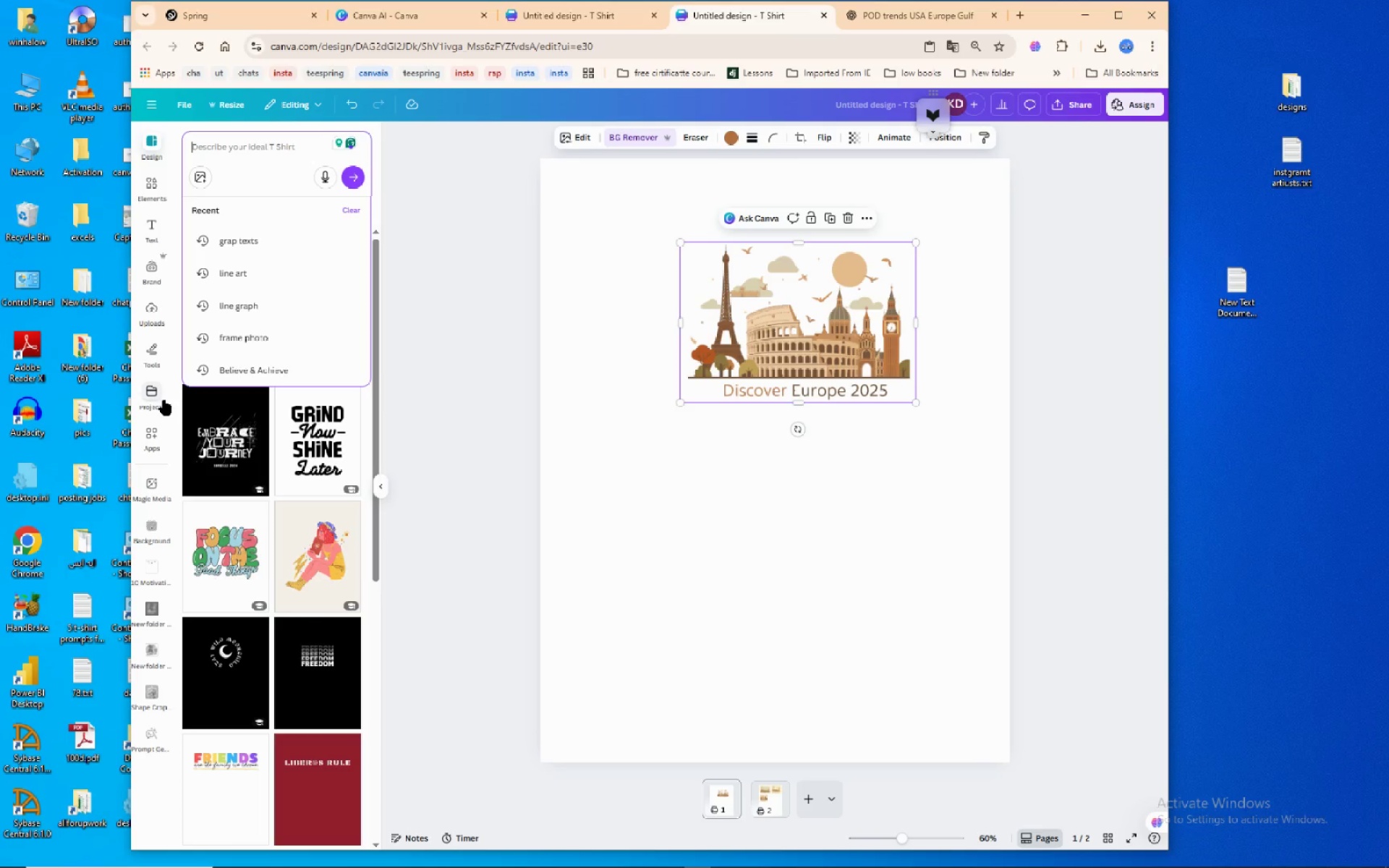 
mouse_move([159, 404])
 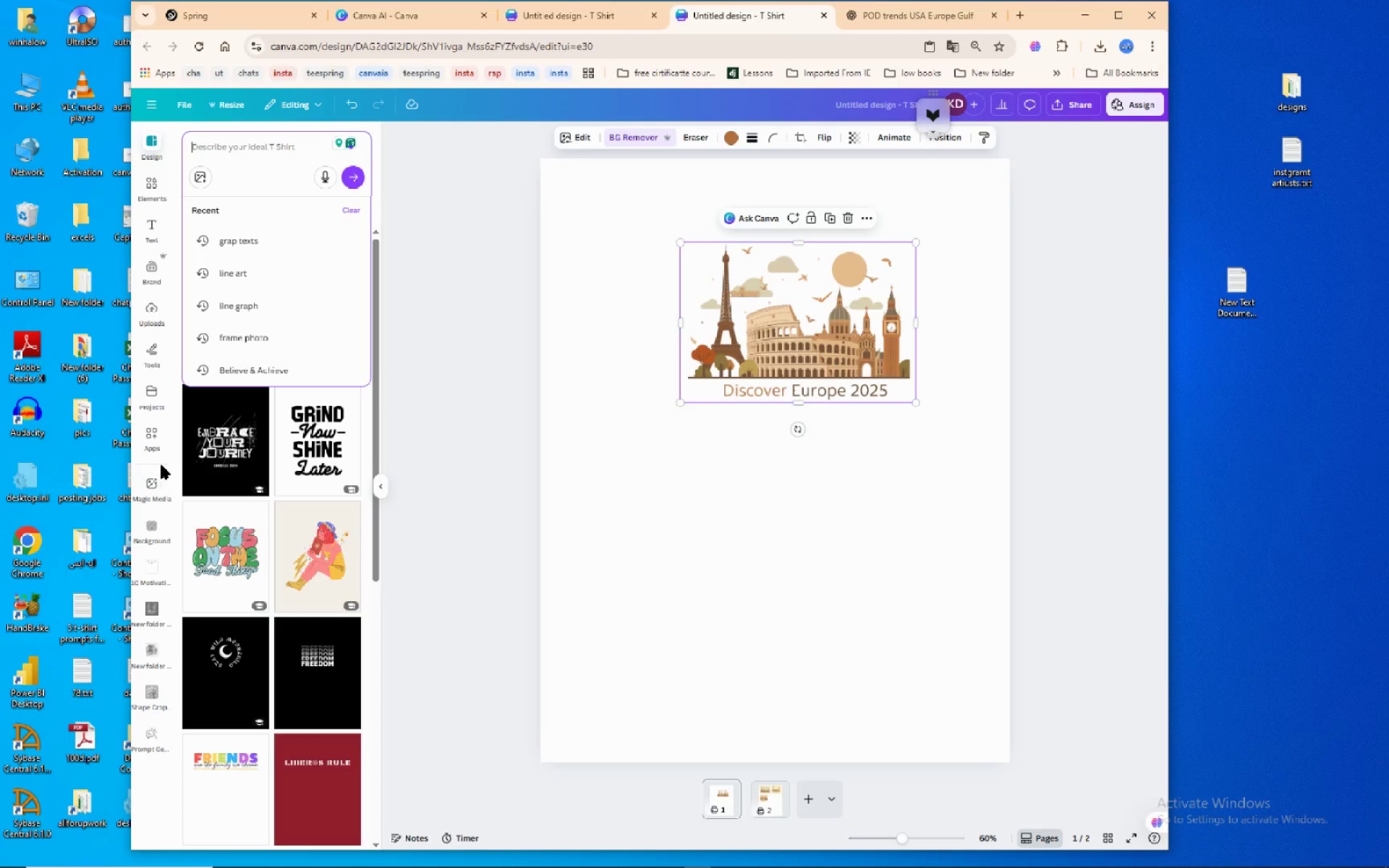 
mouse_move([154, 424])
 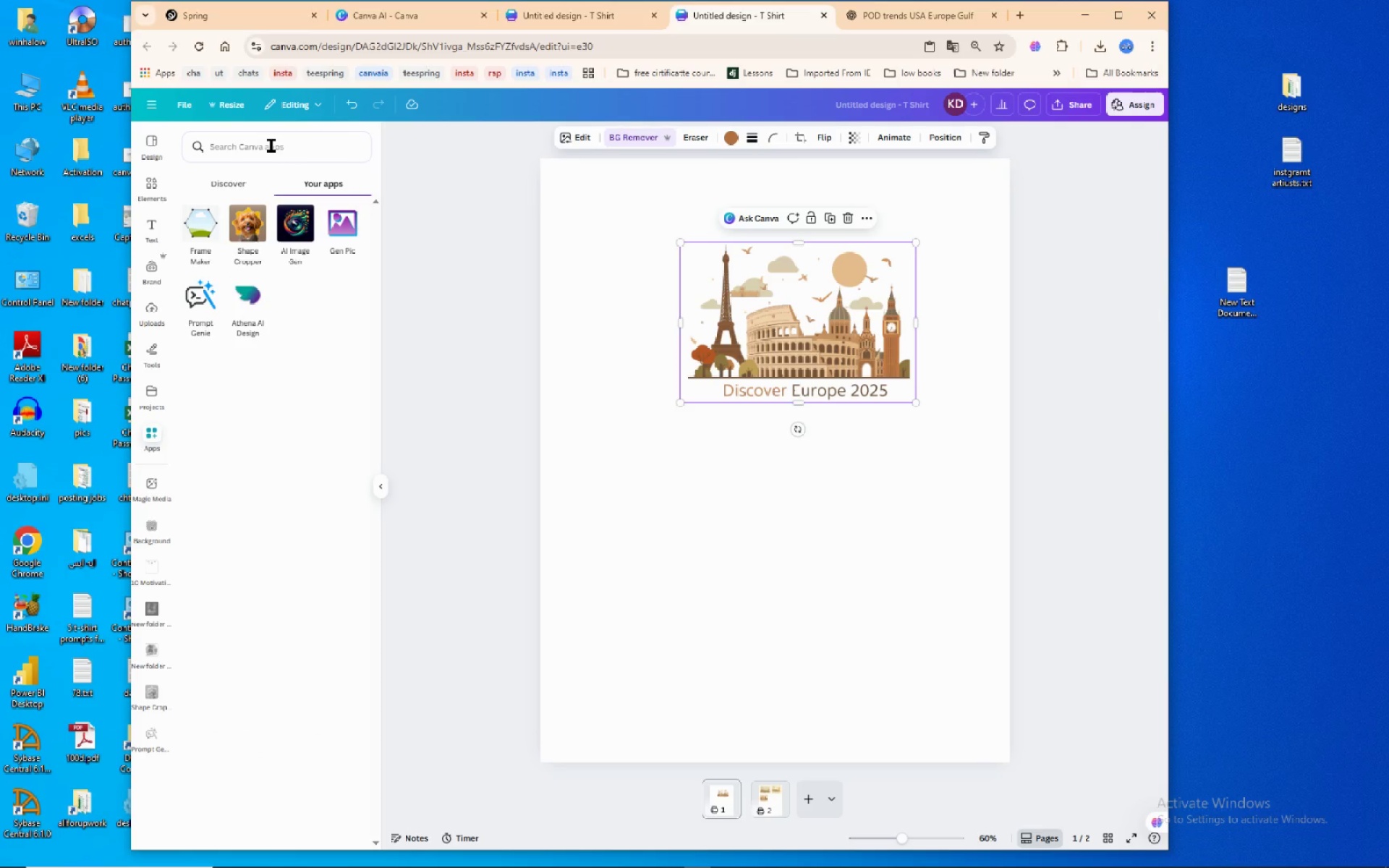 
left_click([271, 145])
 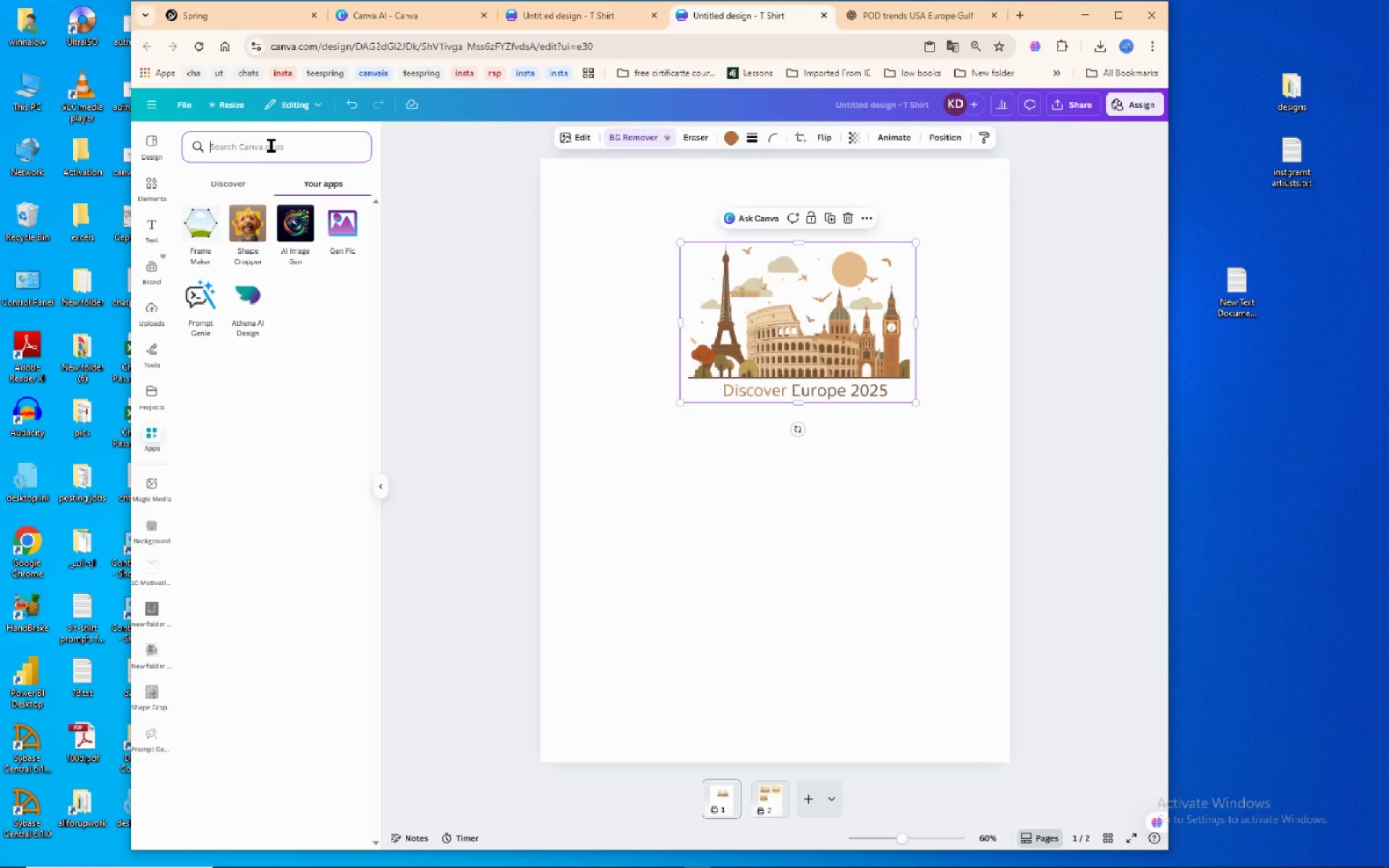 
right_click([271, 145])
 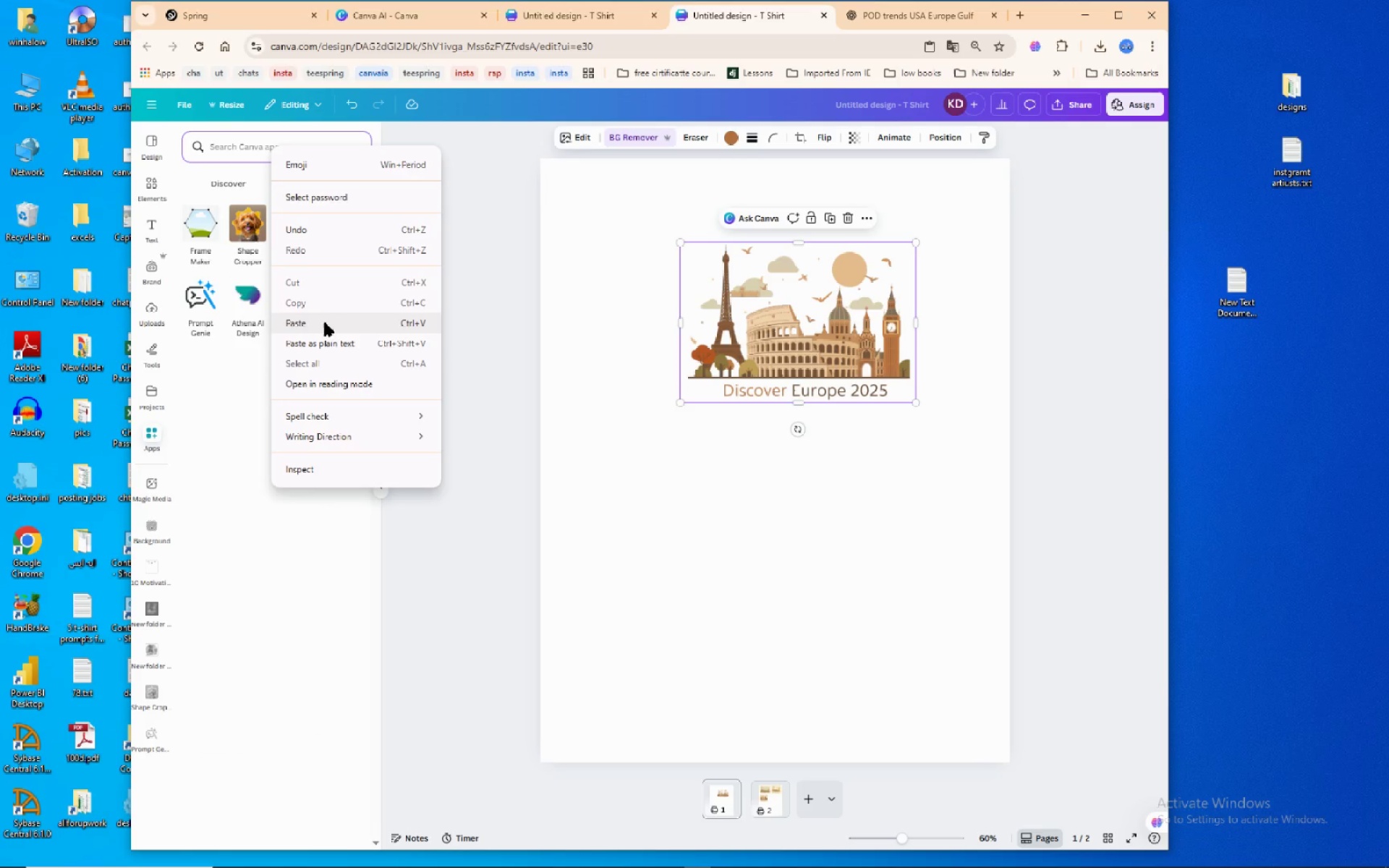 
left_click([323, 328])
 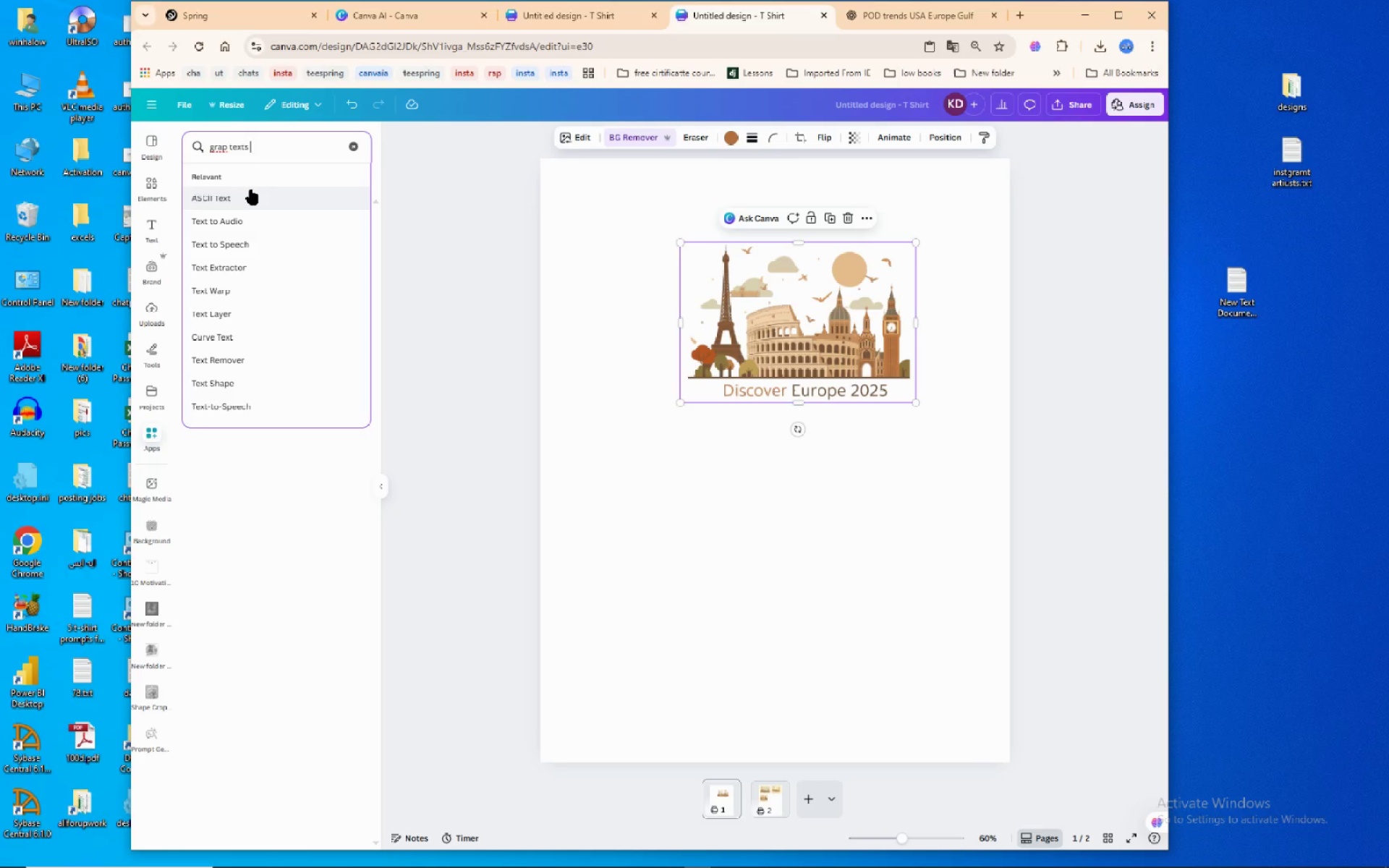 
wait(12.04)
 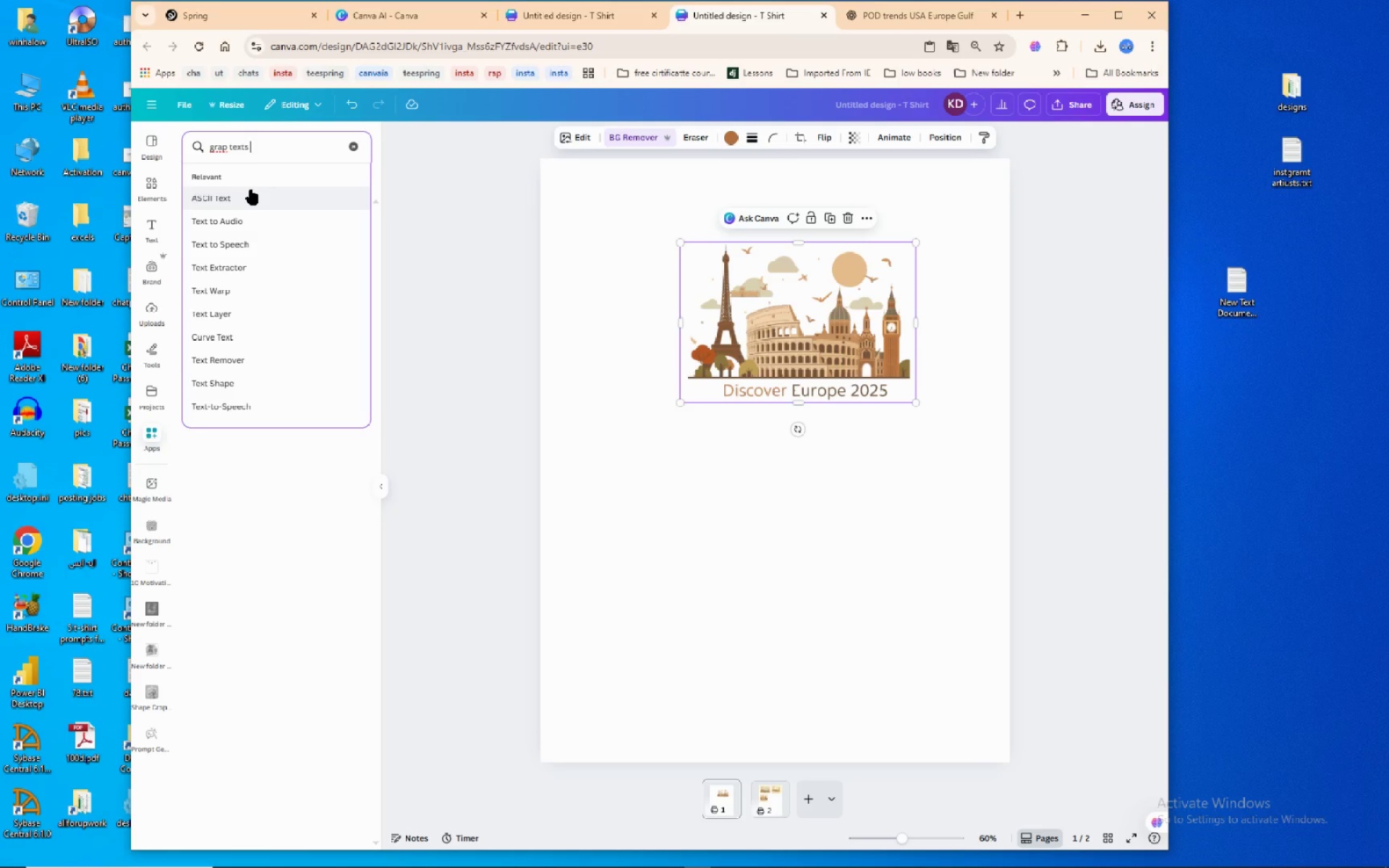 
left_click([222, 140])
 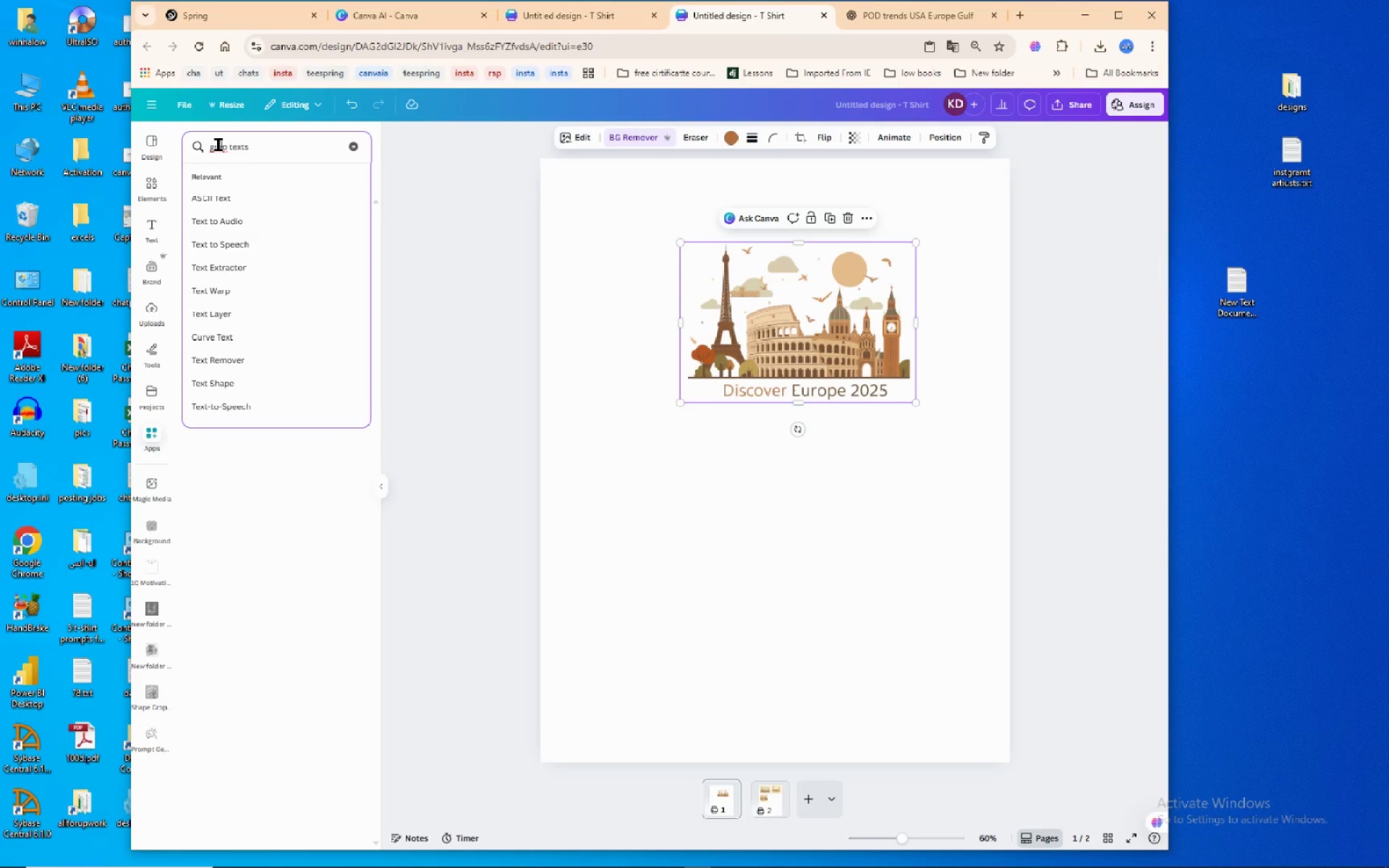 
double_click([218, 145])
 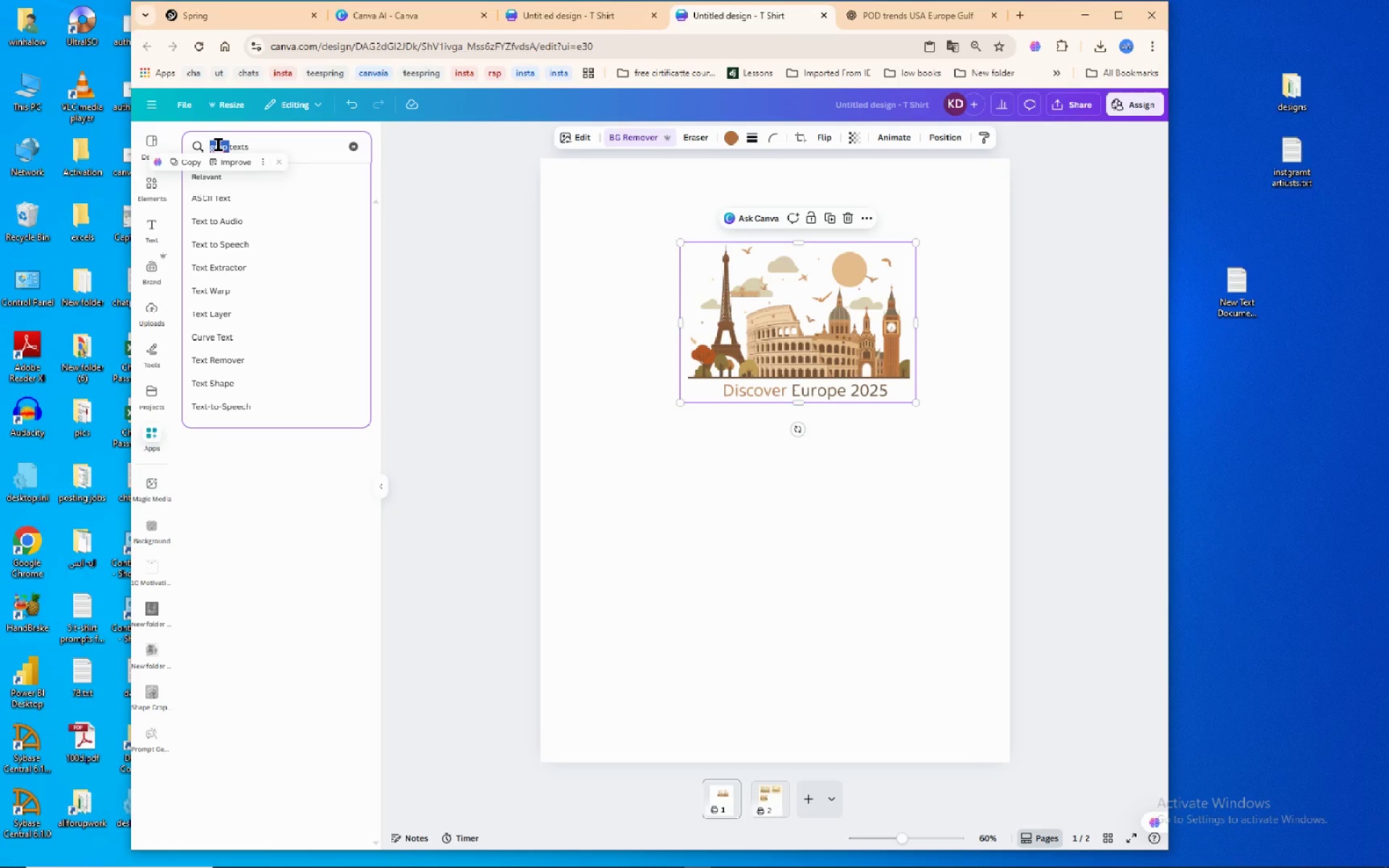 
right_click([218, 145])
 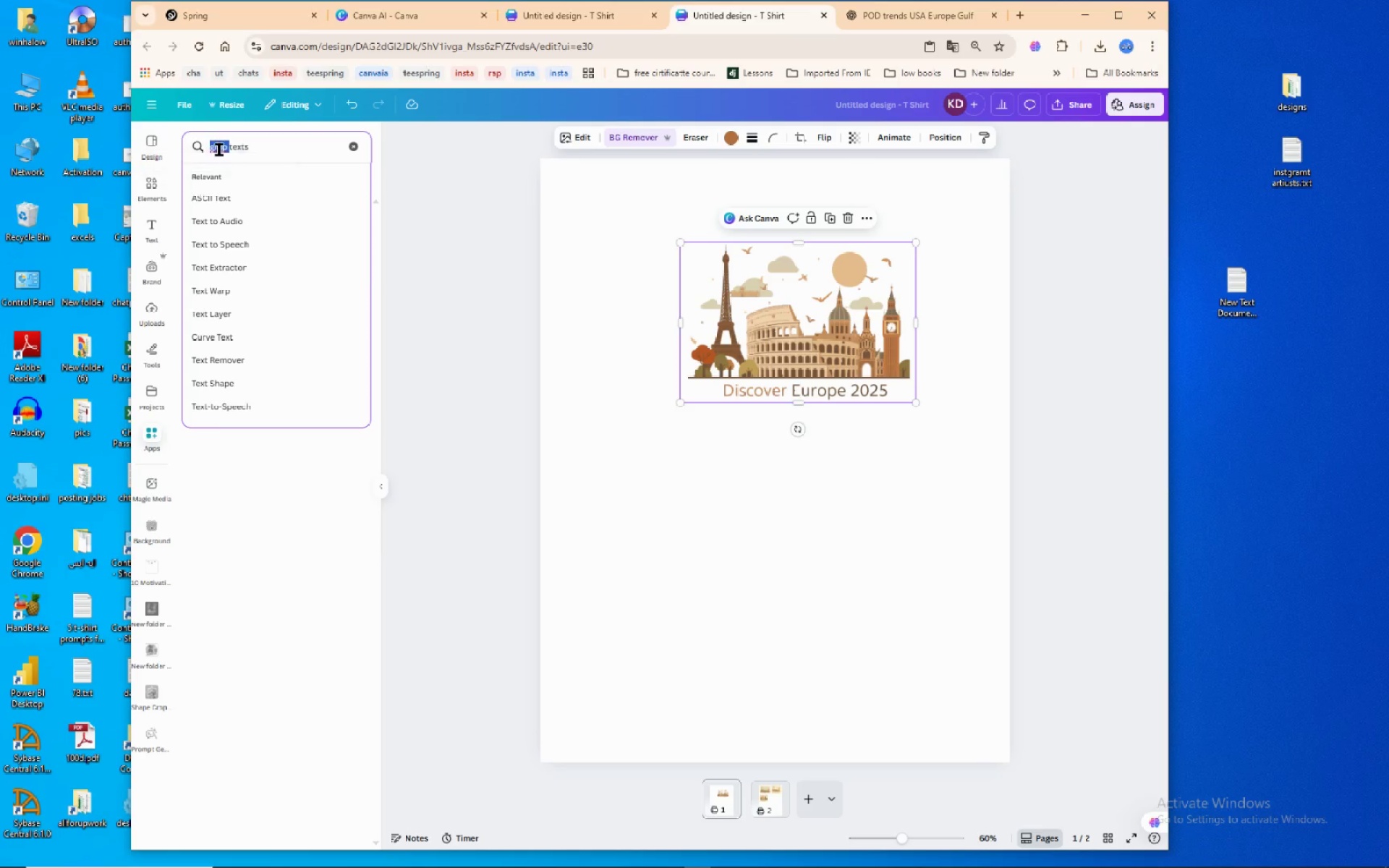 
mouse_move([221, 164])
 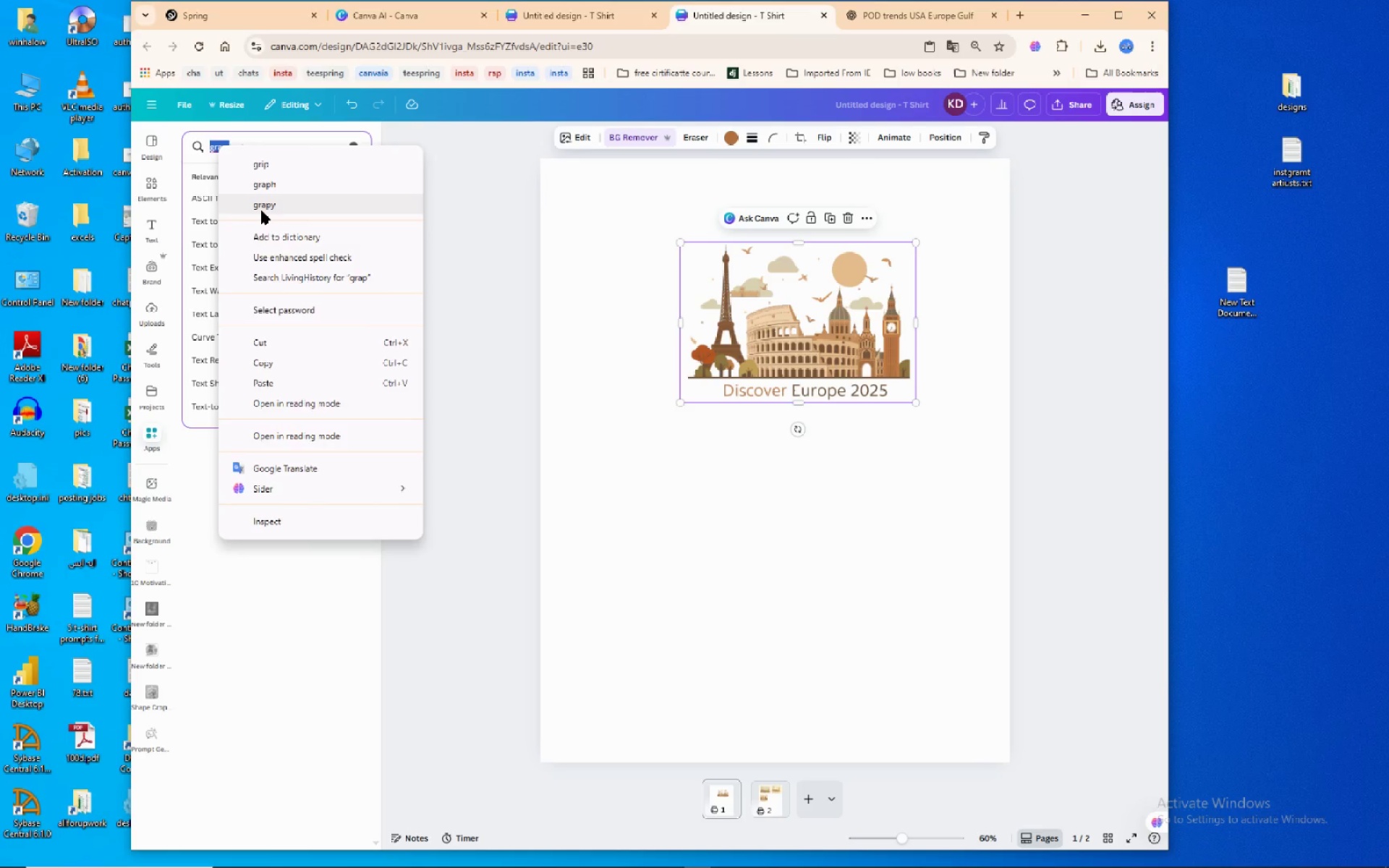 
left_click([261, 210])
 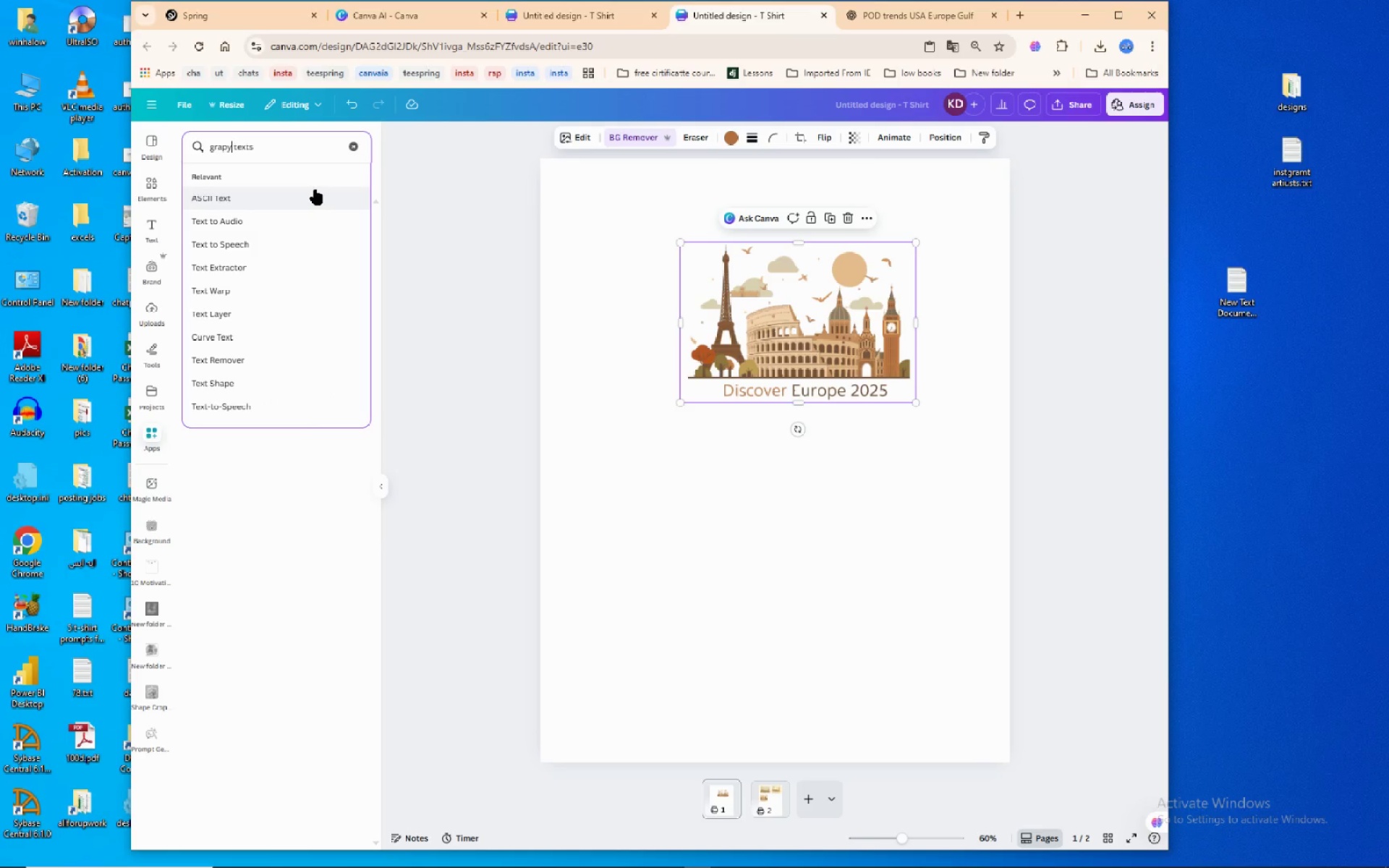 
mouse_move([351, 138])
 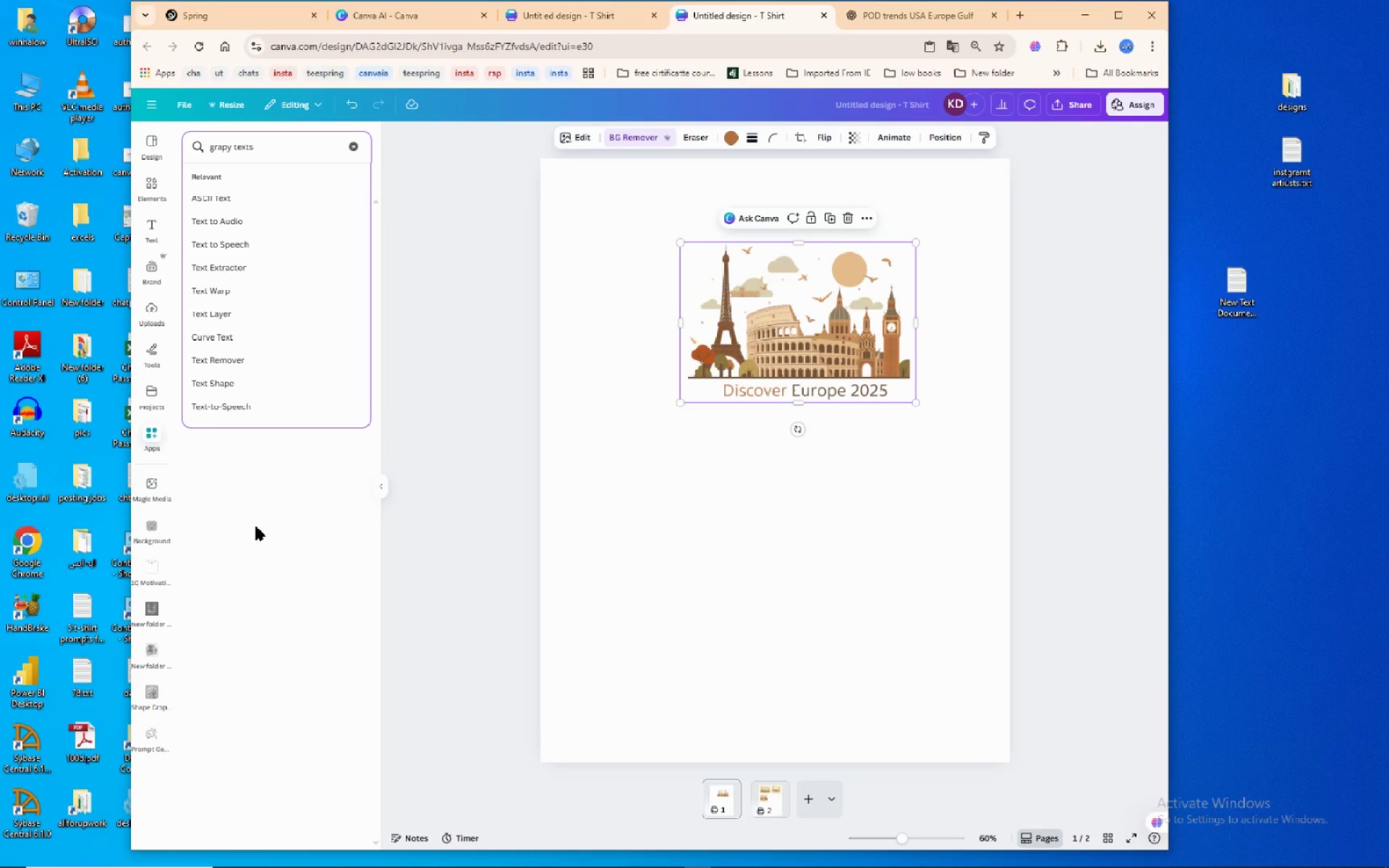 
wait(12.02)
 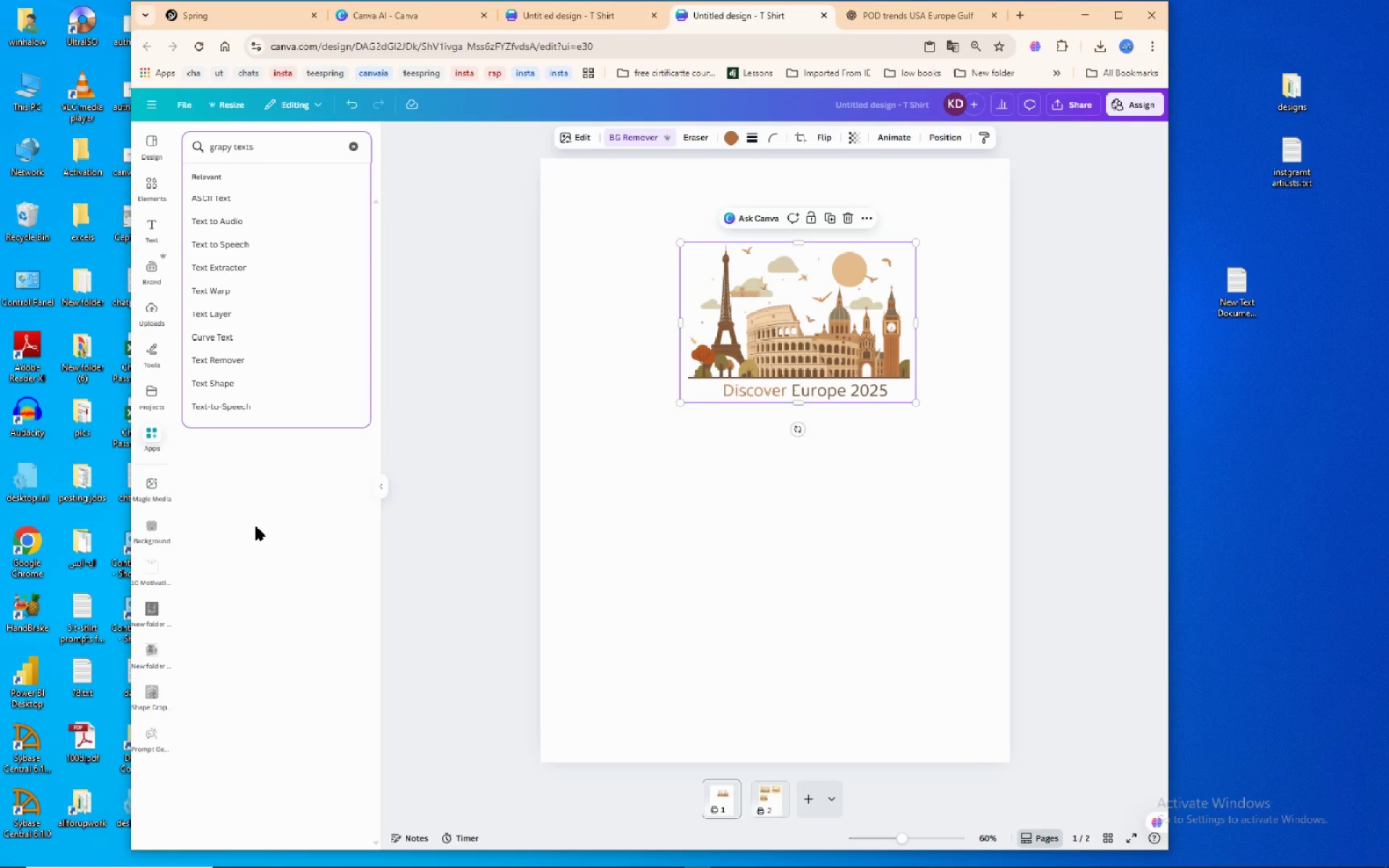 
left_click([153, 739])
 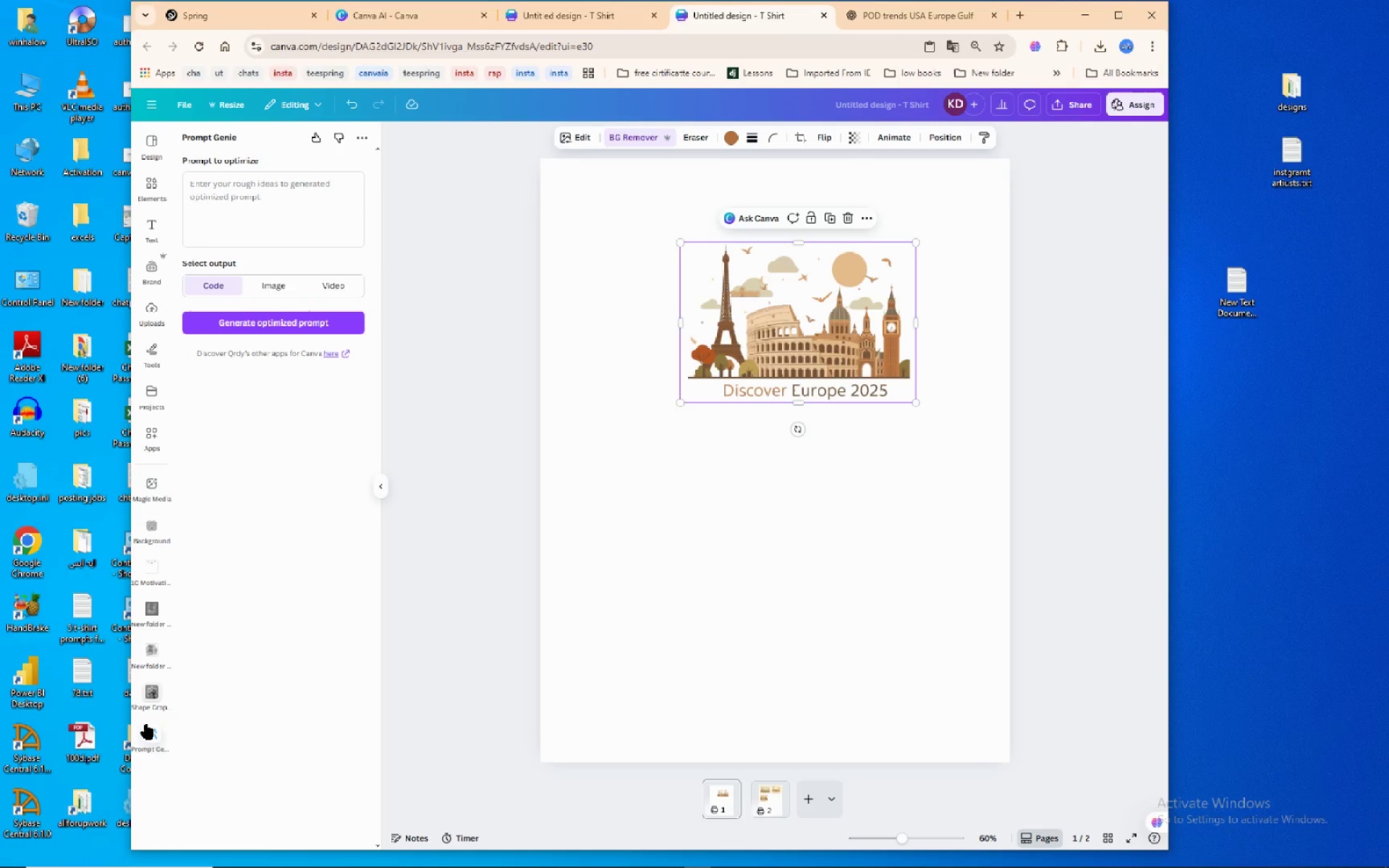 
left_click([146, 702])
 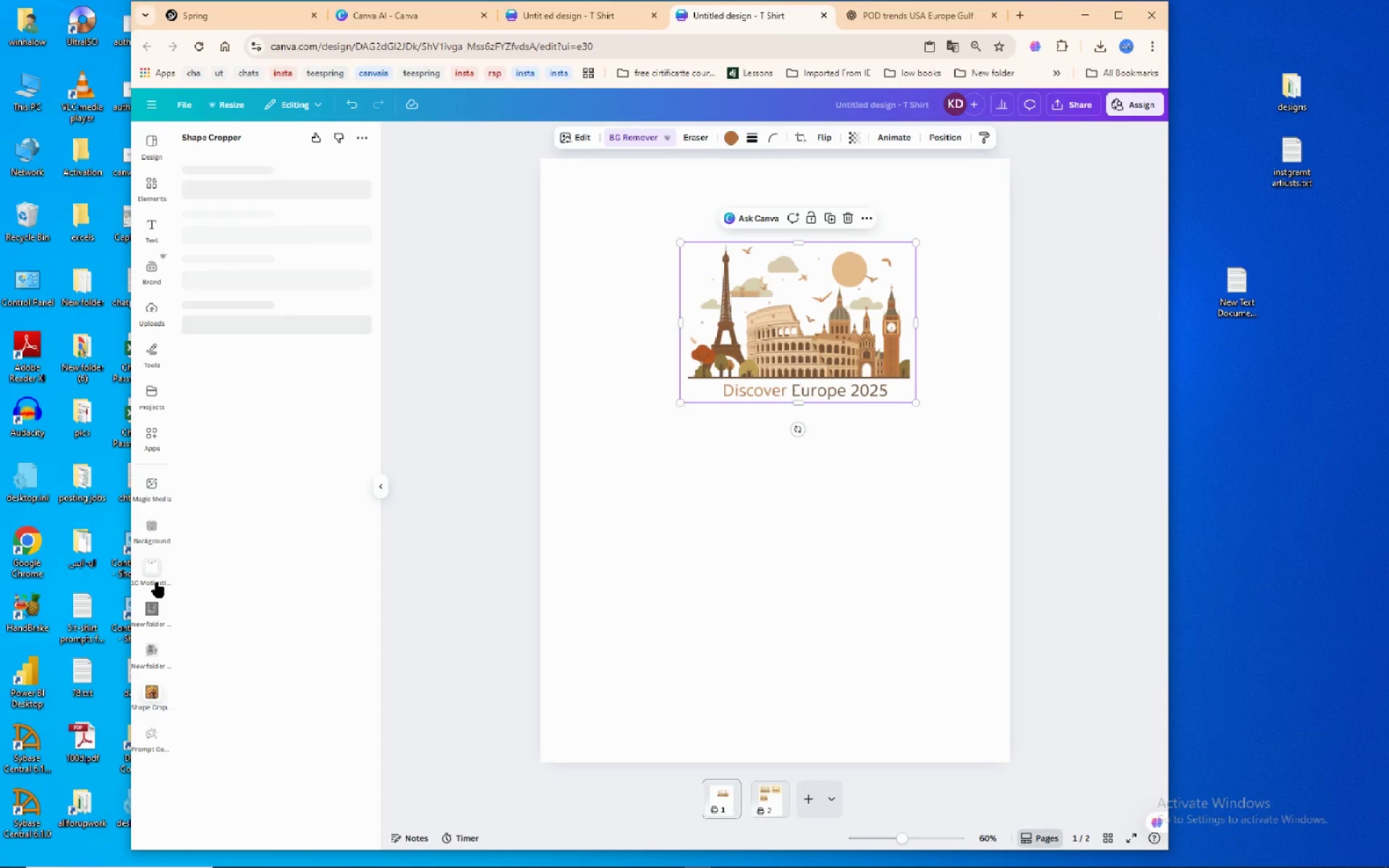 
wait(6.71)
 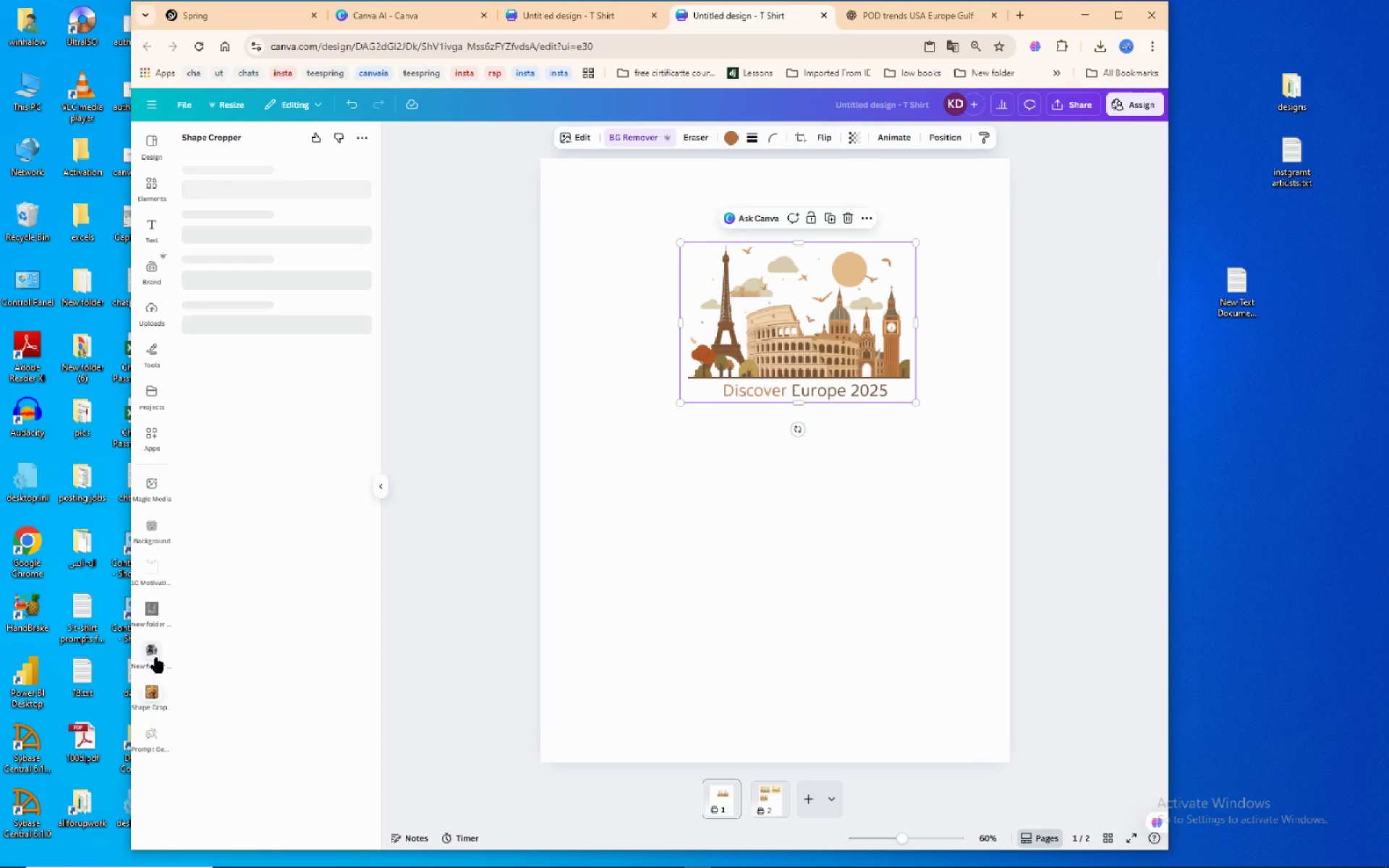 
left_click([265, 129])
 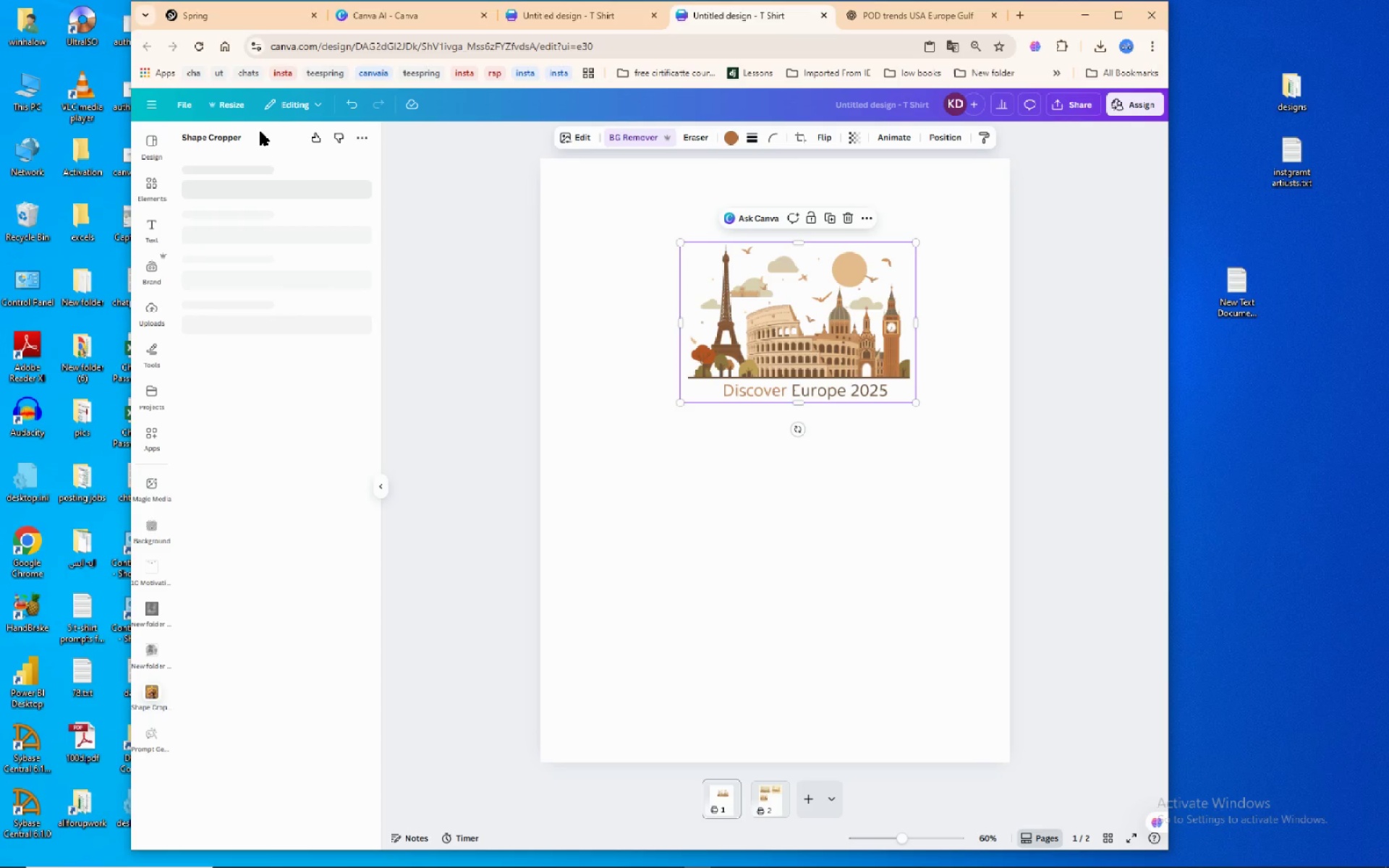 
left_click_drag(start_coordinate=[260, 132], to_coordinate=[174, 131])
 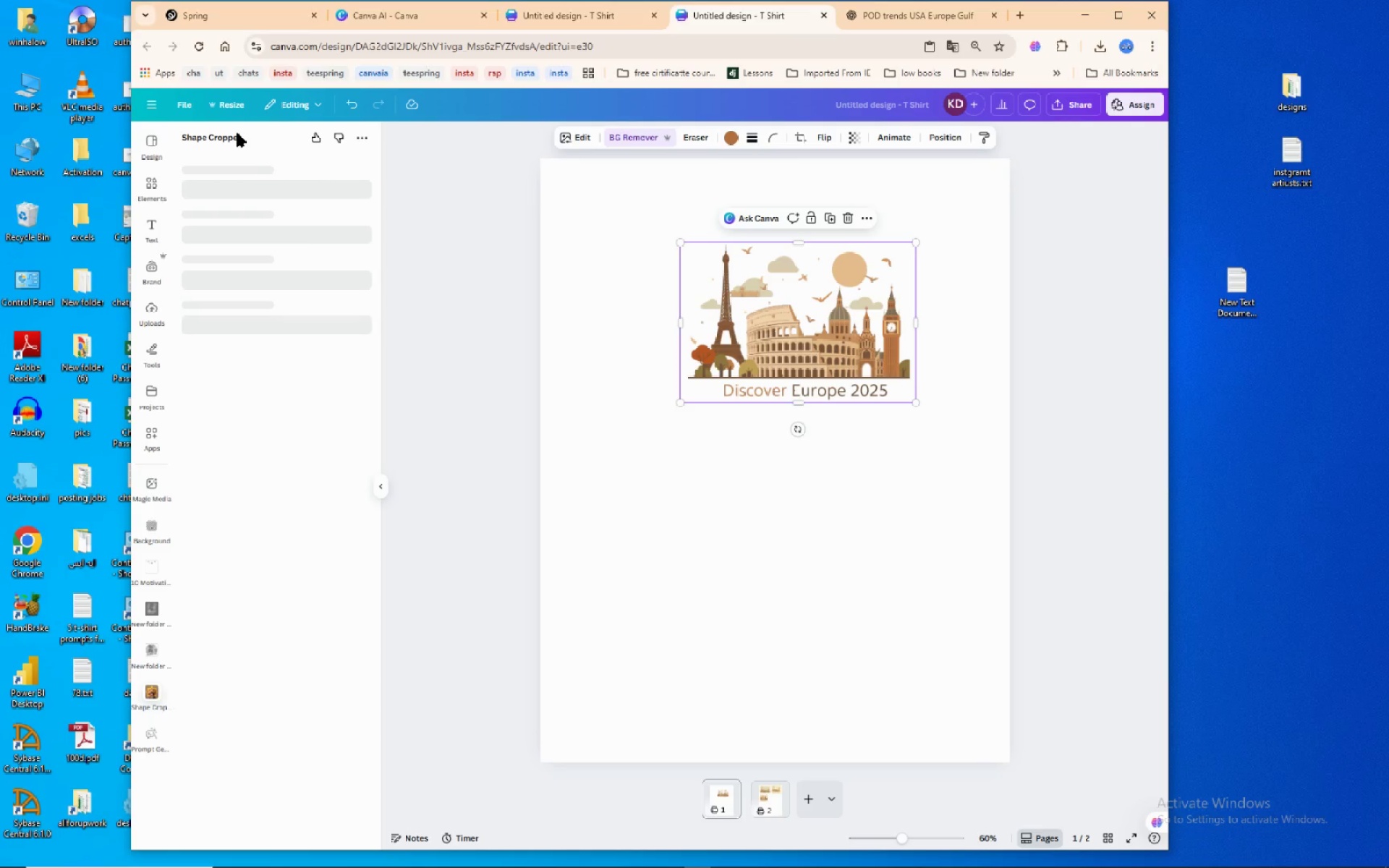 
left_click([237, 133])
 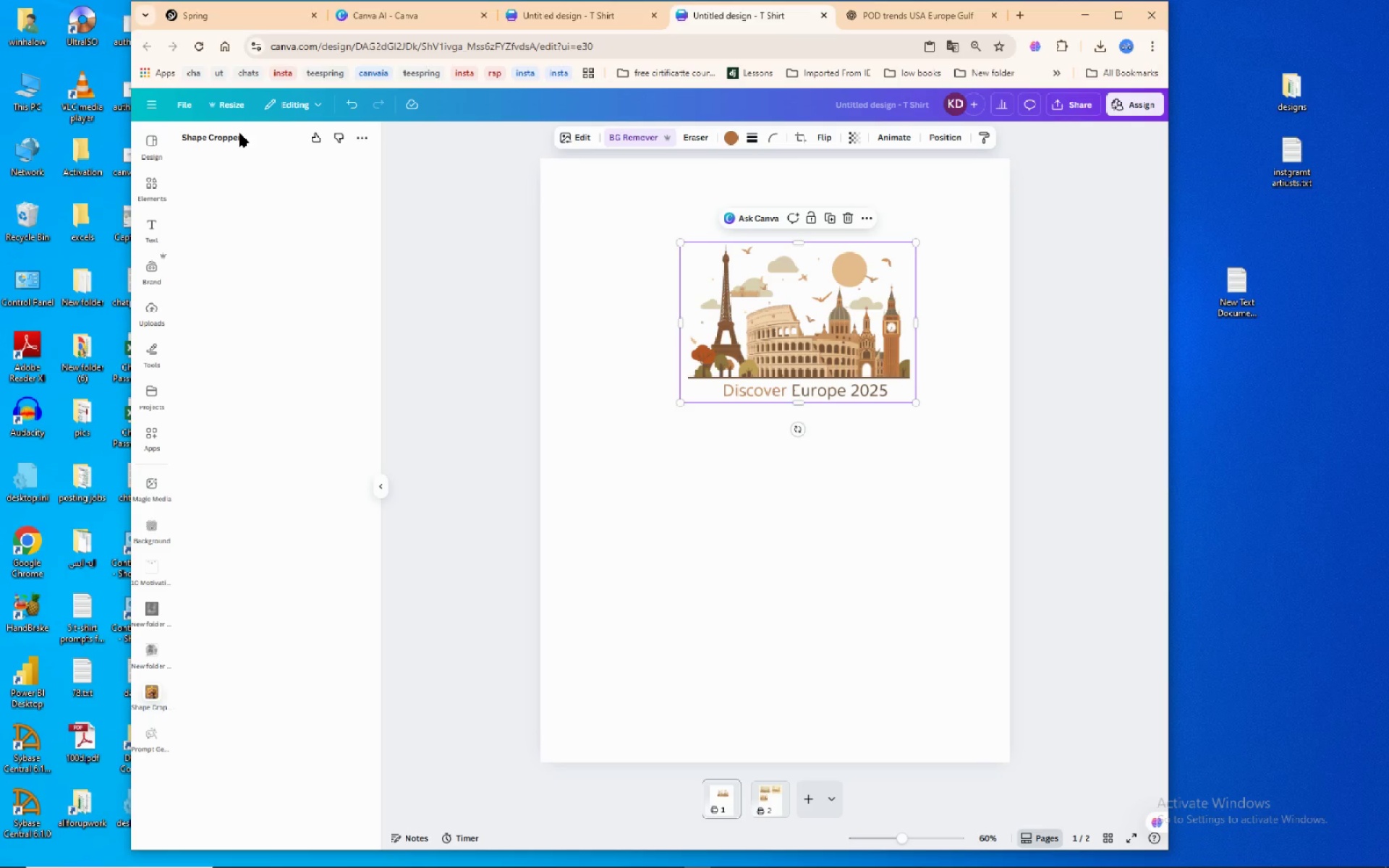 
mouse_move([255, 140])
 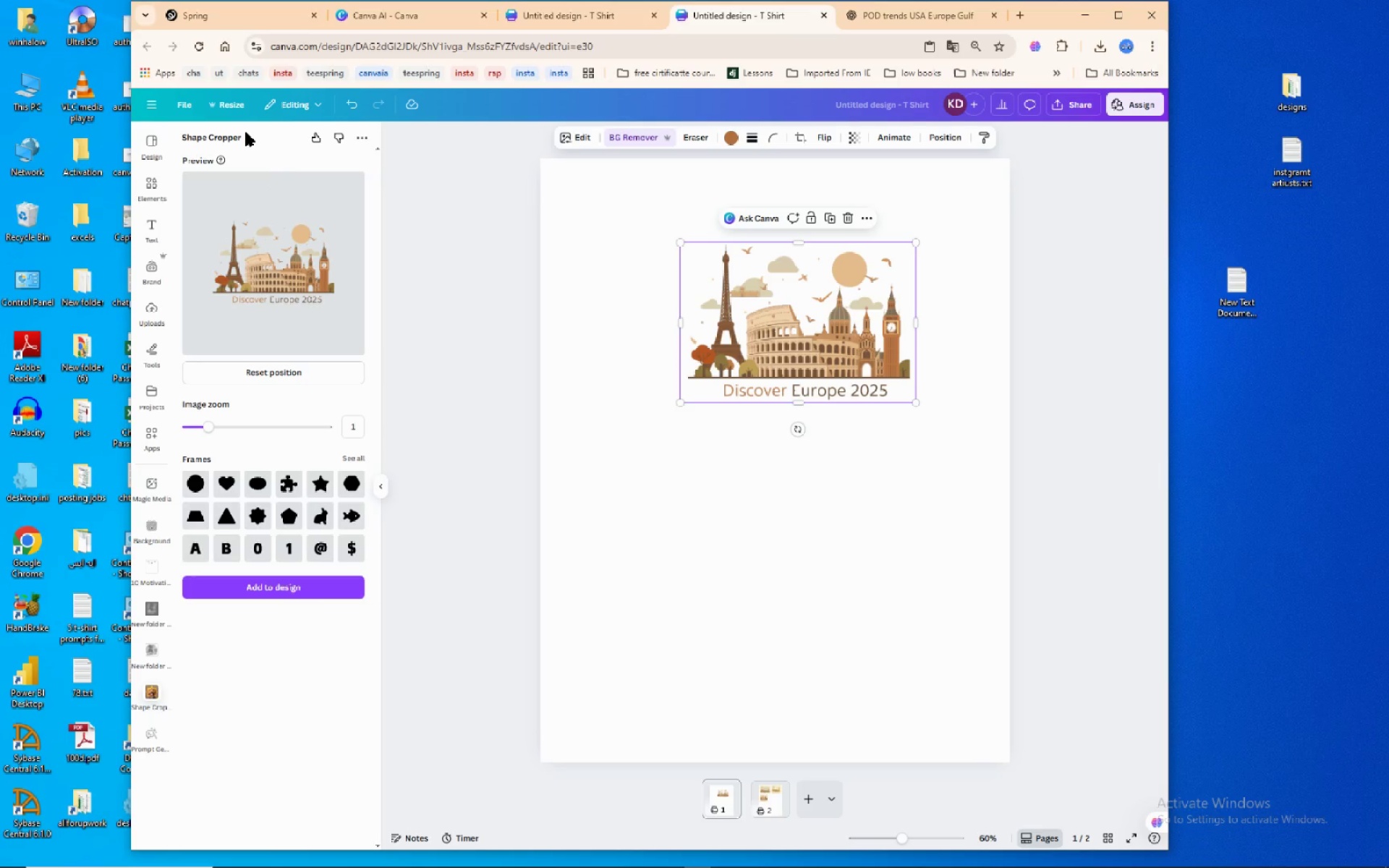 
wait(5.76)
 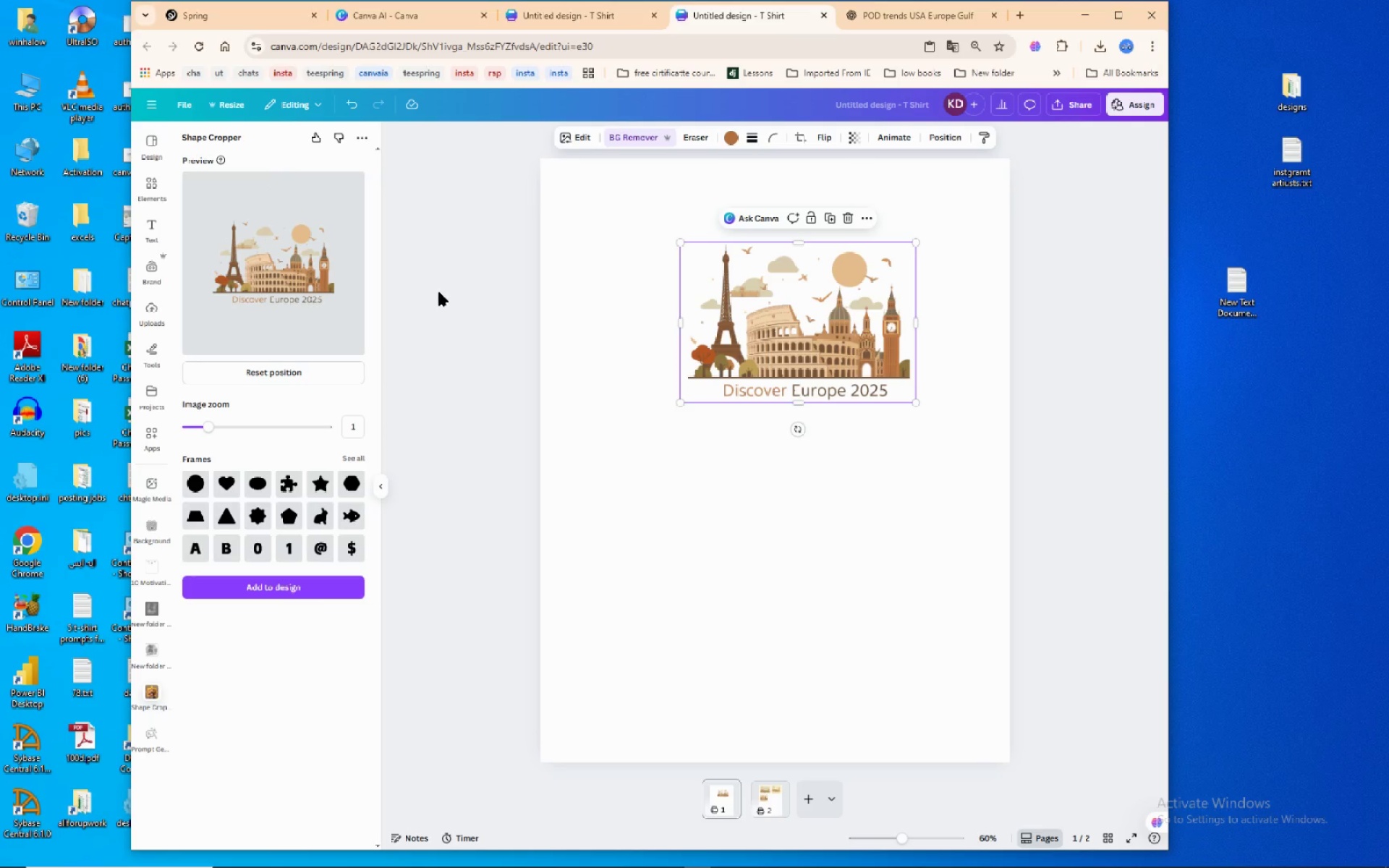 
left_click([246, 132])
 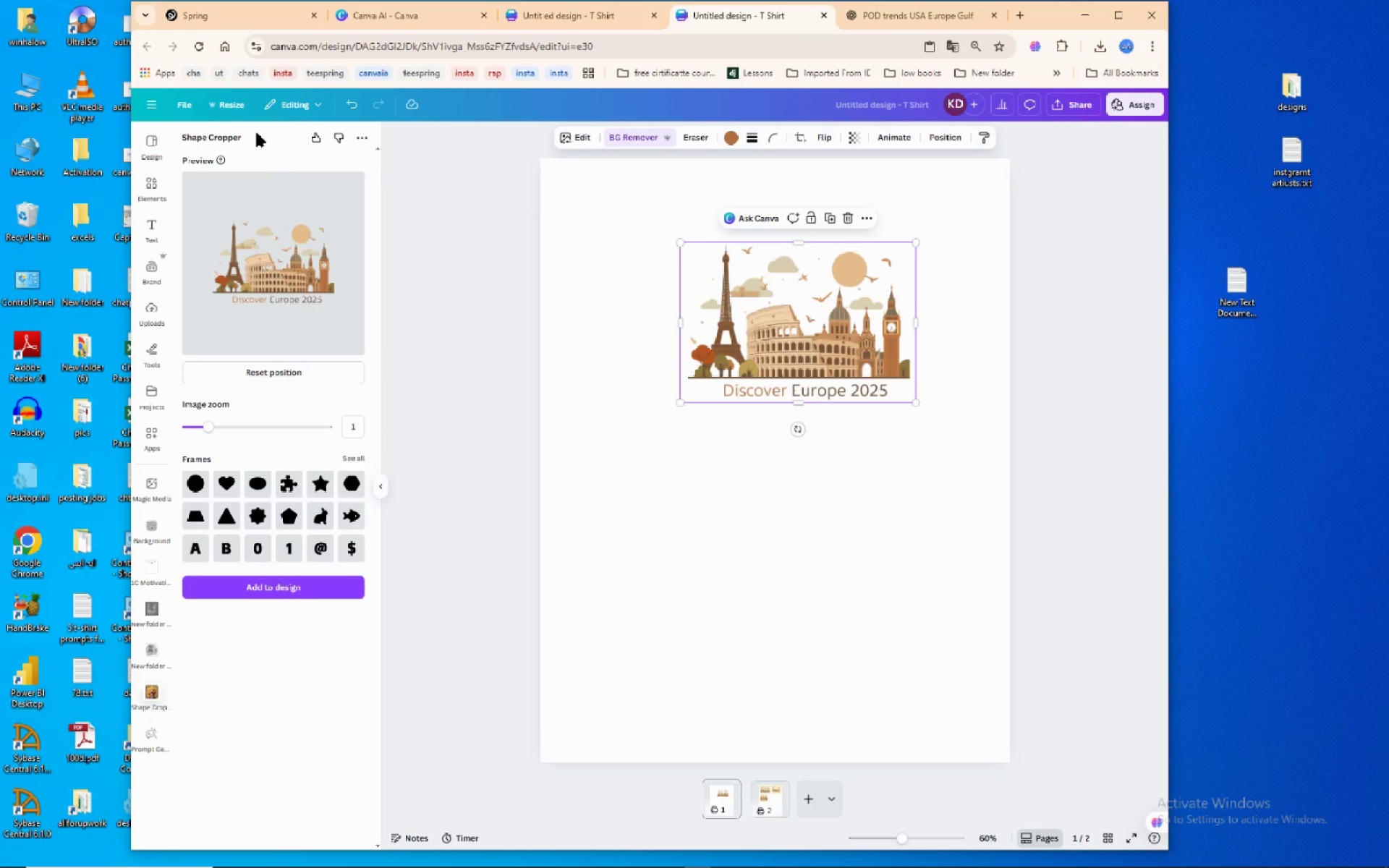 
left_click([257, 133])
 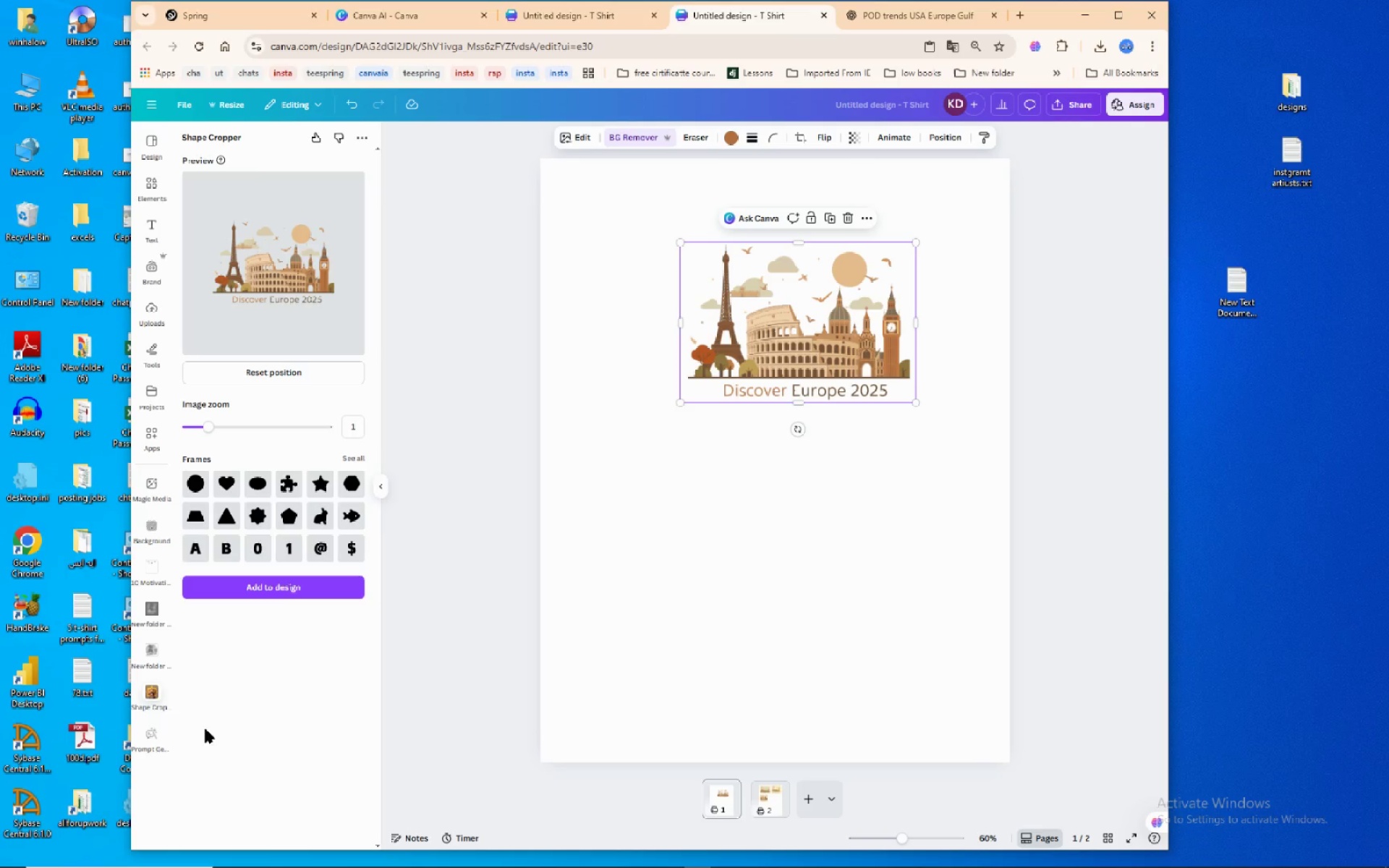 
wait(5.27)
 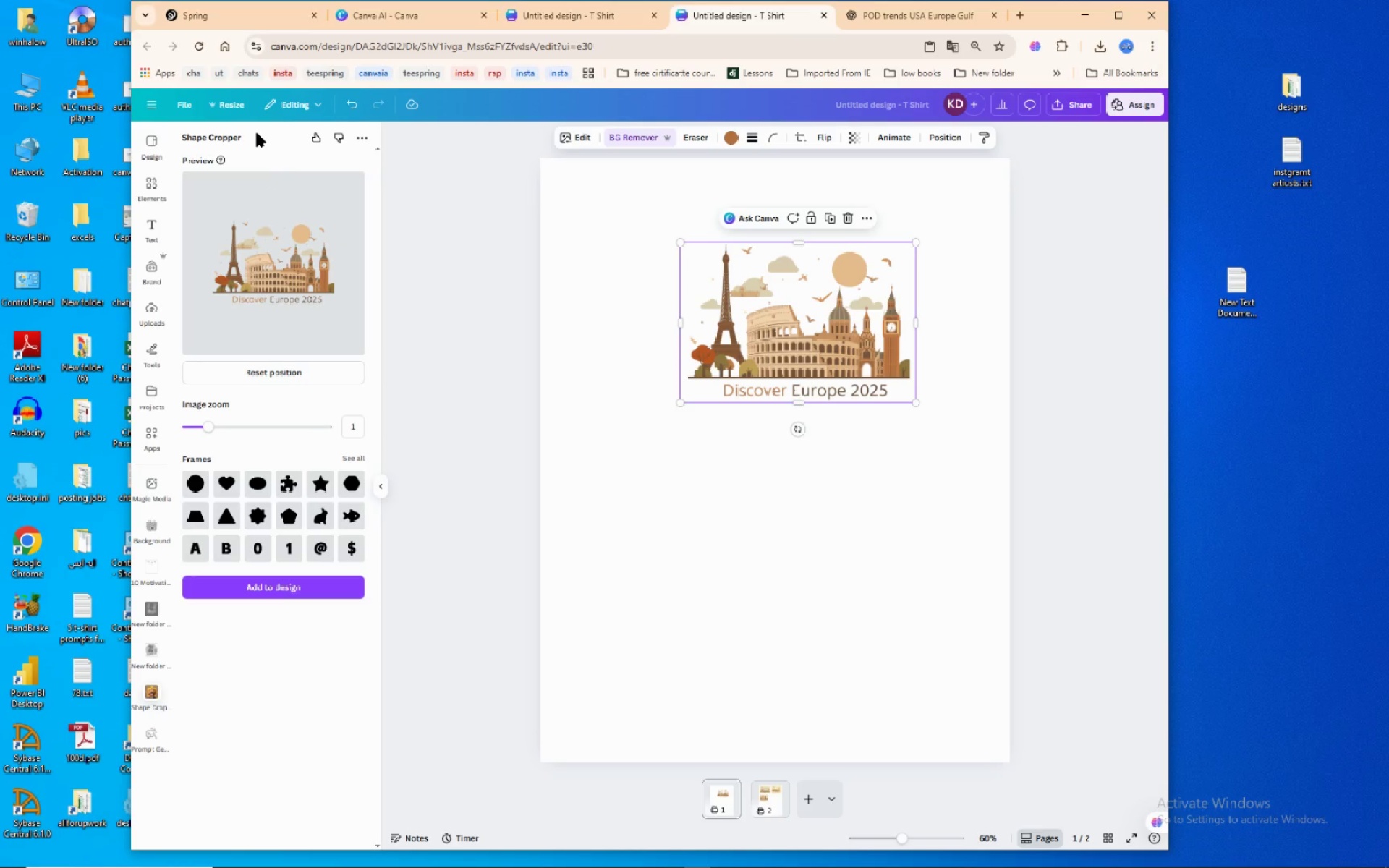 
left_click([701, 574])
 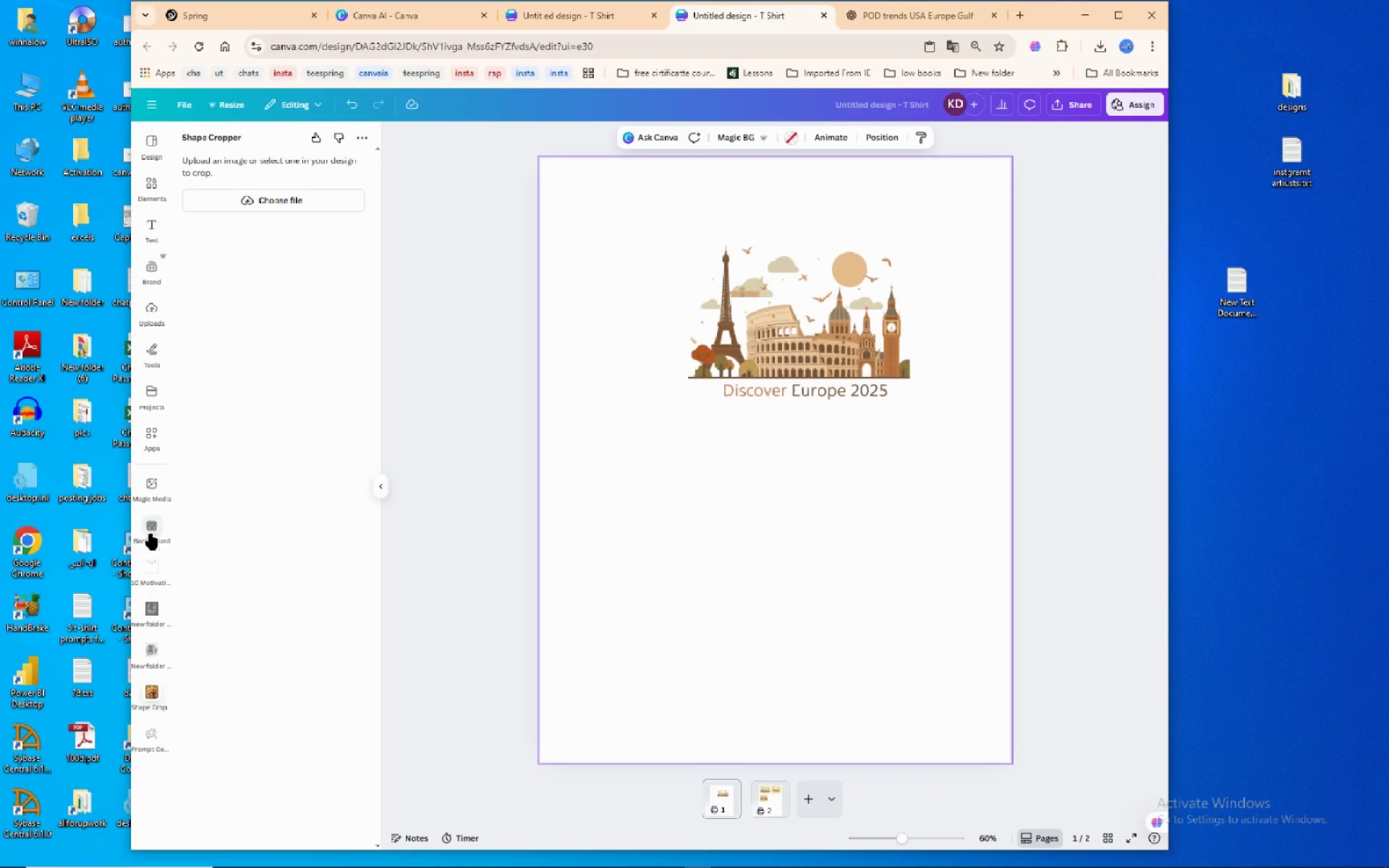 
wait(14.2)
 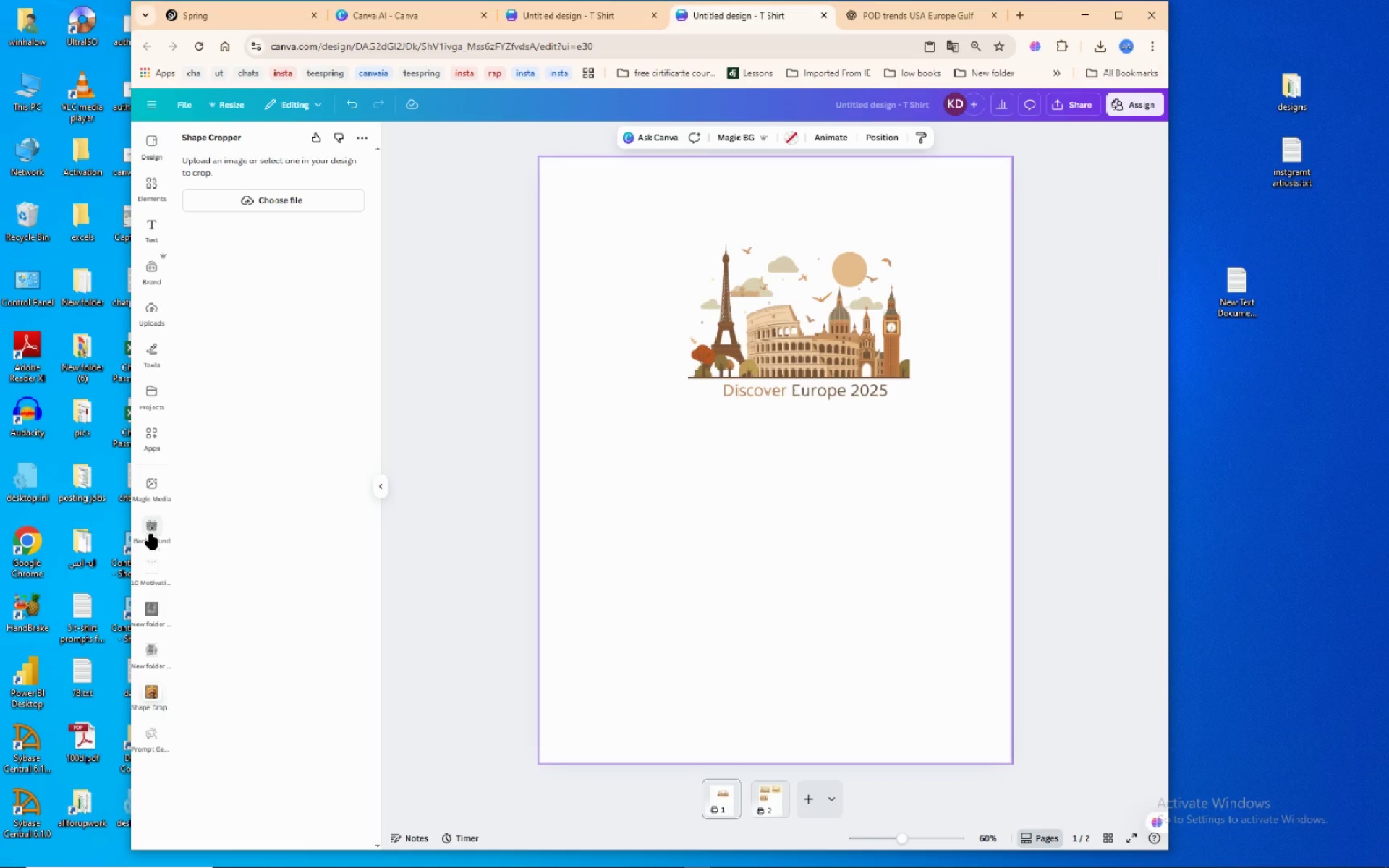 
left_click([153, 482])
 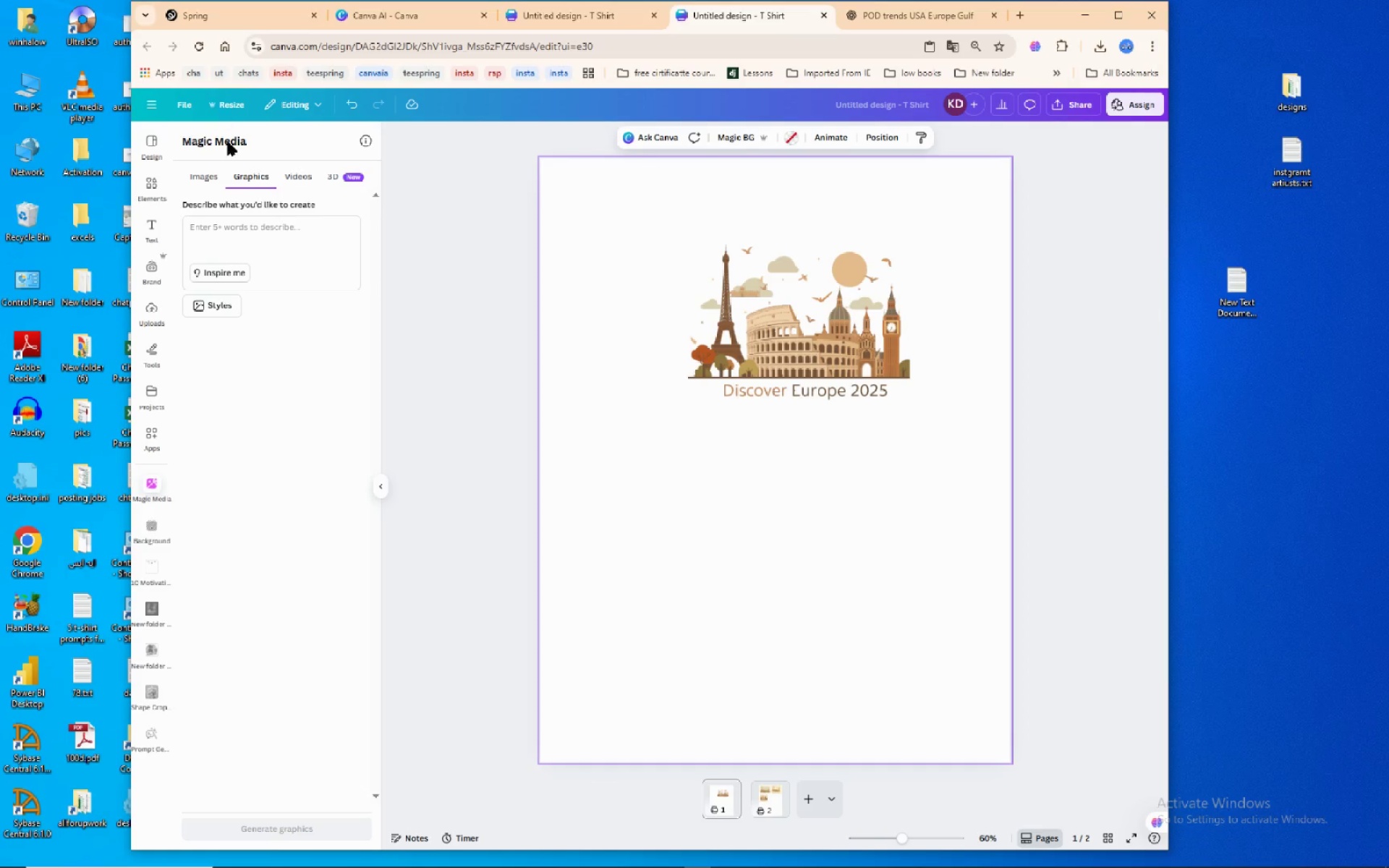 
mouse_move([222, 272])
 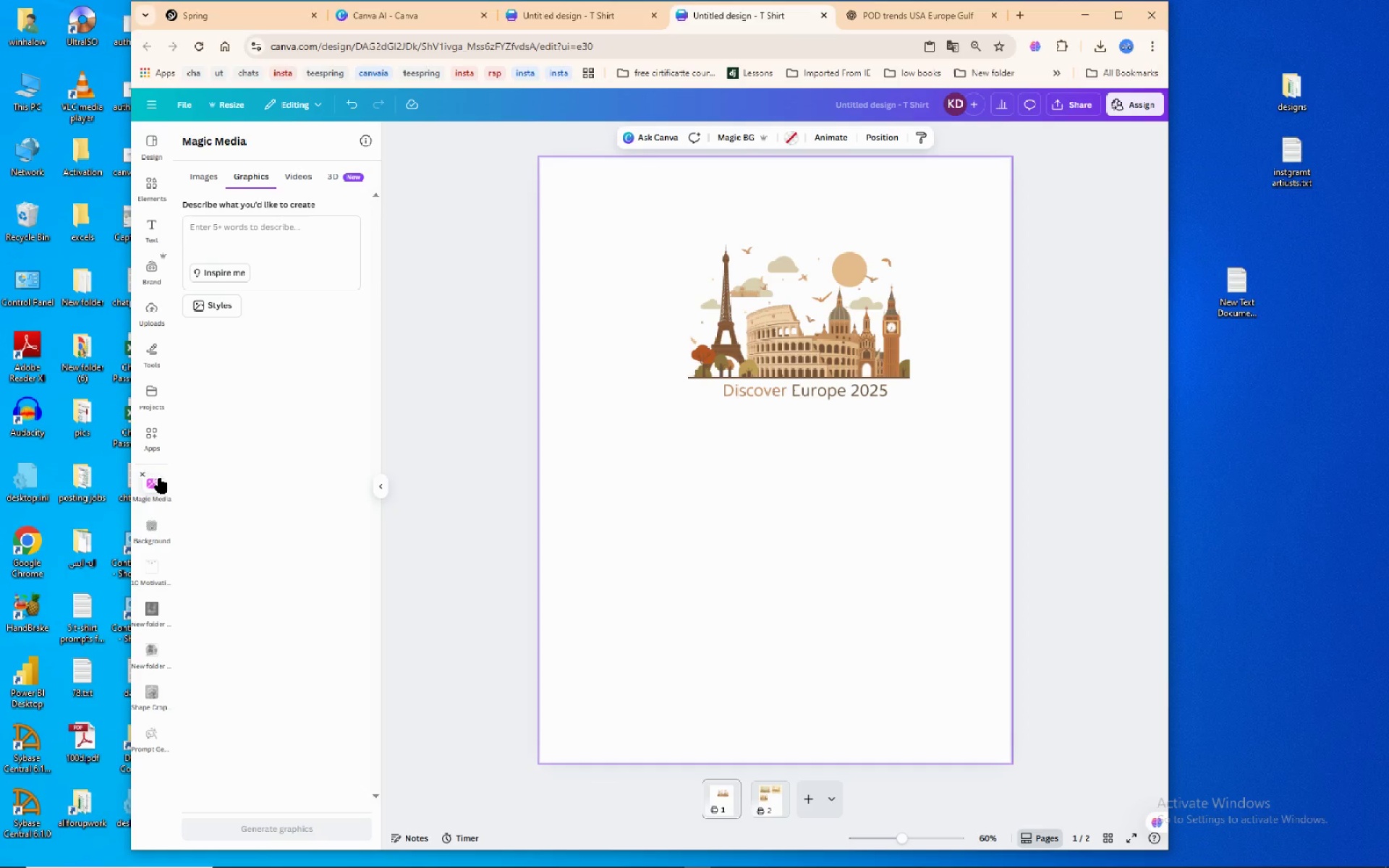 
mouse_move([158, 430])
 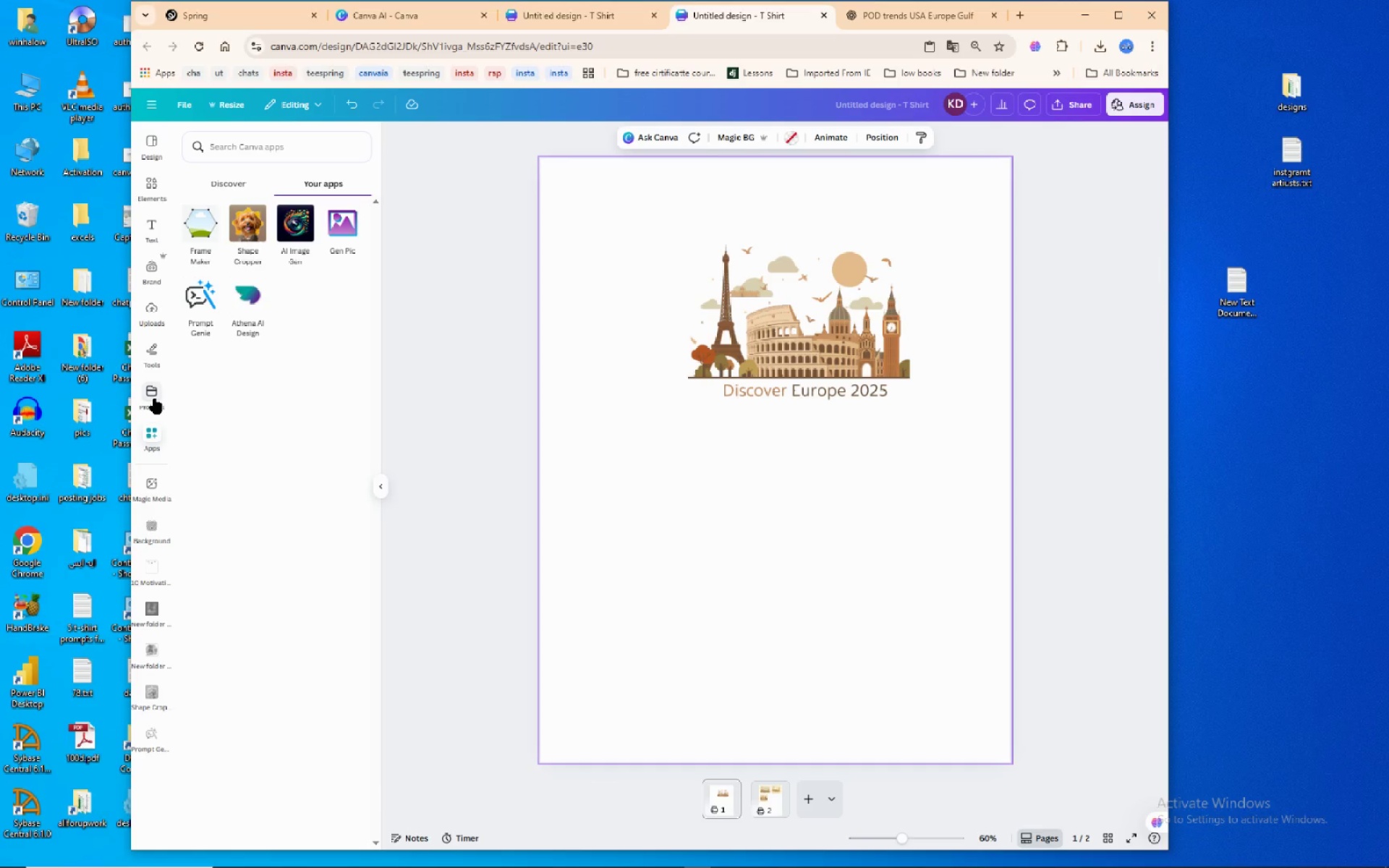 
left_click([155, 399])
 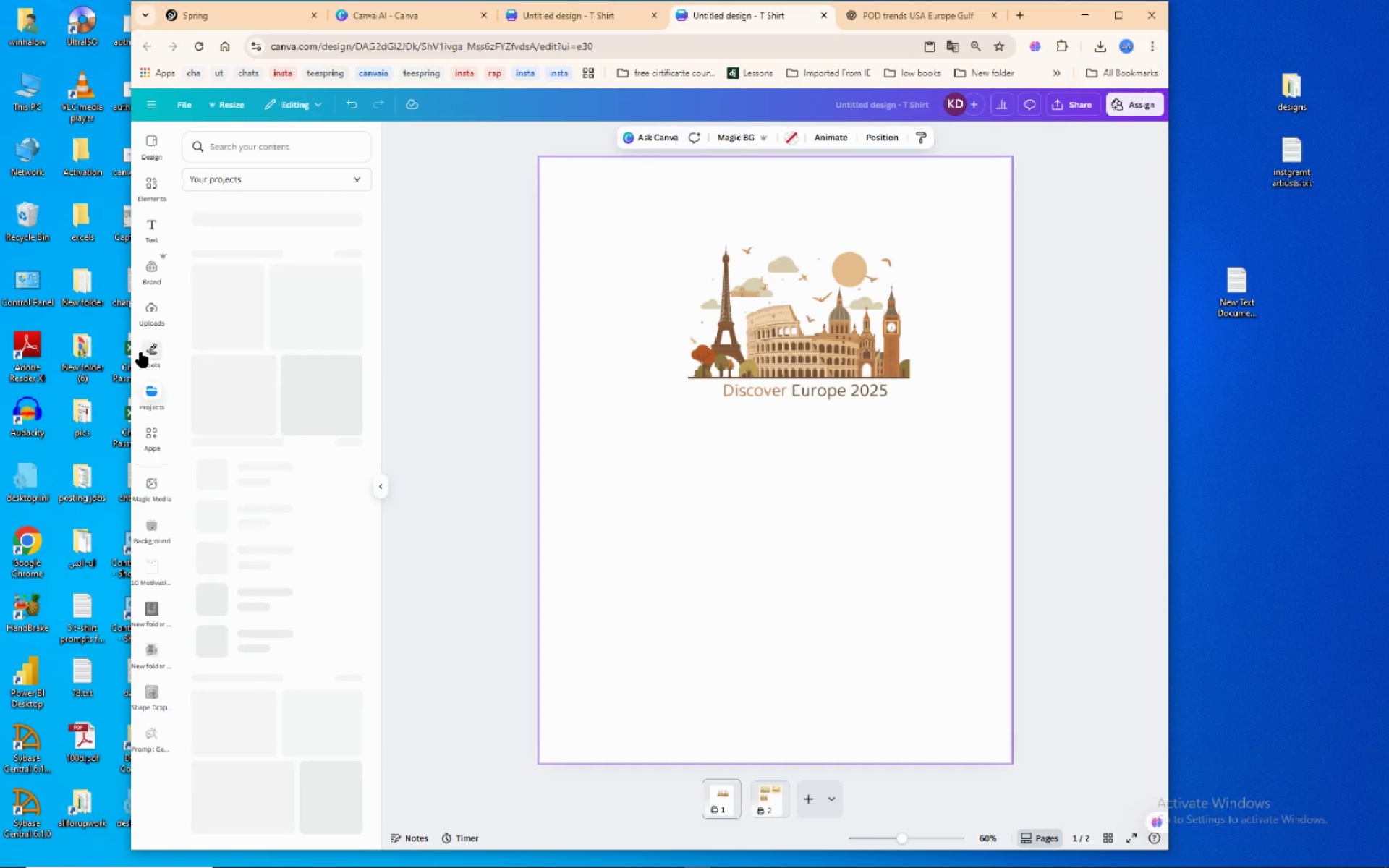 
wait(7.18)
 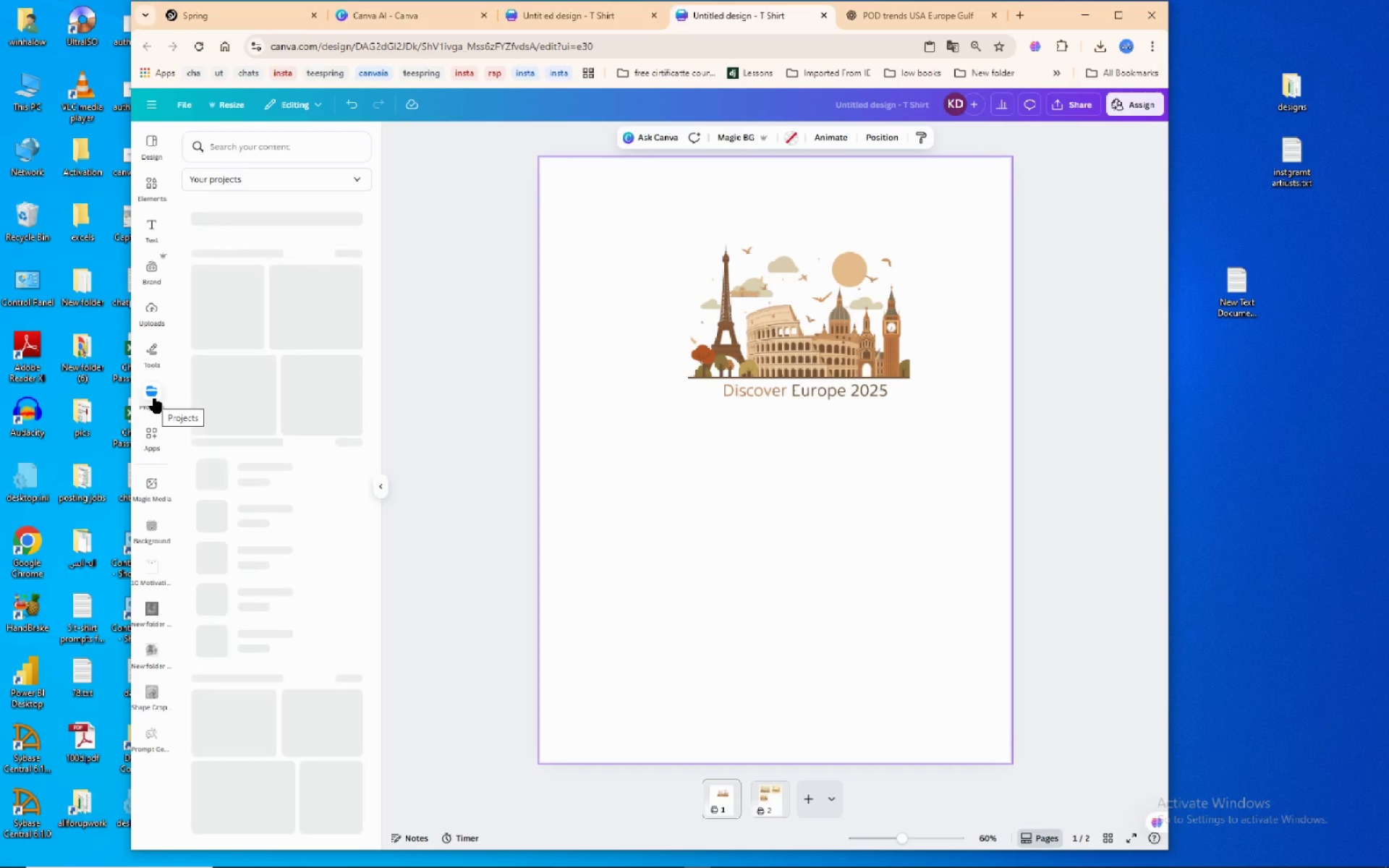 
left_click([142, 352])
 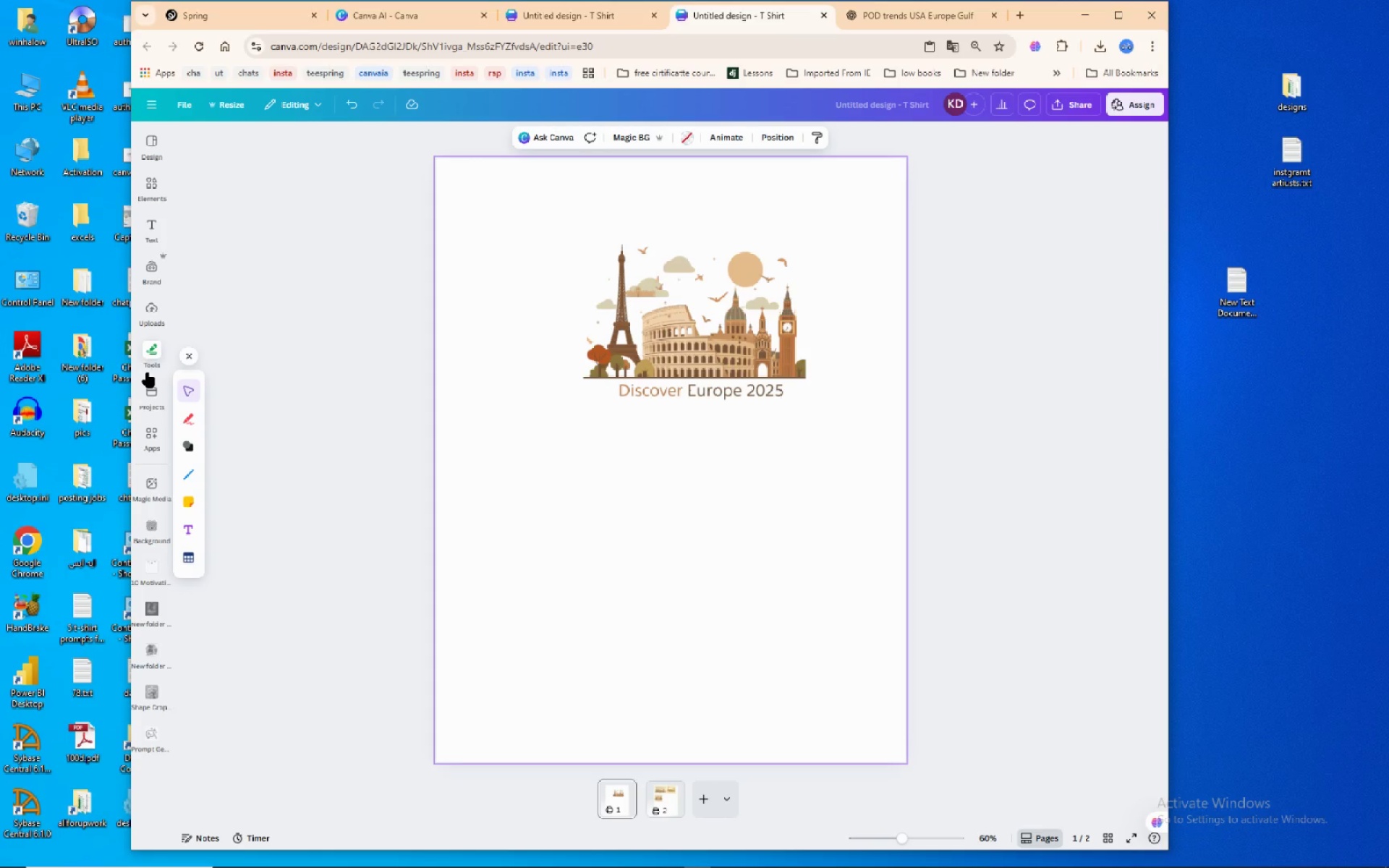 
mouse_move([163, 352])
 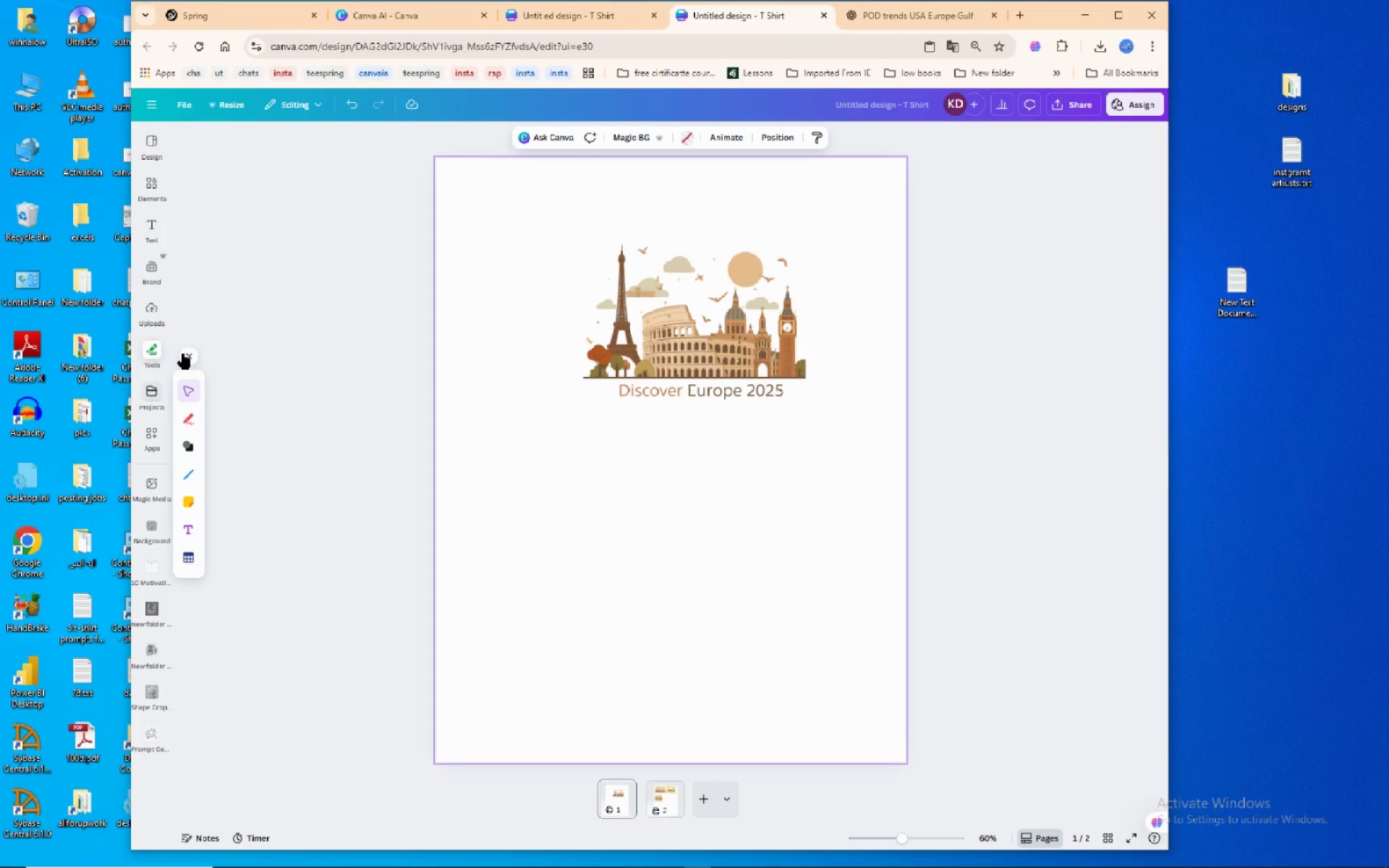 
left_click([190, 356])
 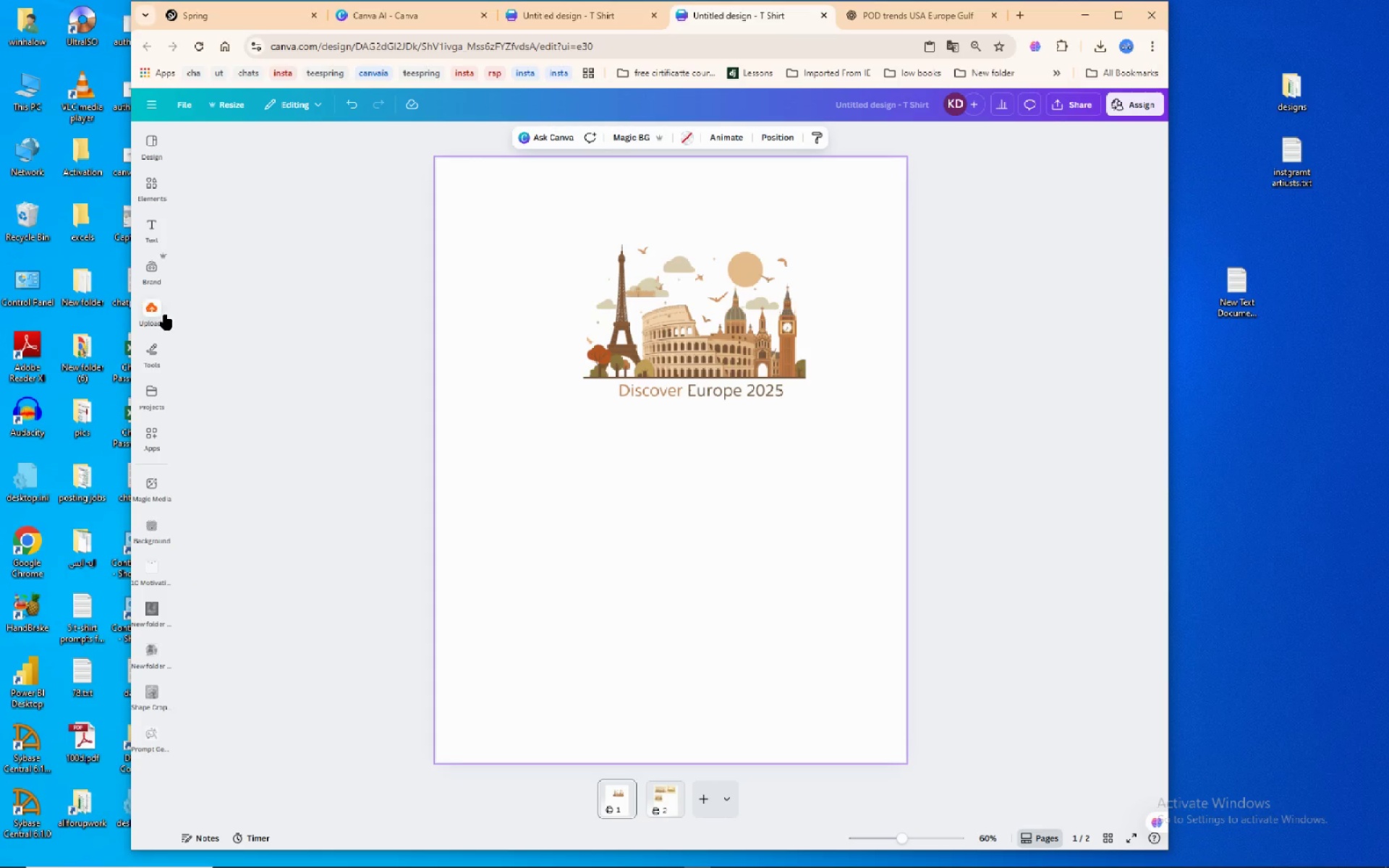 
mouse_move([155, 303])
 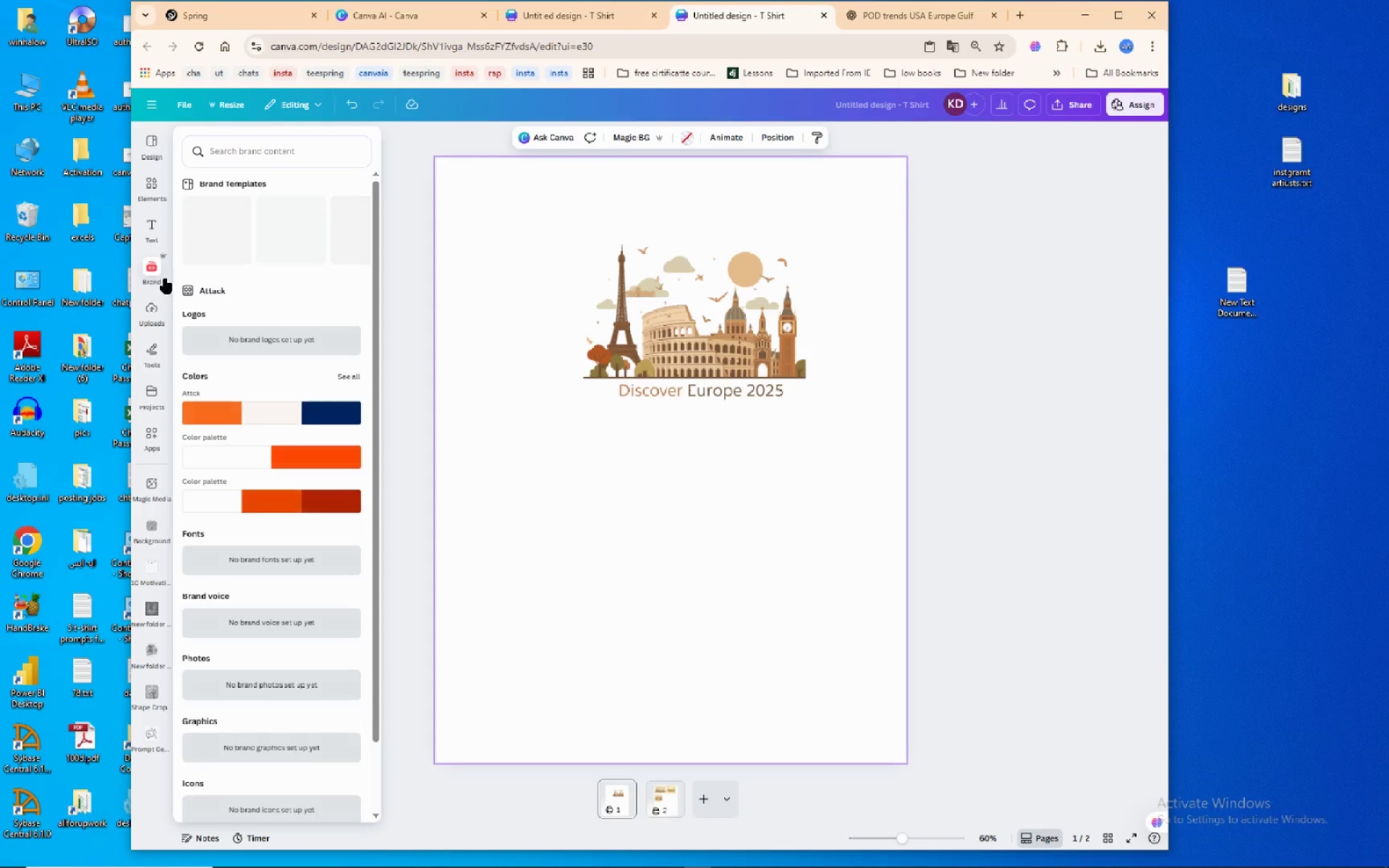 
mouse_move([155, 258])
 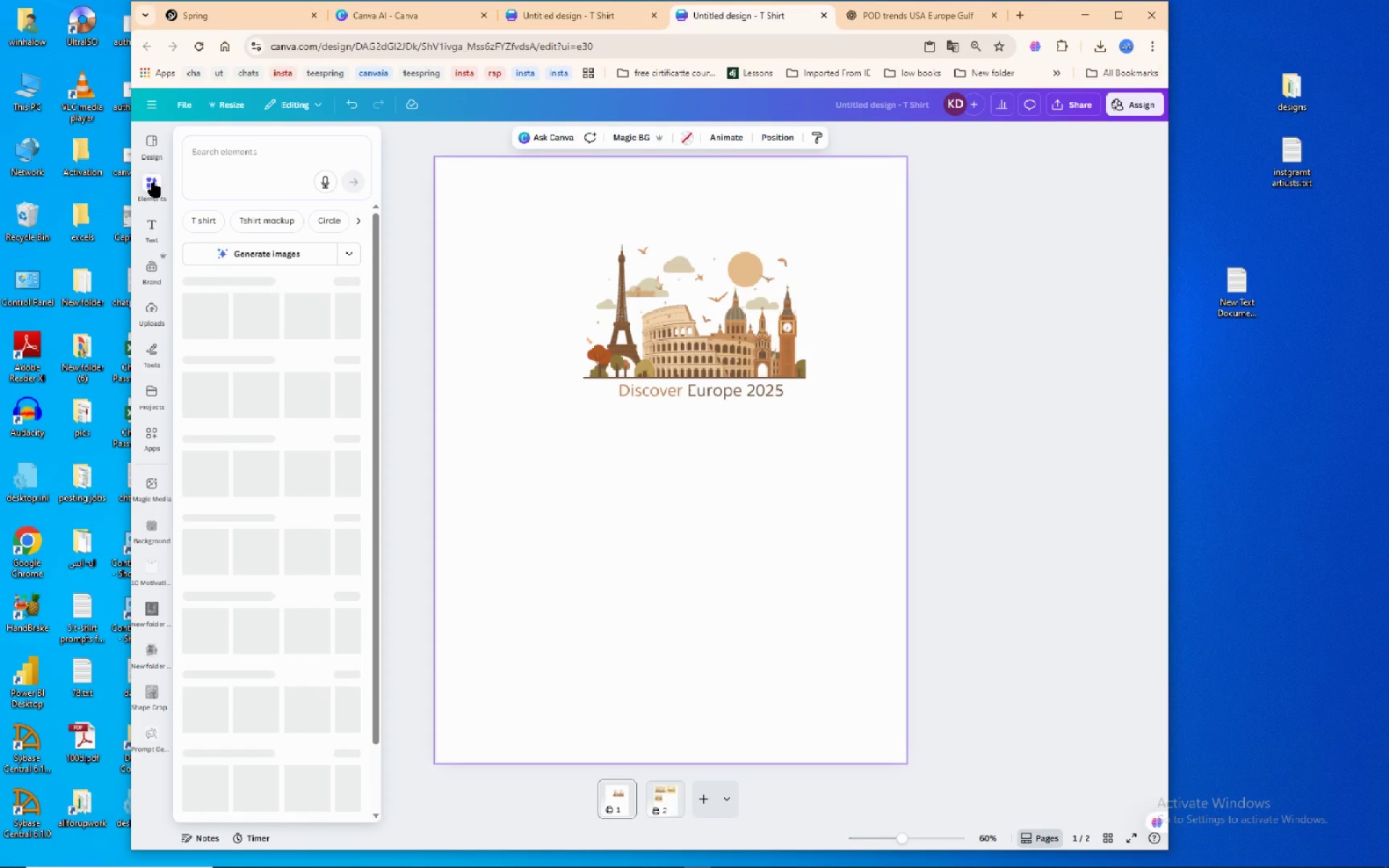 
left_click([153, 182])
 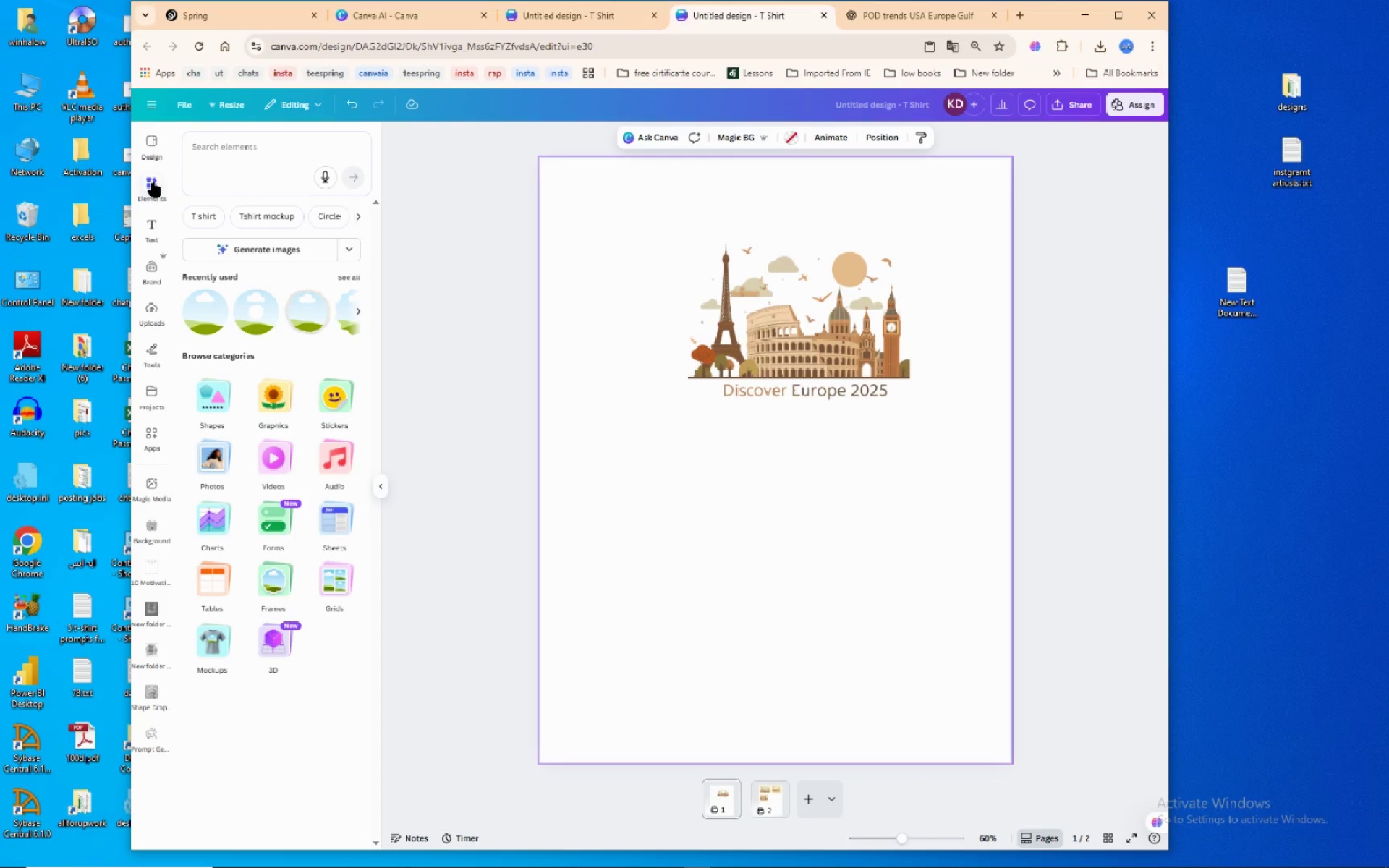 
left_click([155, 150])
 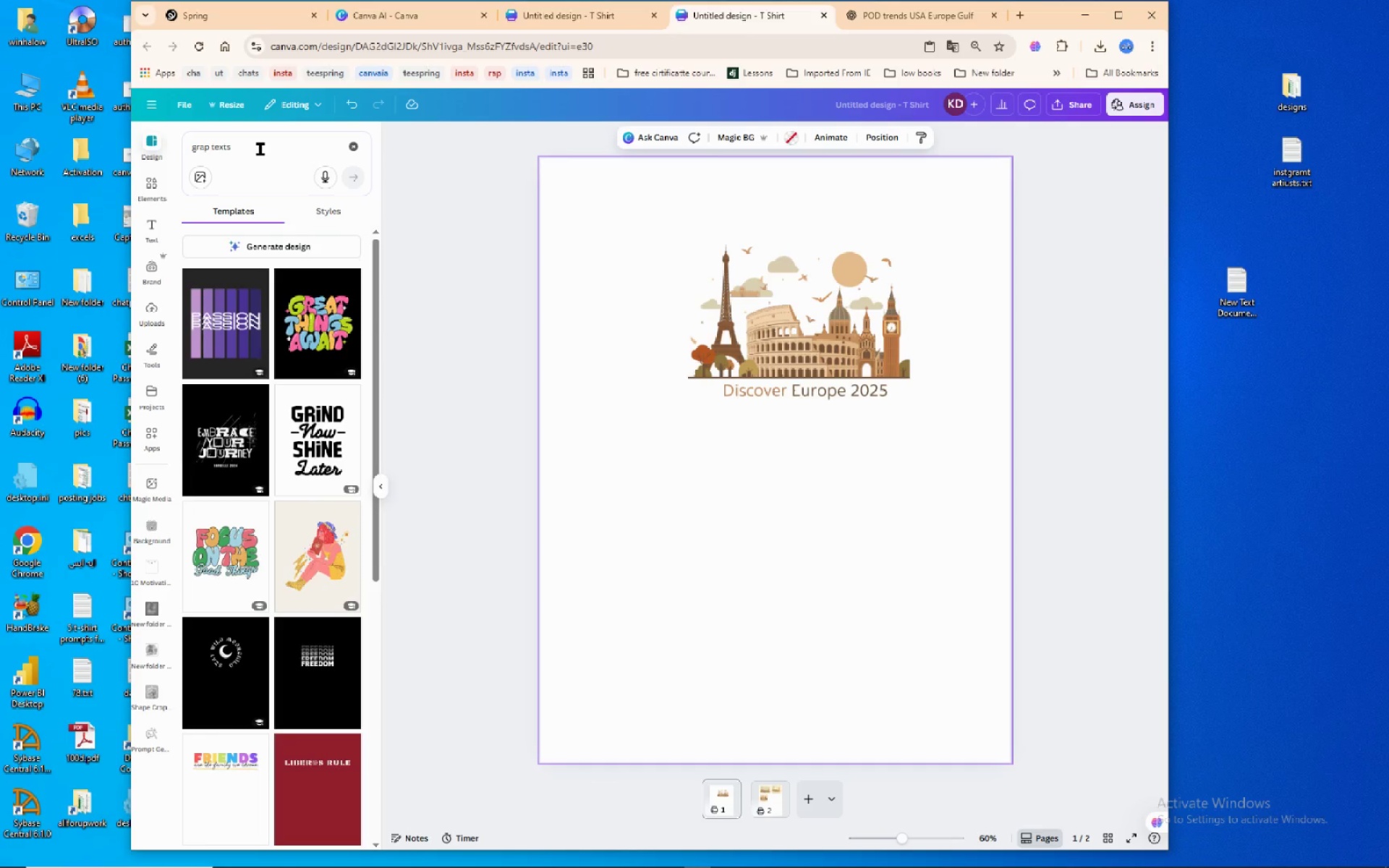 
left_click([261, 149])
 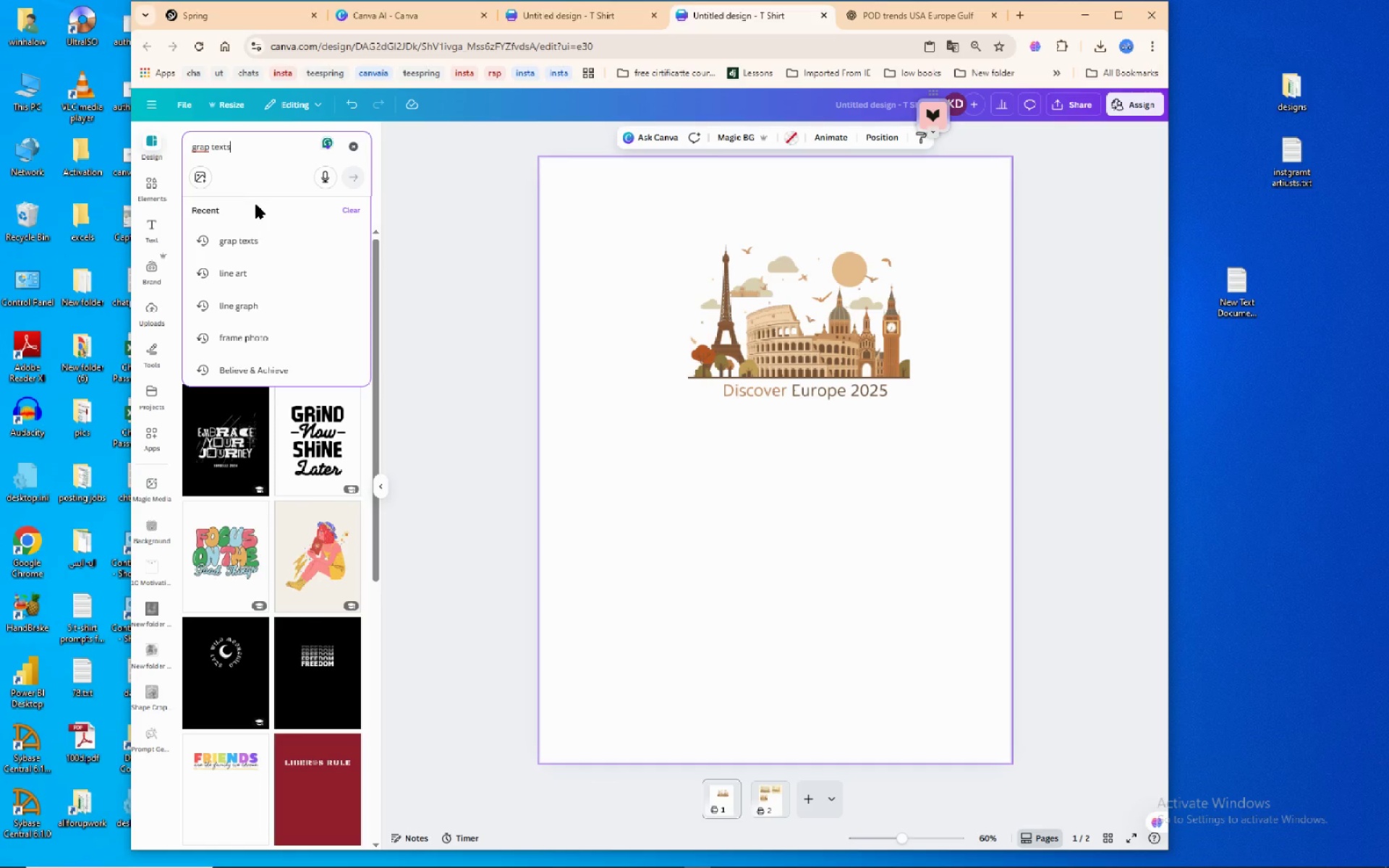 
left_click([247, 240])
 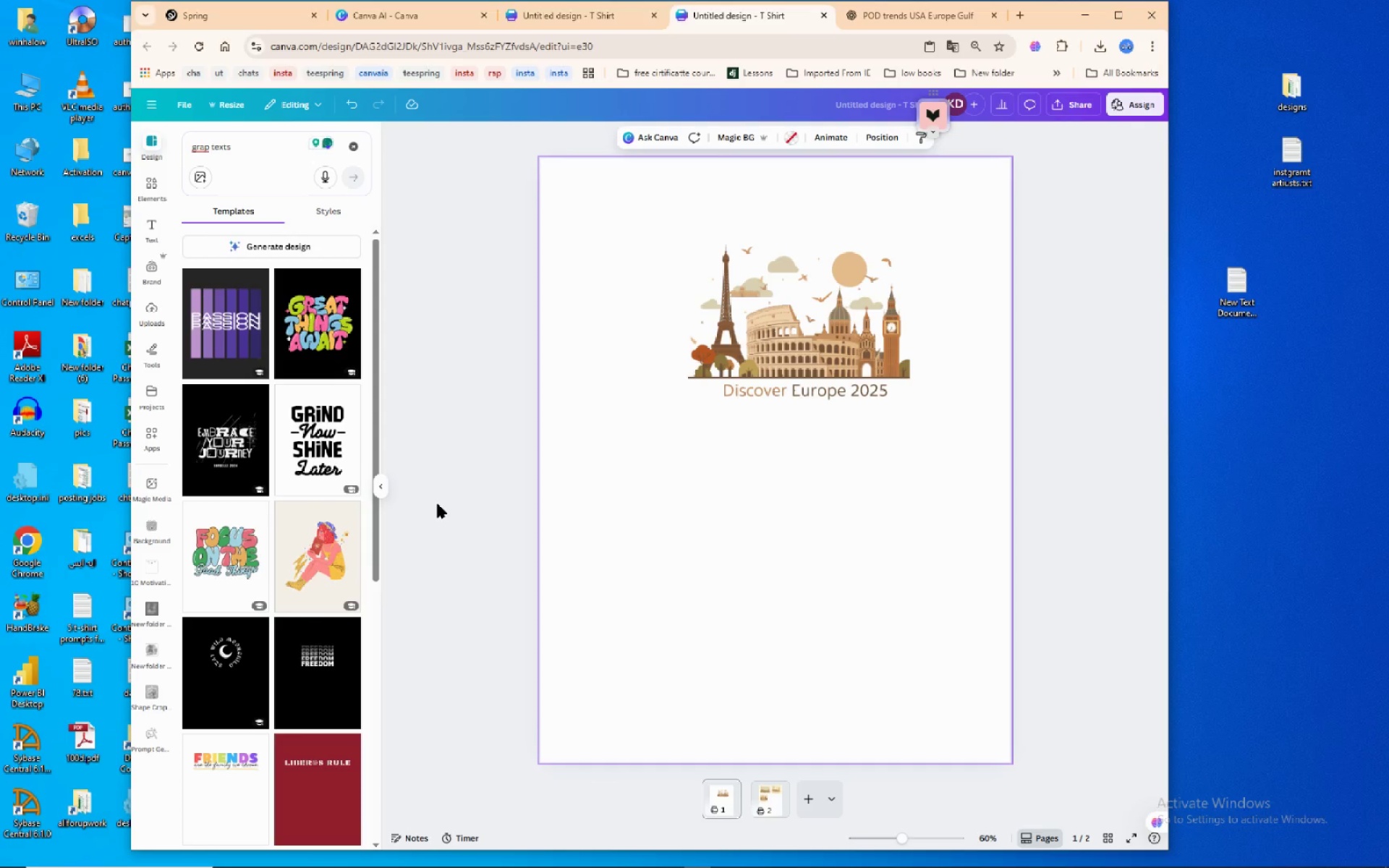 
wait(7.73)
 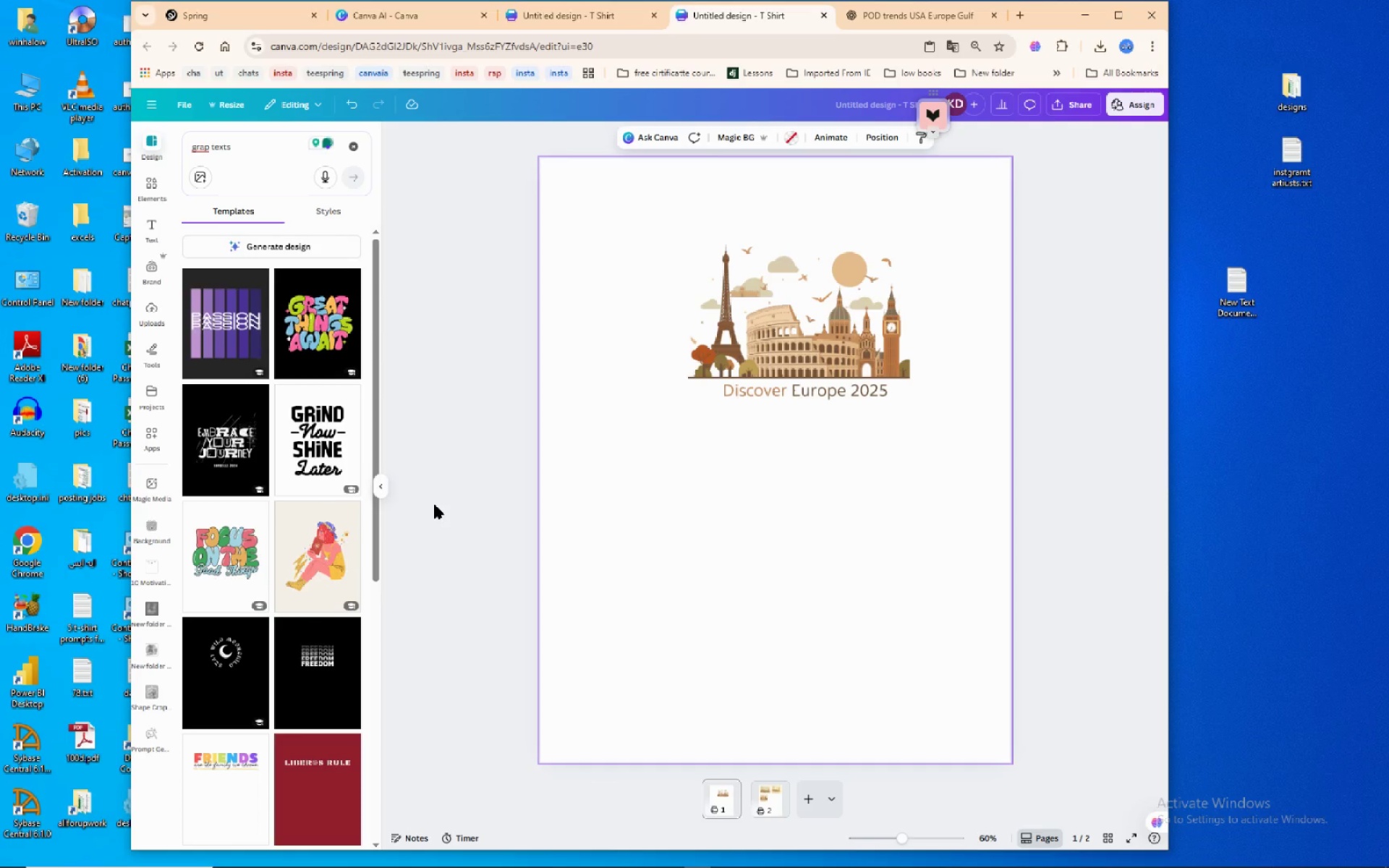 
mouse_move([214, 173])
 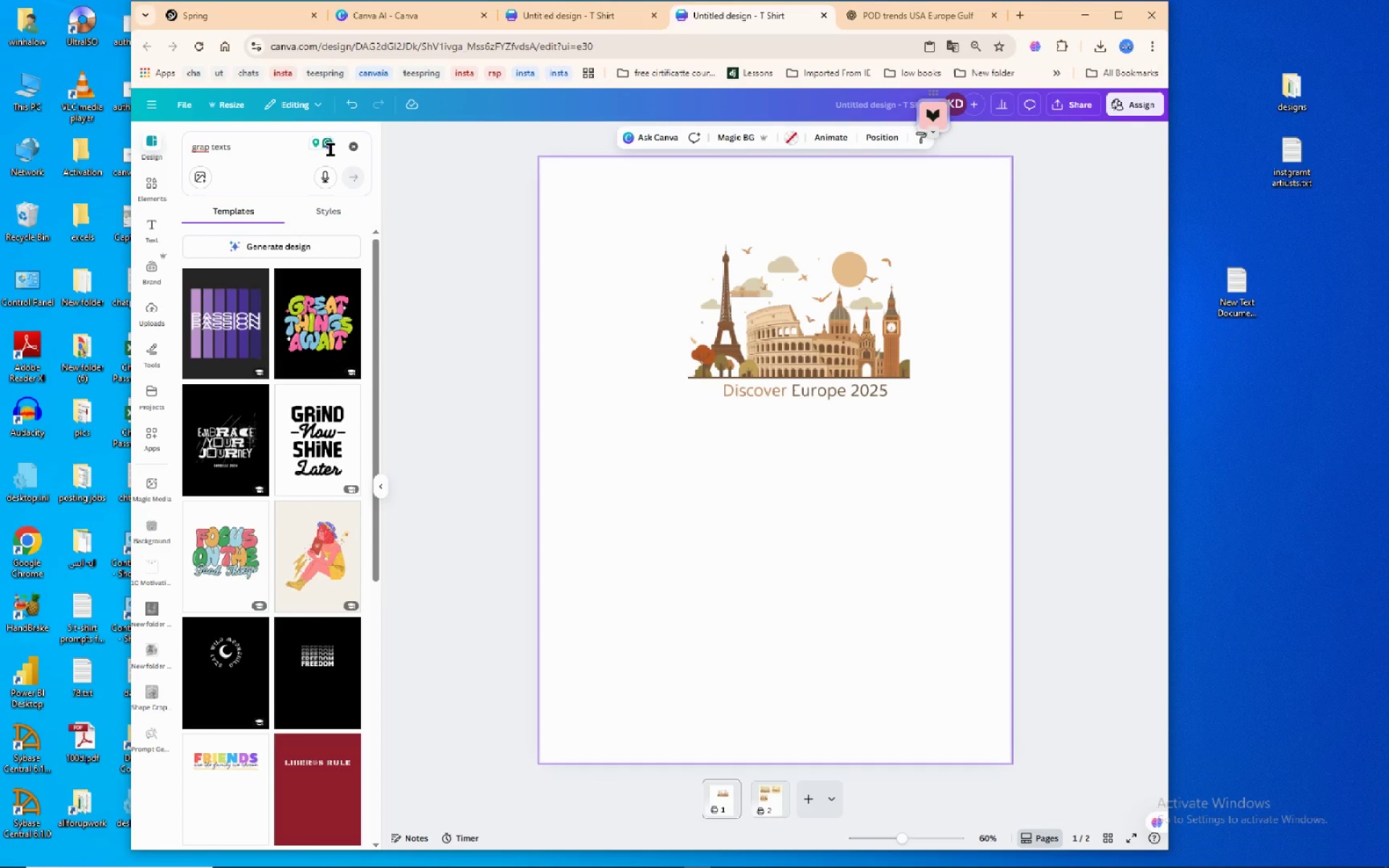 
mouse_move([347, 158])
 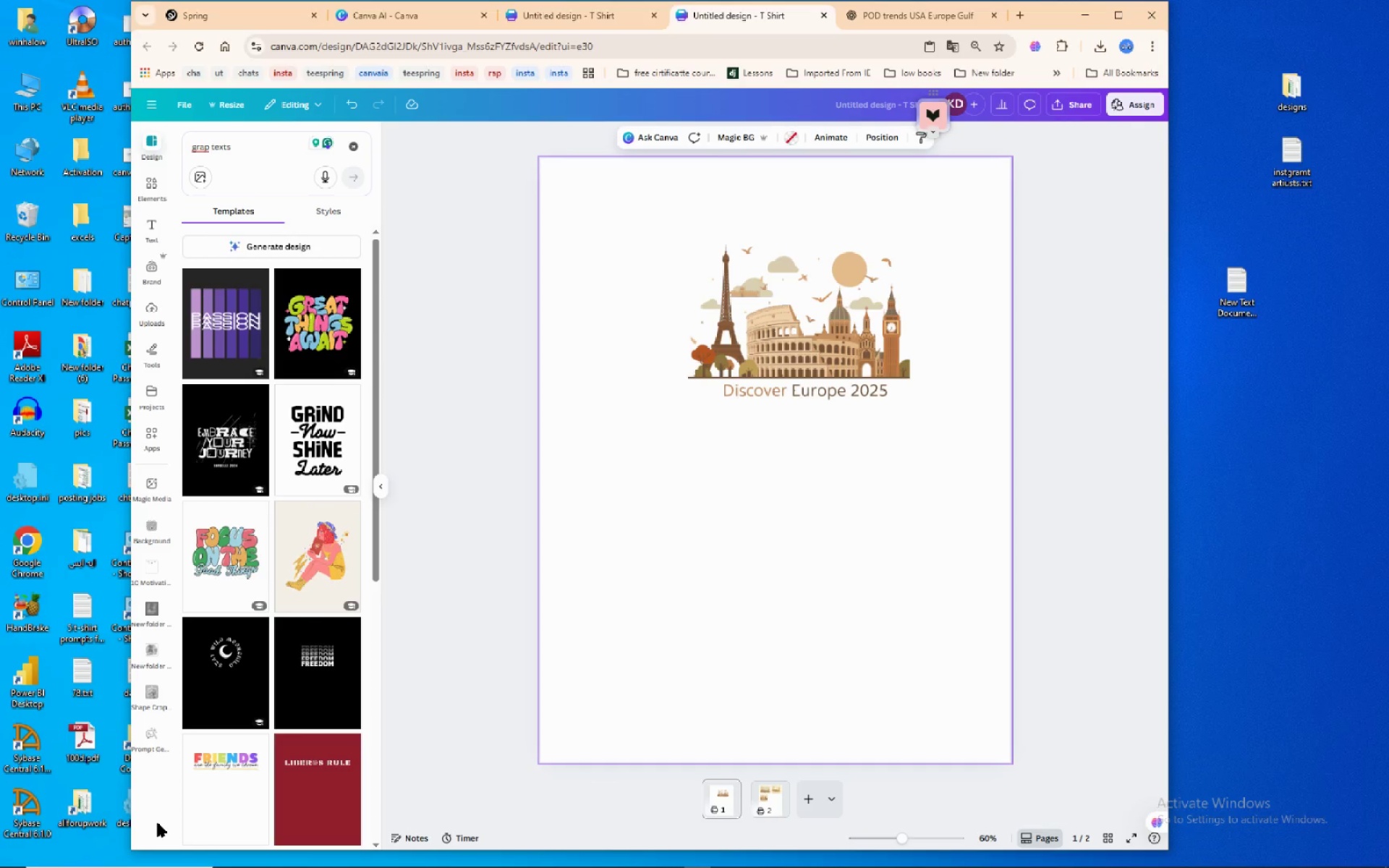 
left_click([158, 814])
 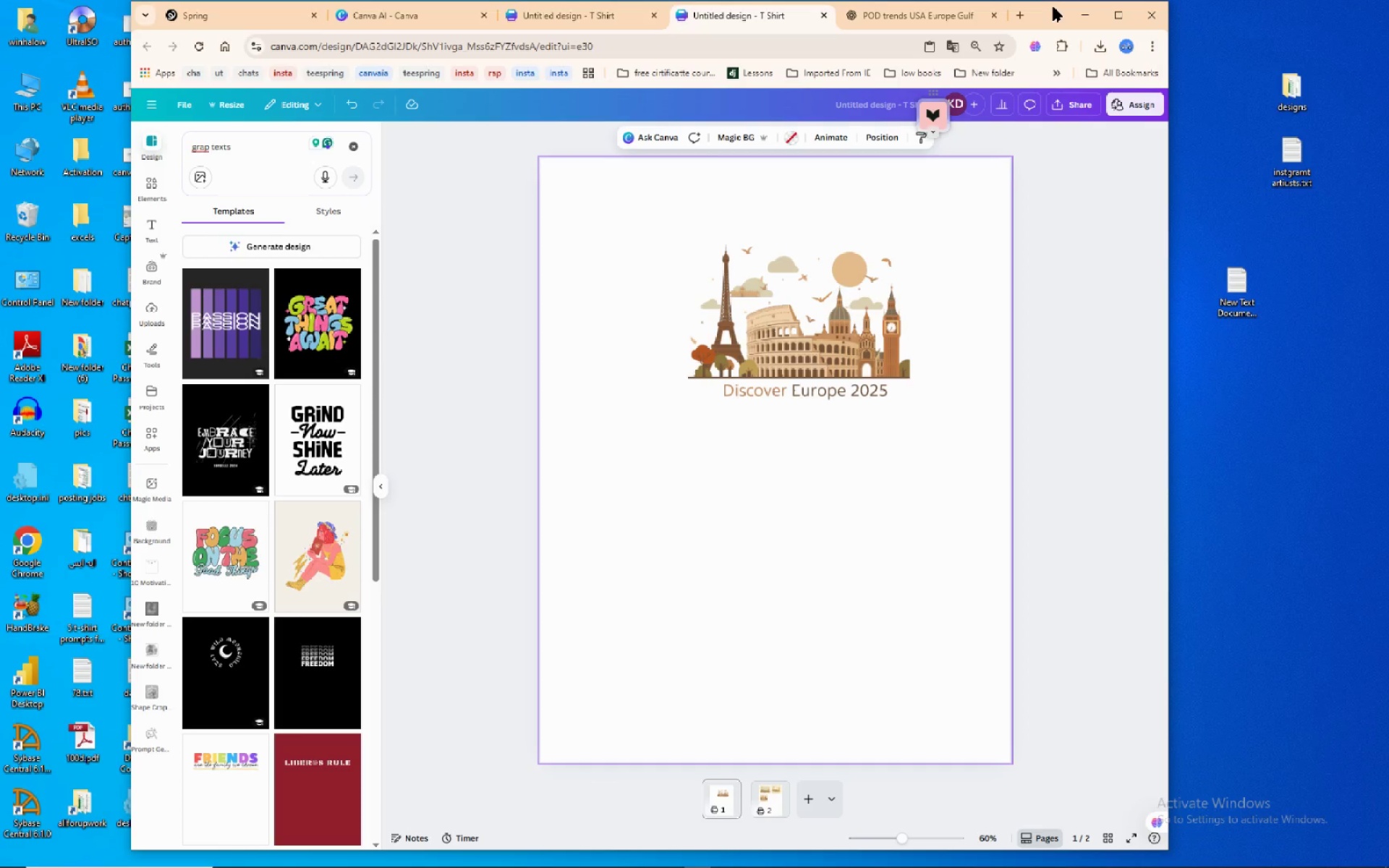 
double_click([1053, 7])
 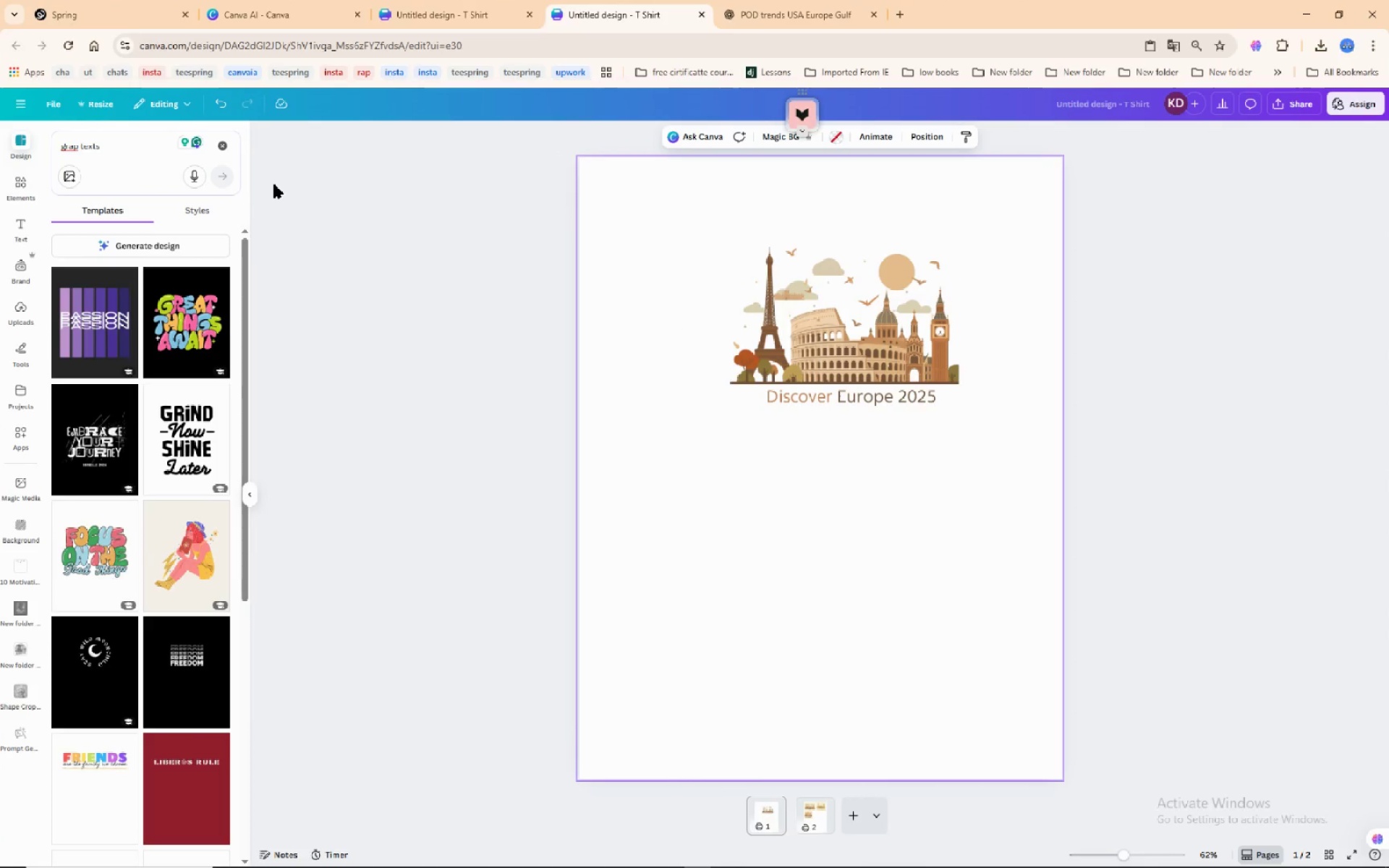 
mouse_move([283, 99])
 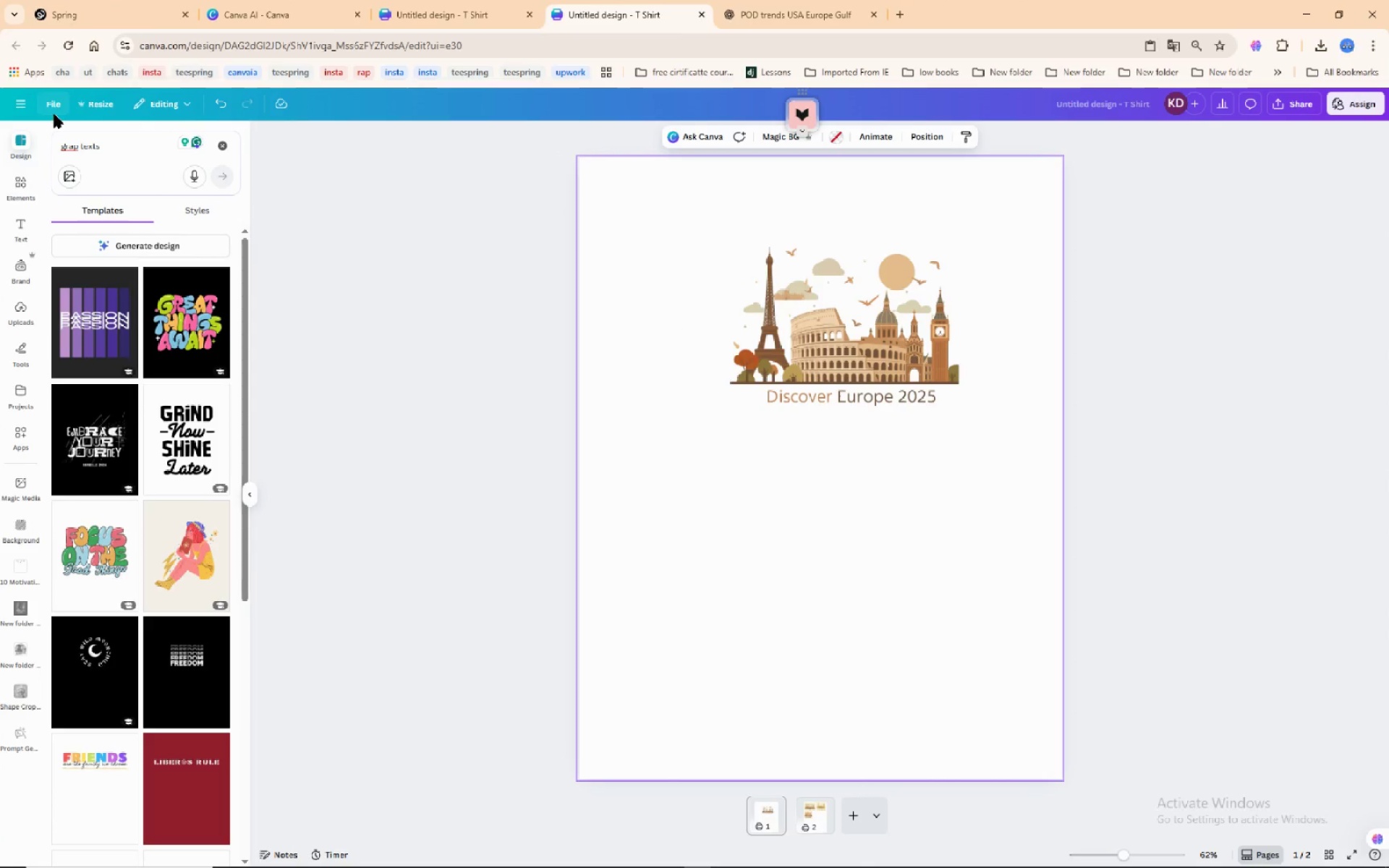 
wait(5.1)
 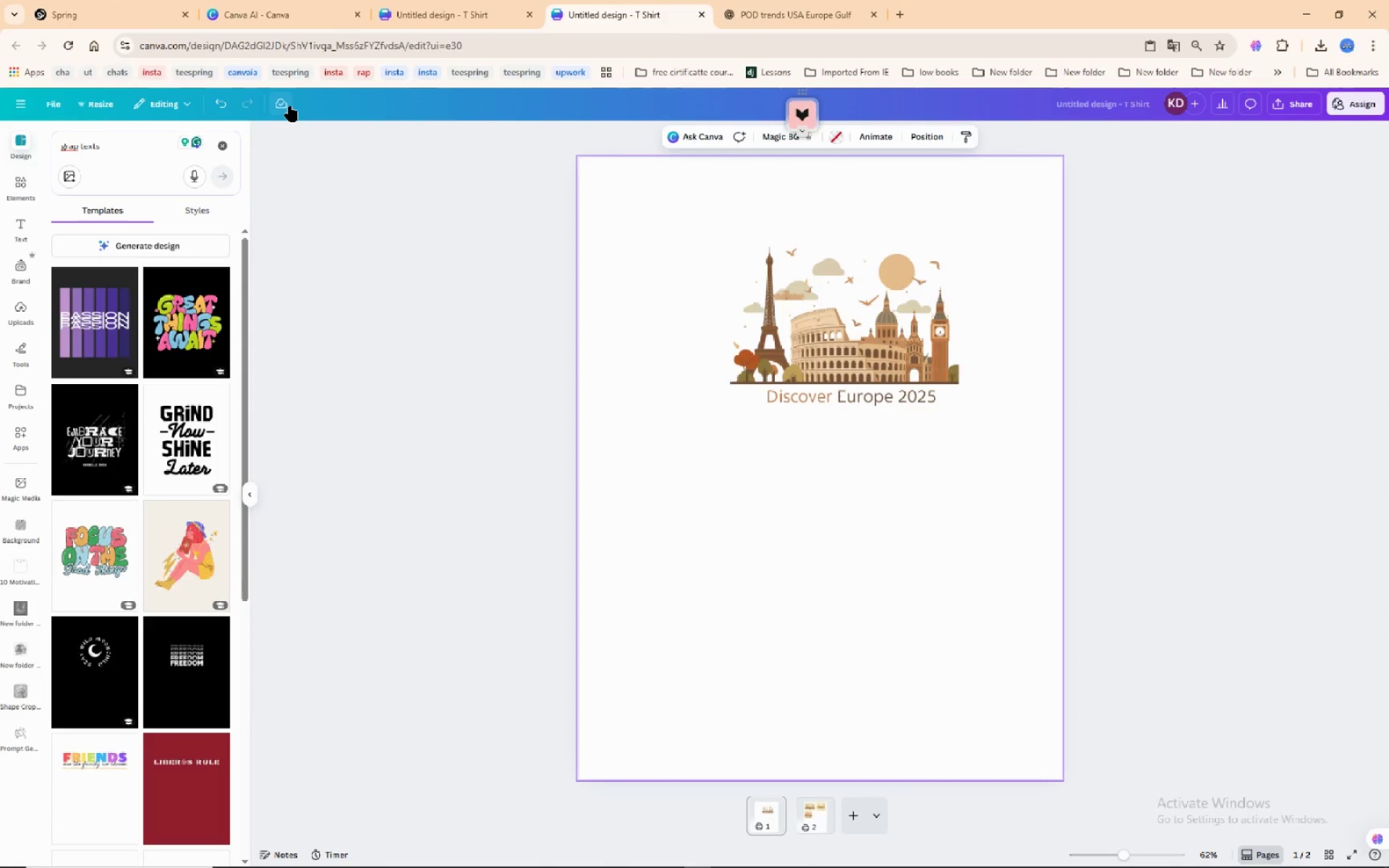 
left_click([146, 101])
 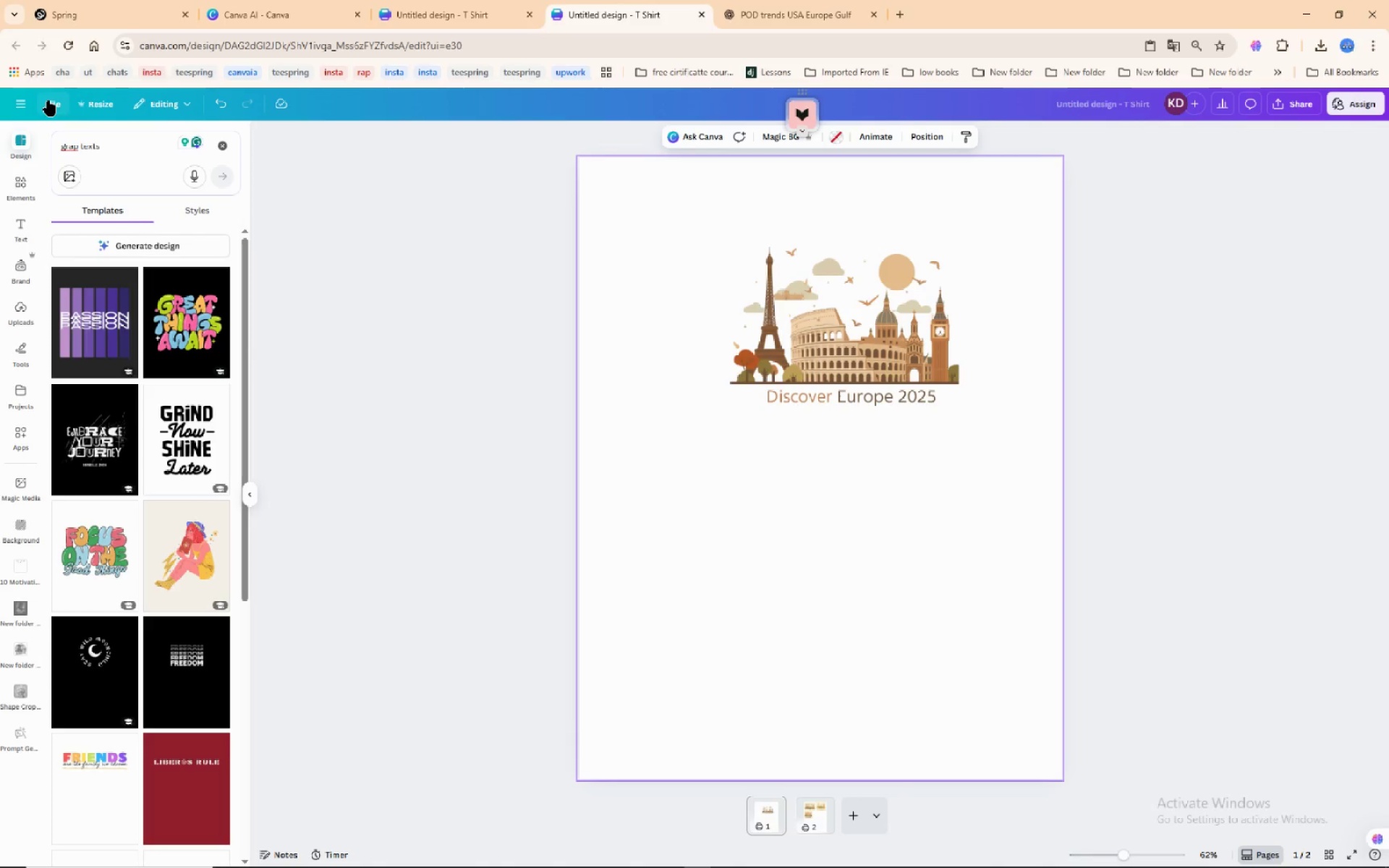 
wait(7.32)
 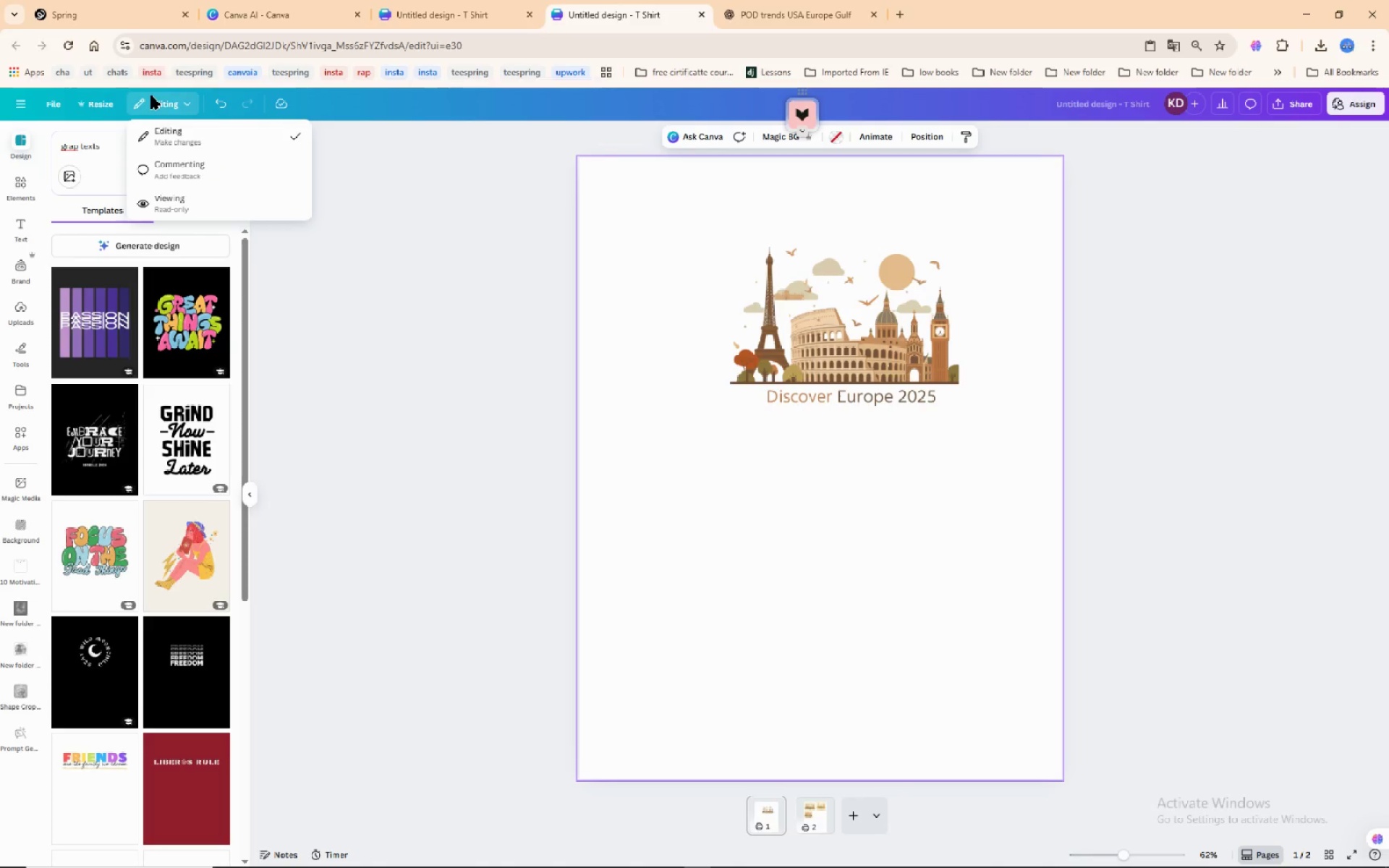 
left_click([70, 148])
 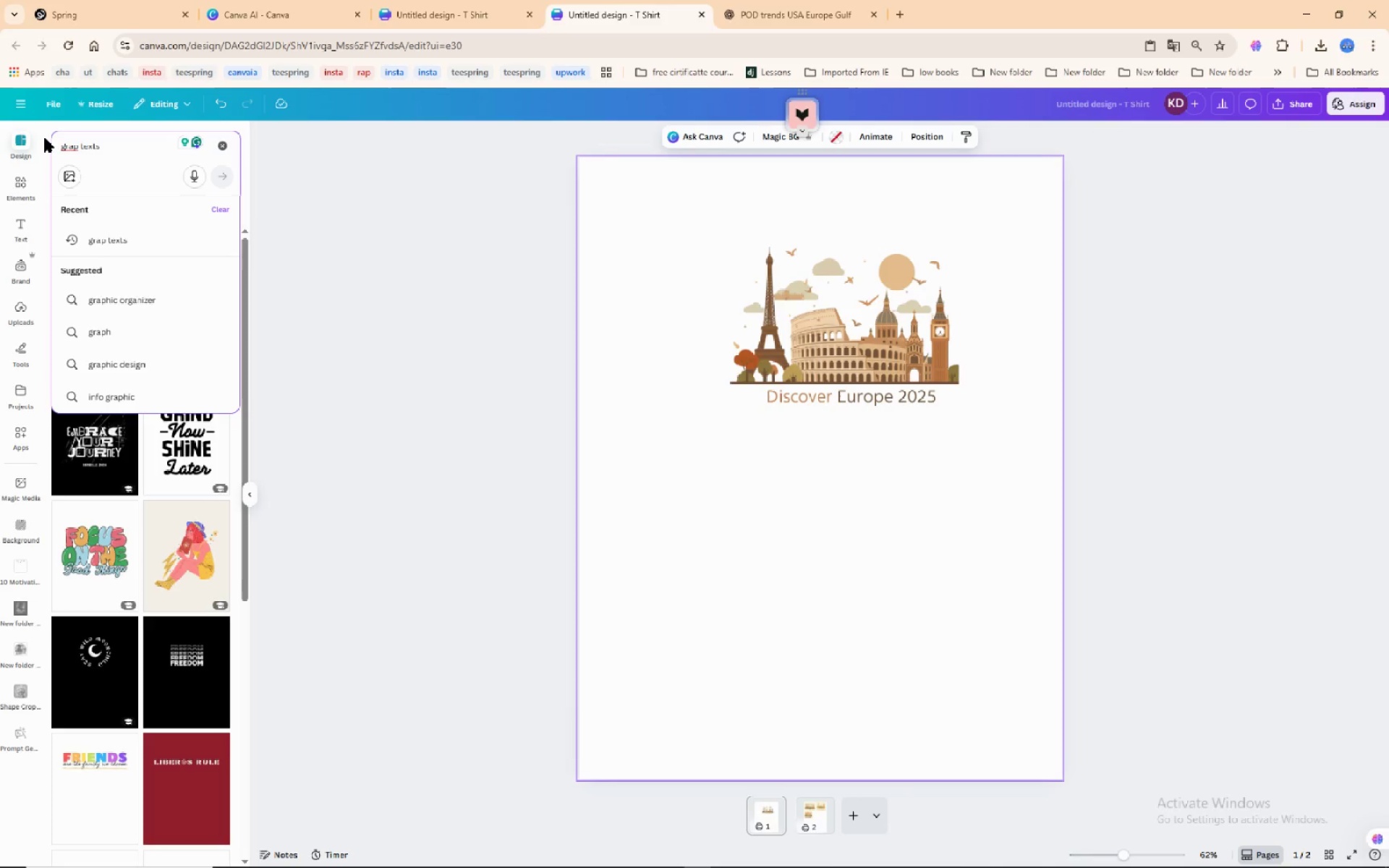 
wait(5.45)
 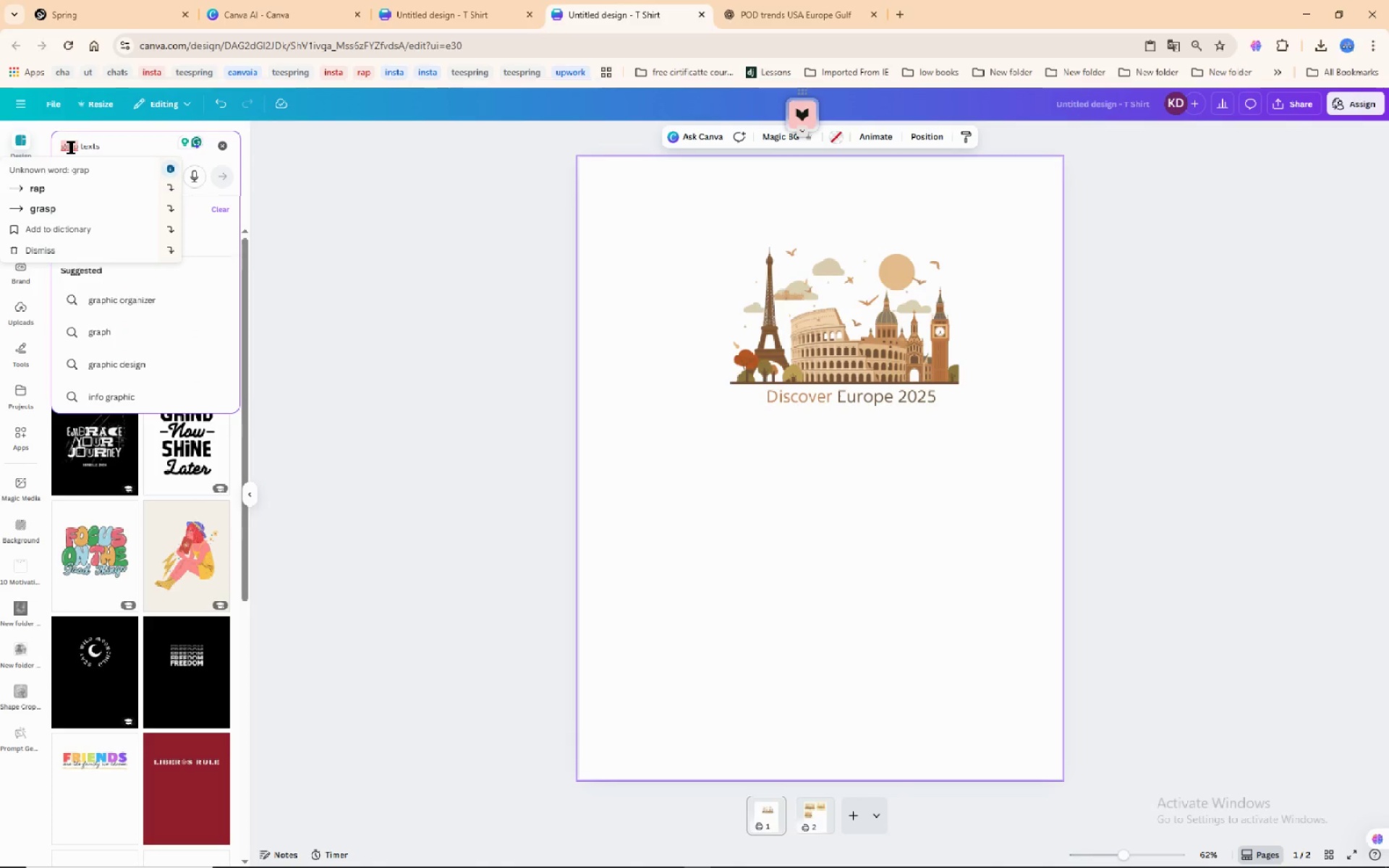 
left_click([48, 99])
 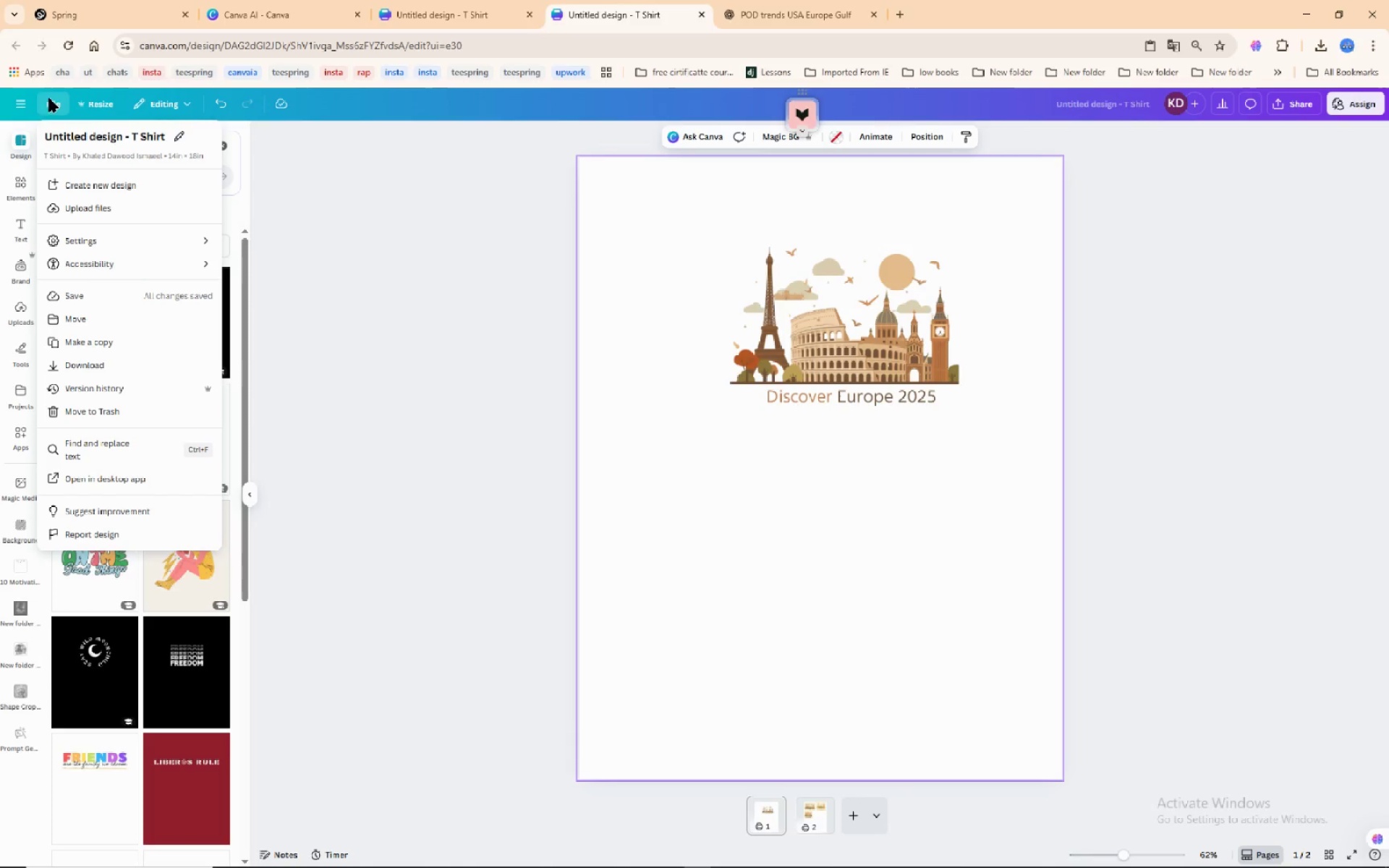 
mouse_move([67, 242])
 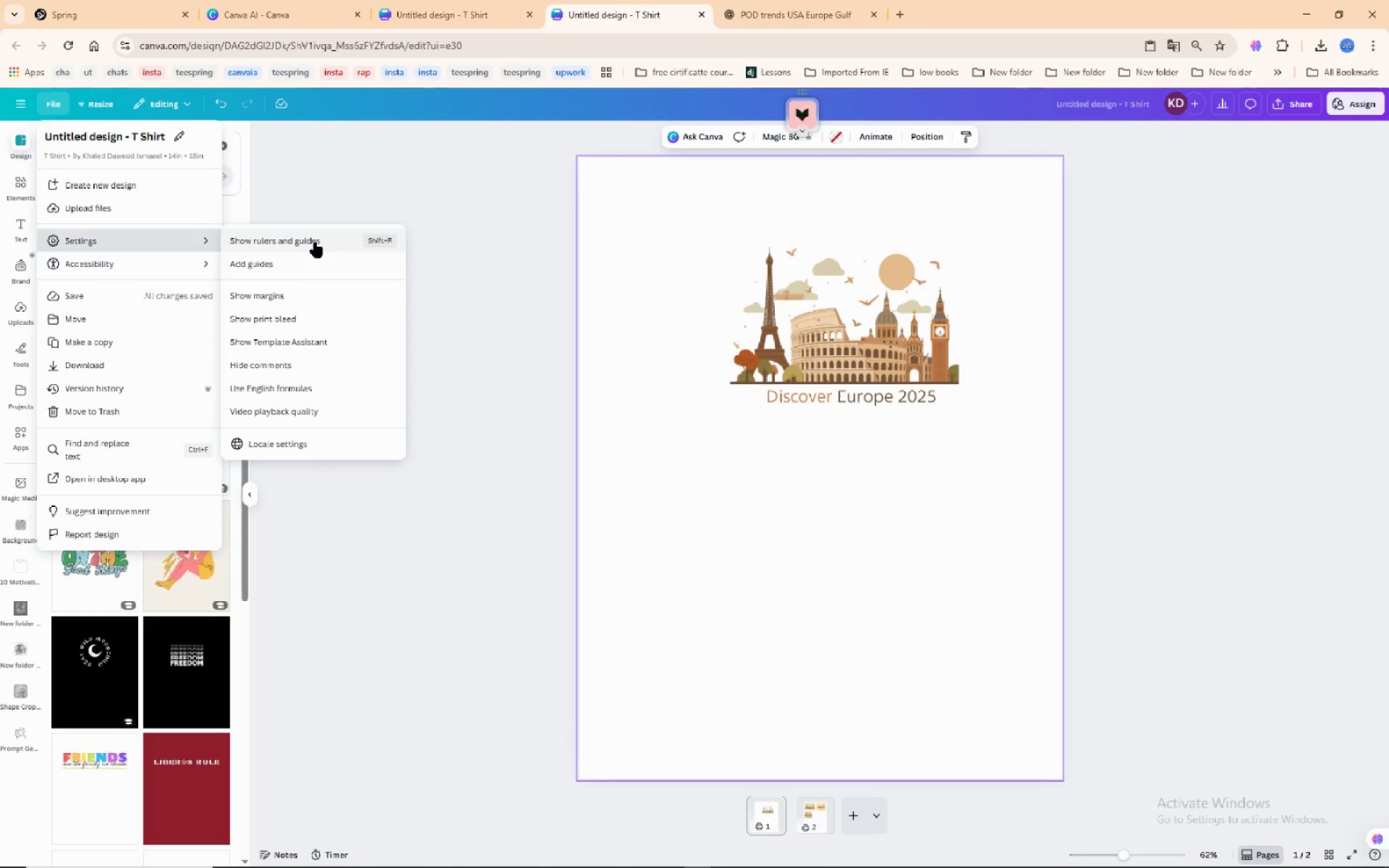 
left_click([315, 239])
 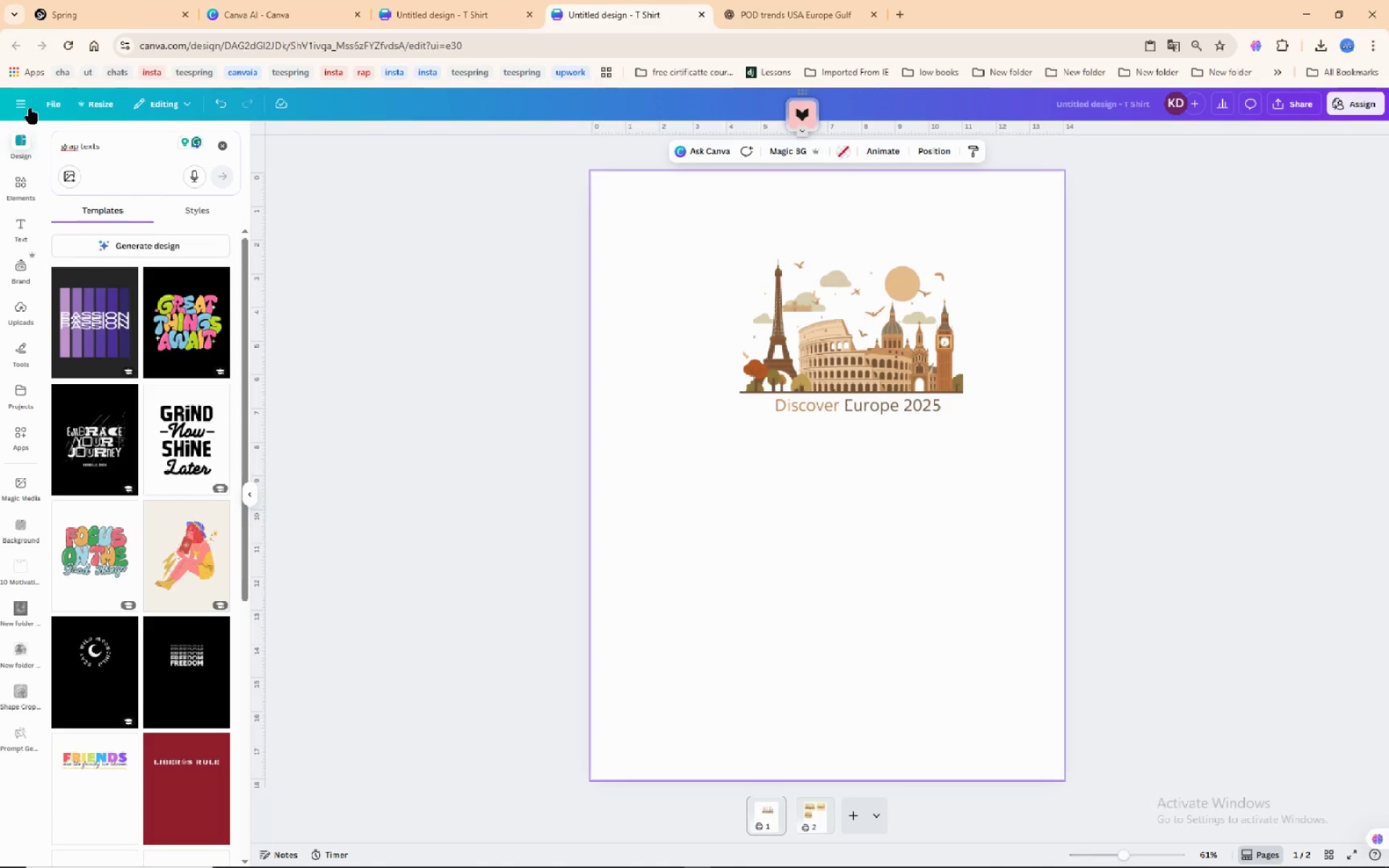 
wait(6.41)
 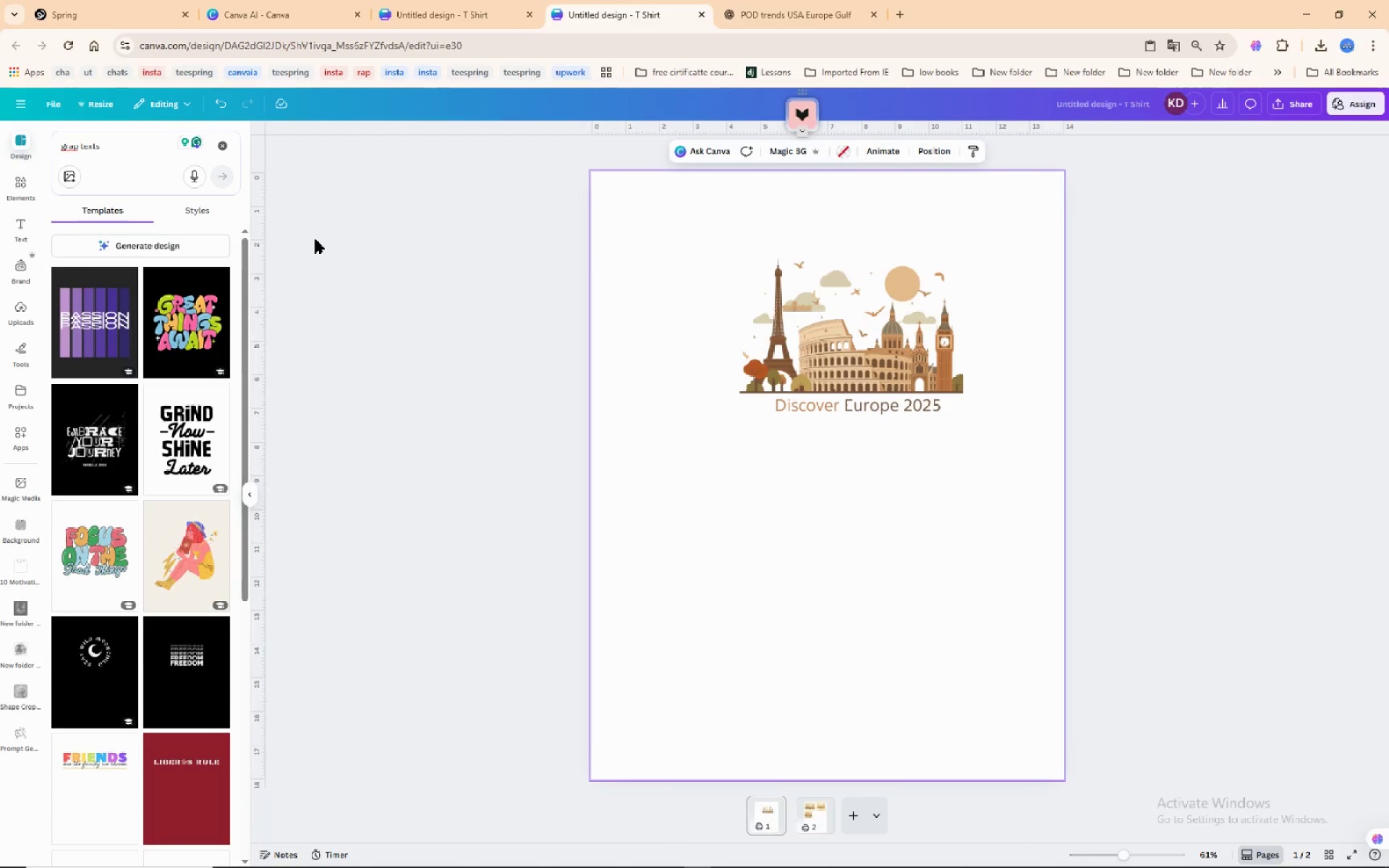 
left_click([27, 106])
 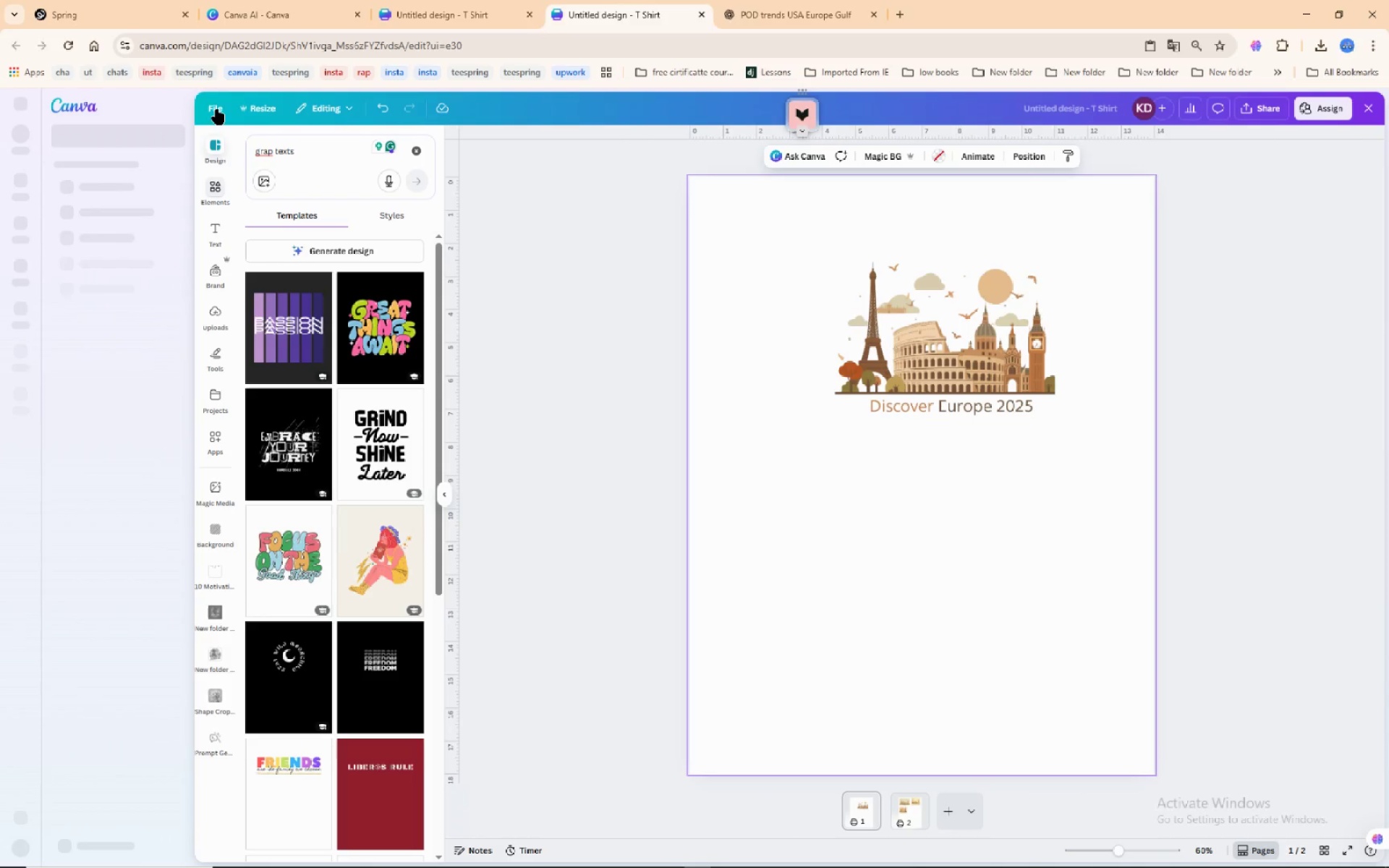 
left_click([217, 106])
 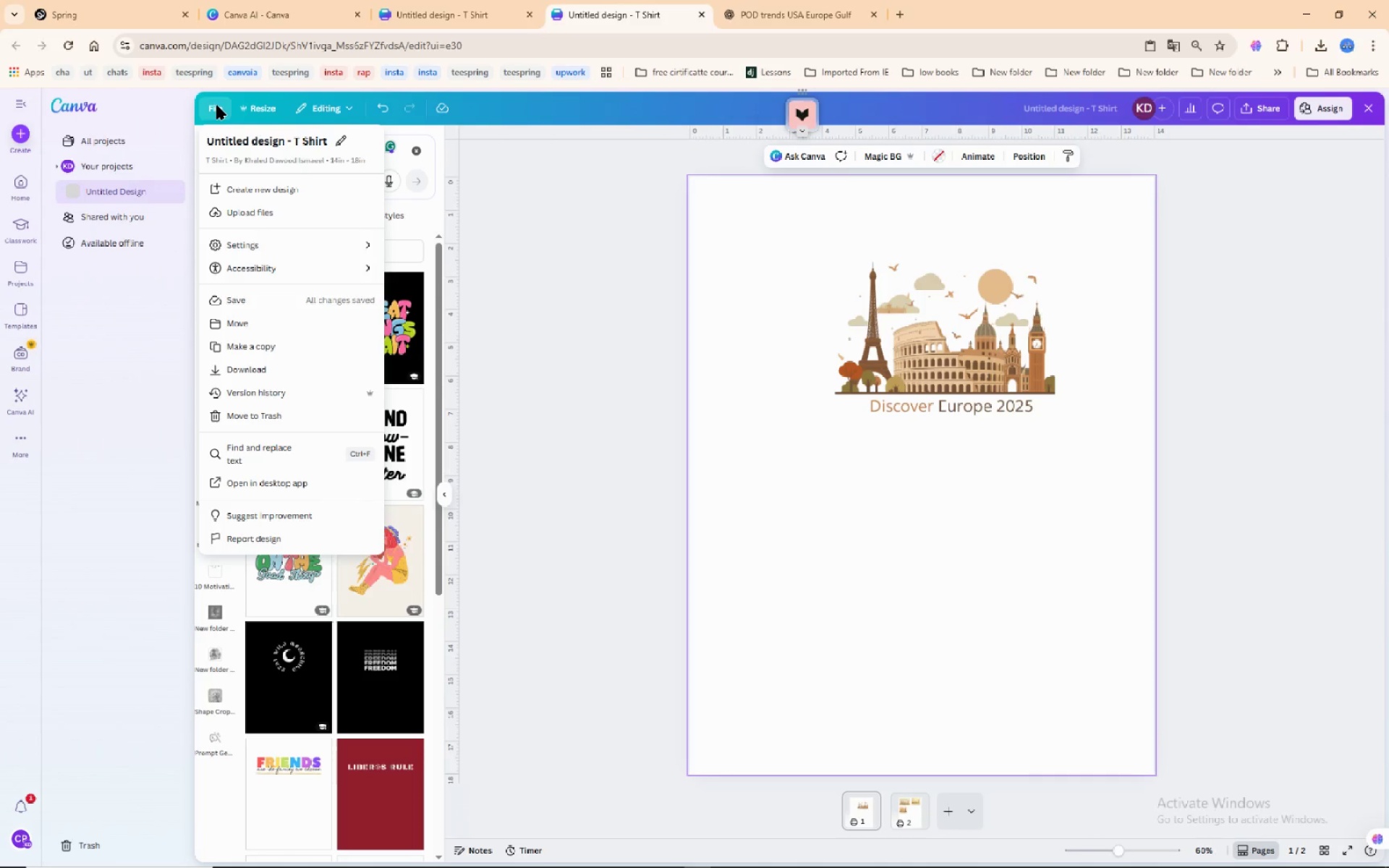 
wait(9.53)
 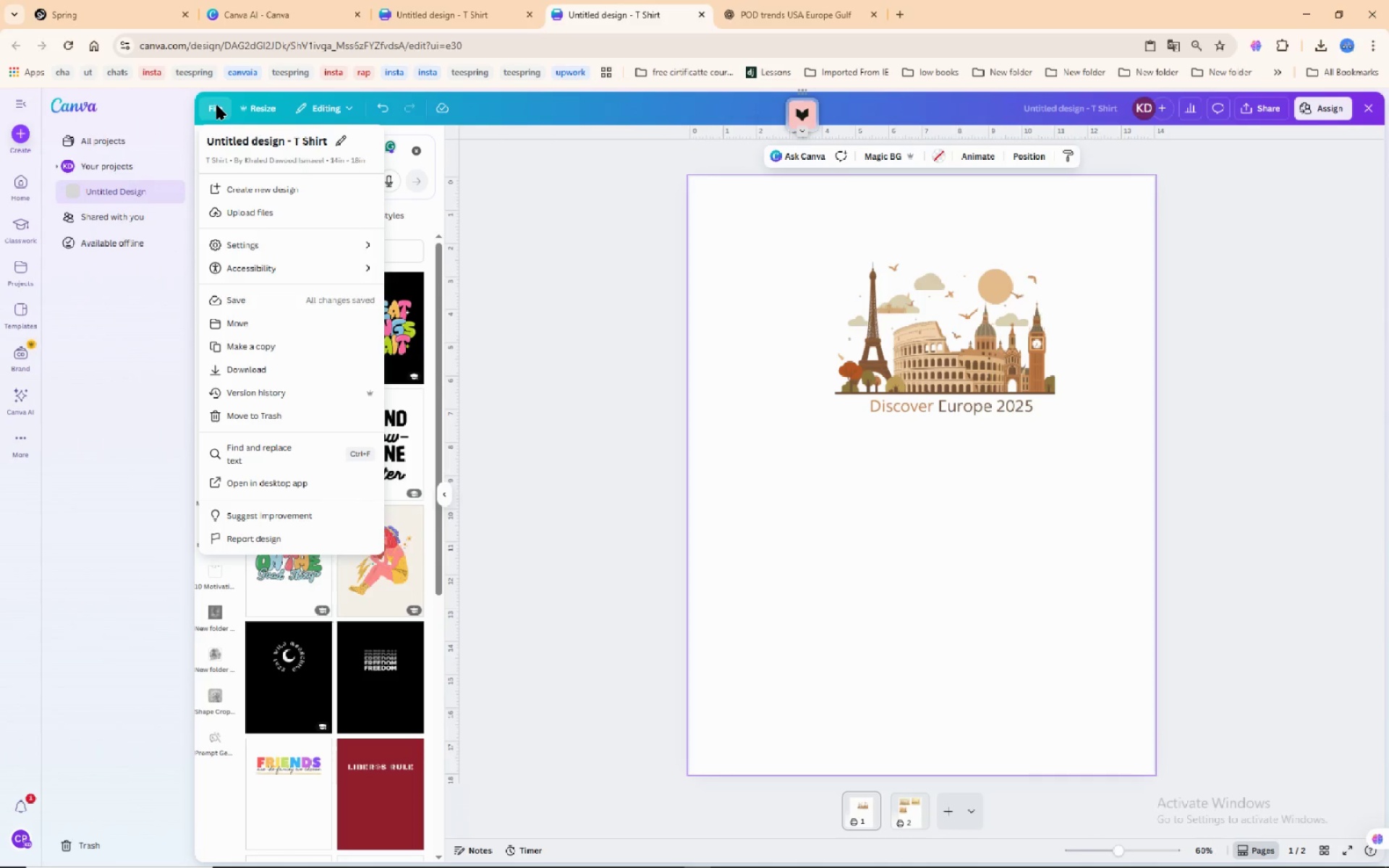 
left_click([20, 433])
 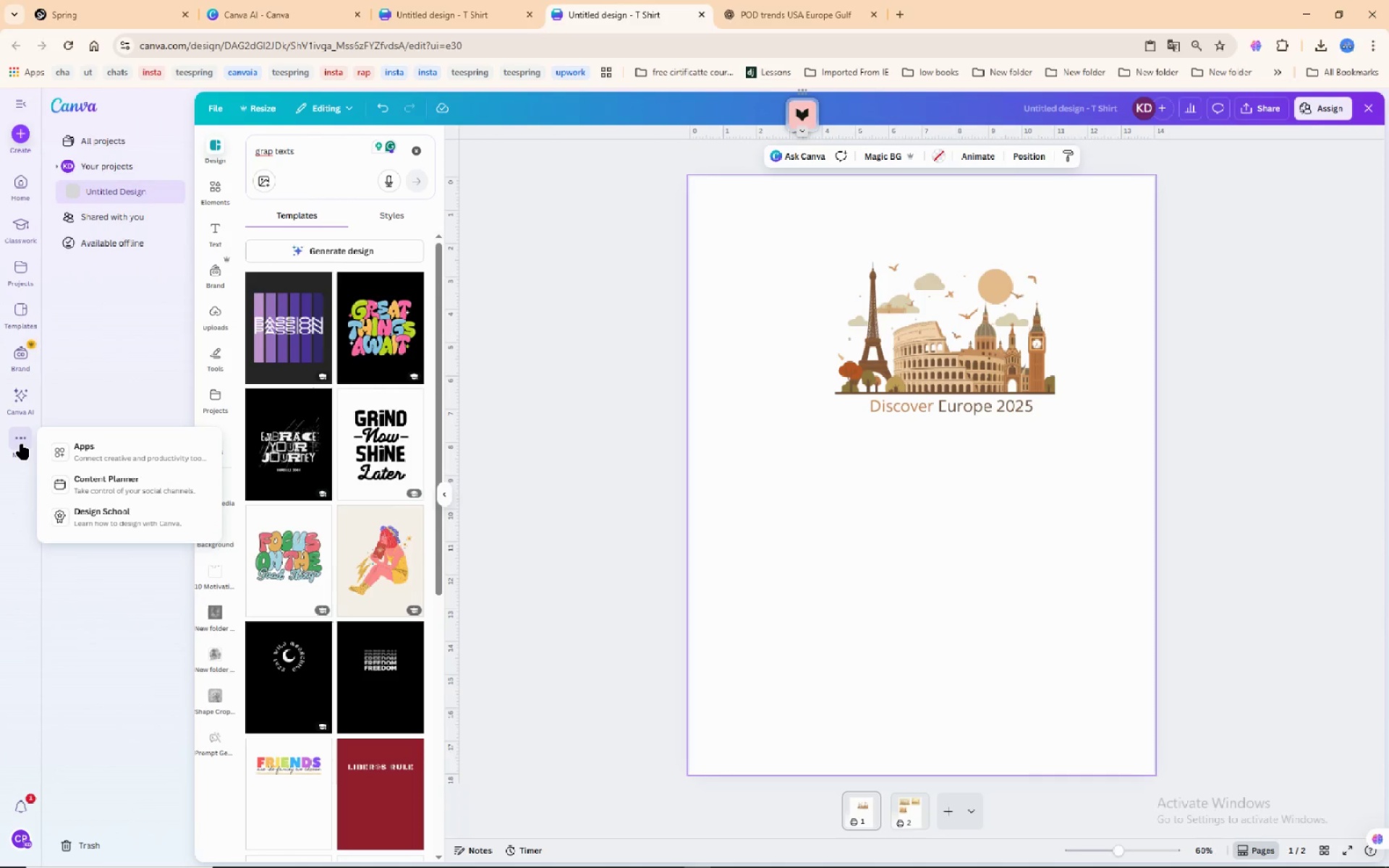 
left_click([22, 444])
 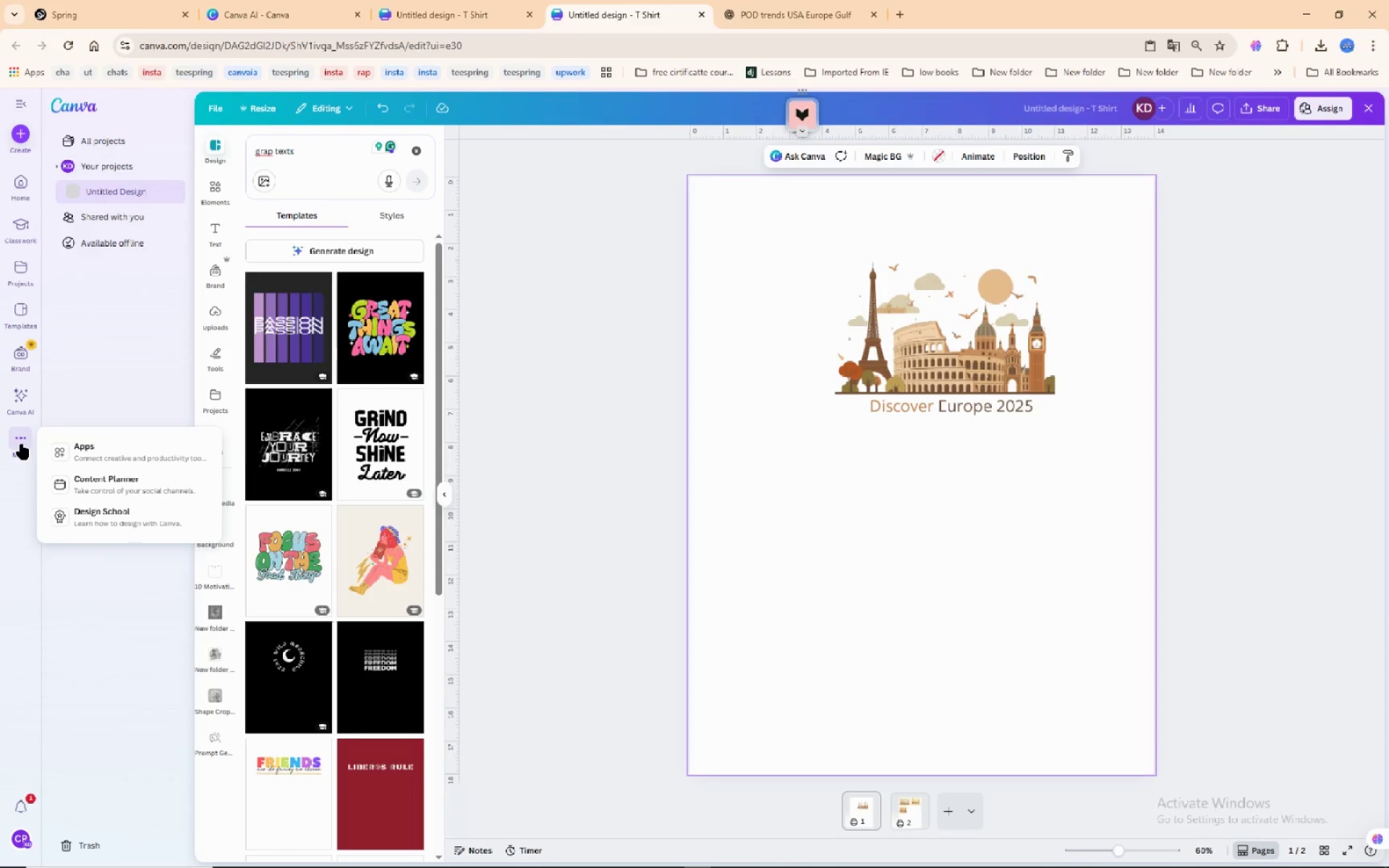 
left_click([22, 444])
 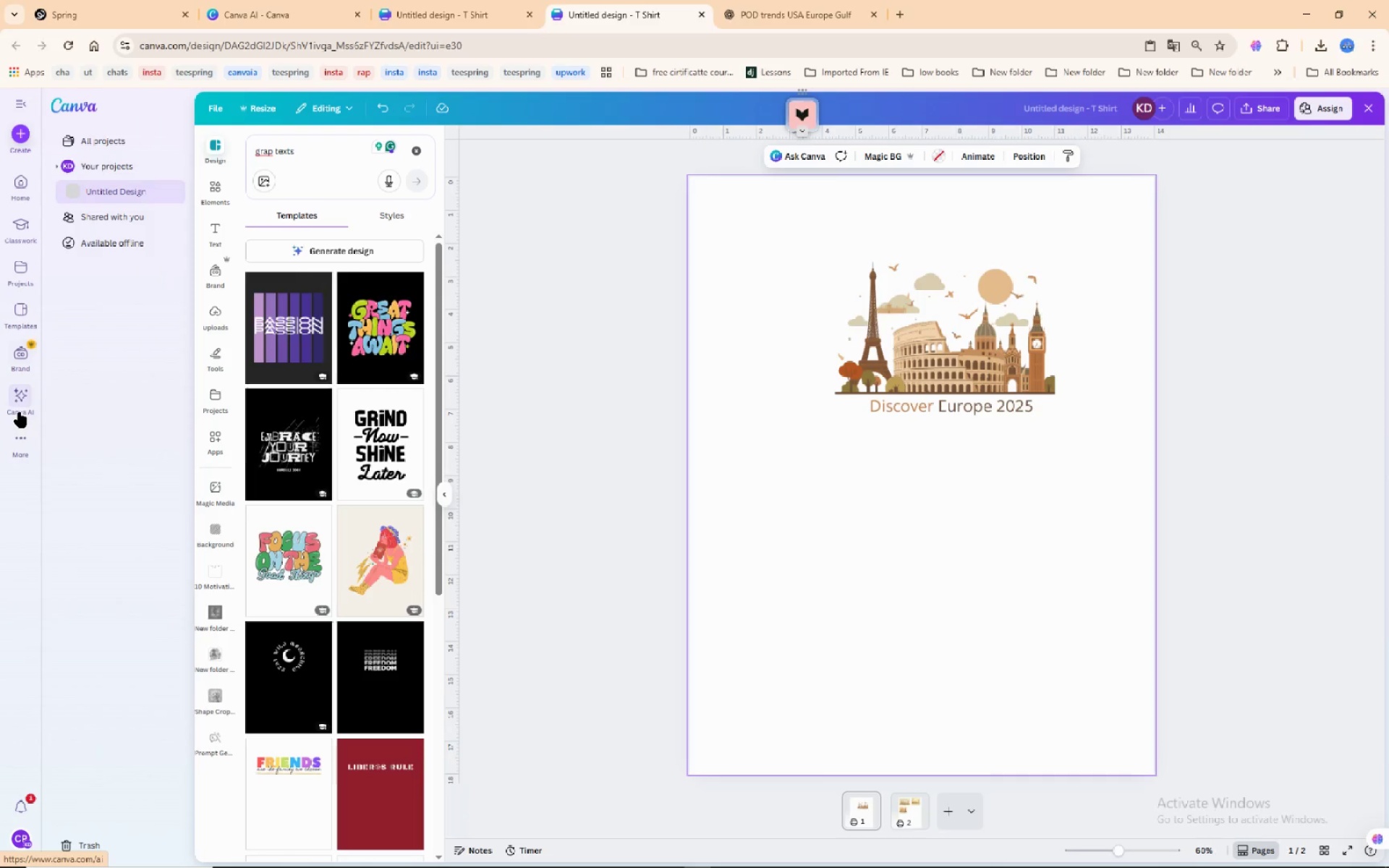 
wait(5.17)
 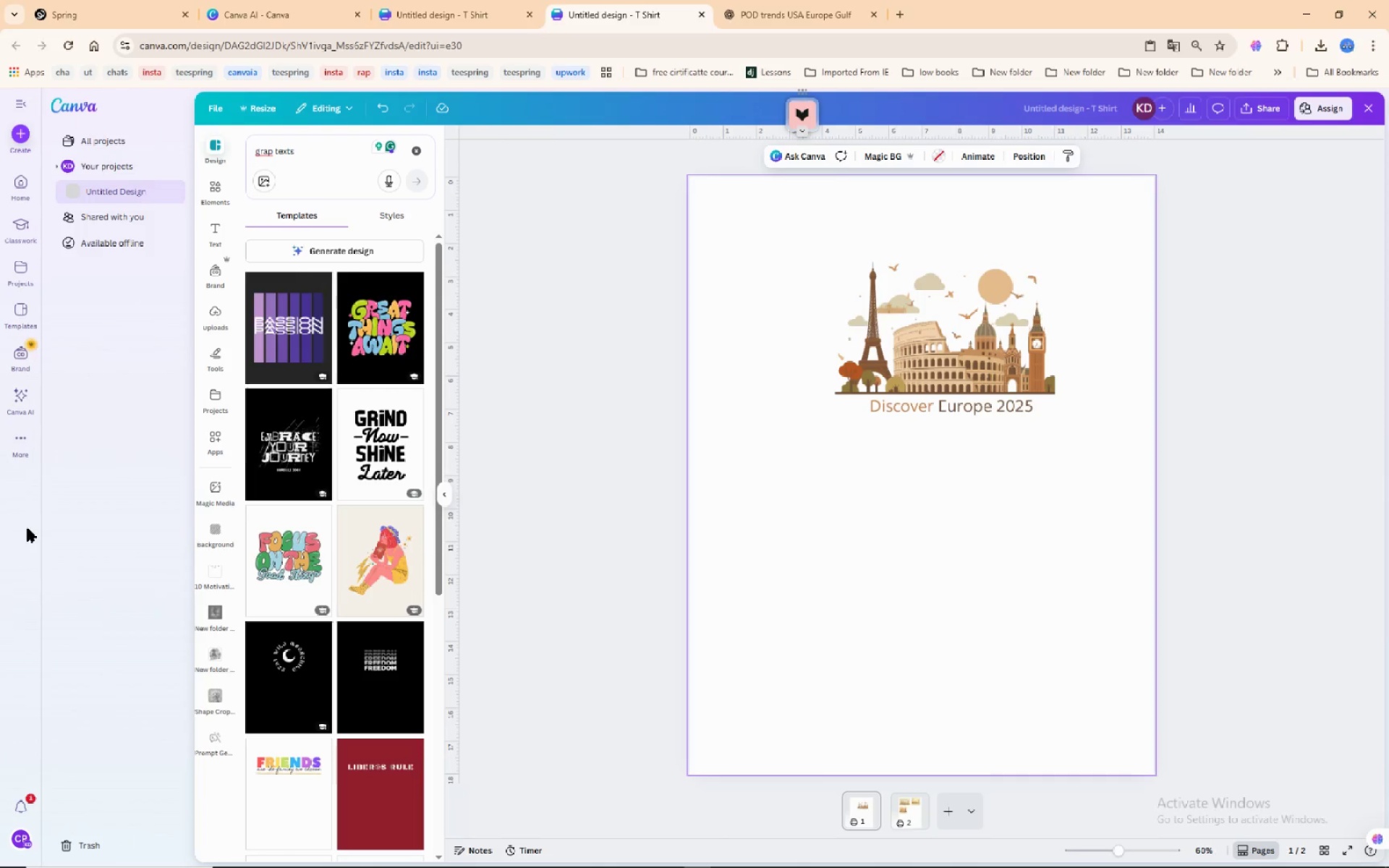 
left_click([23, 389])
 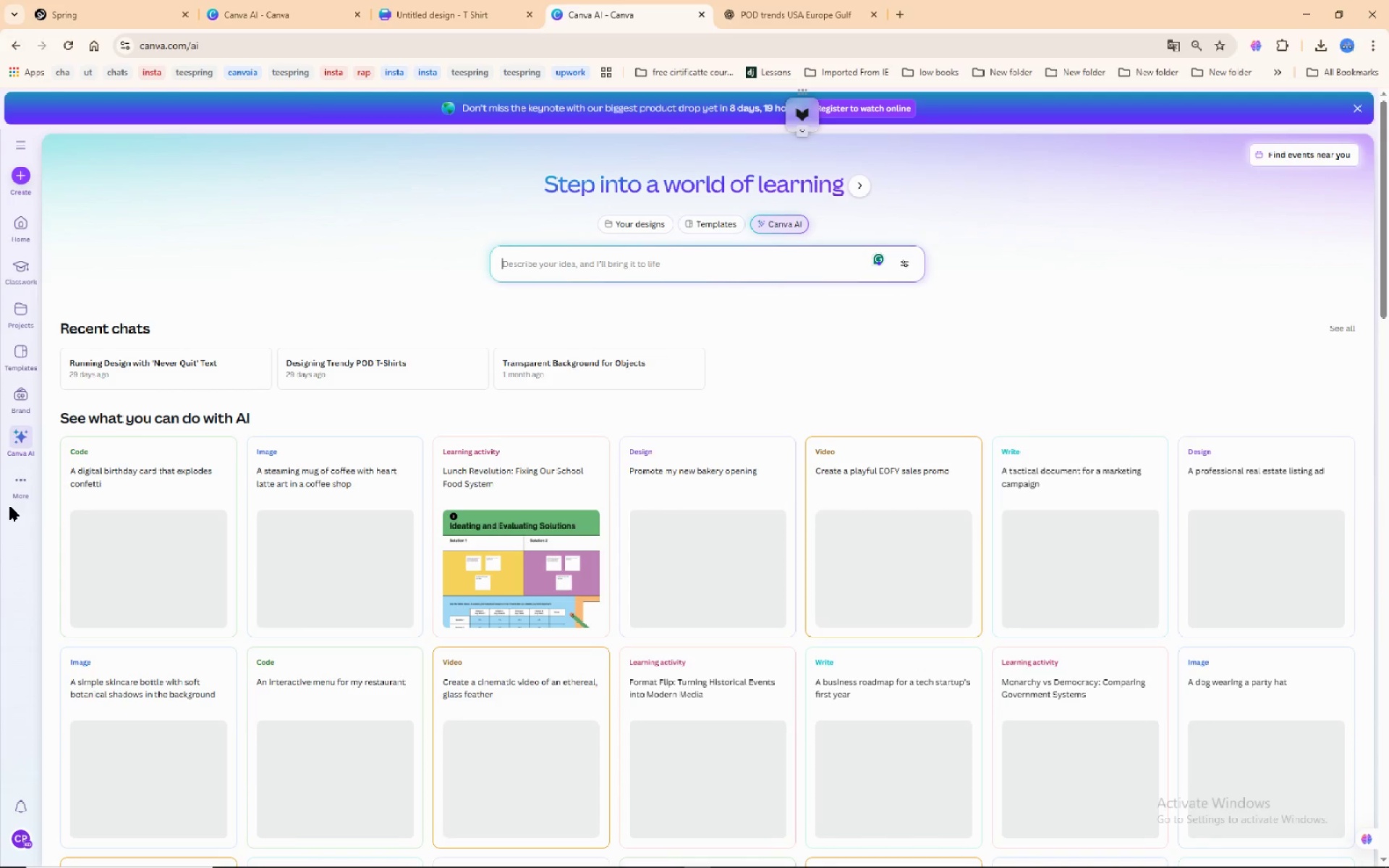 
wait(30.71)
 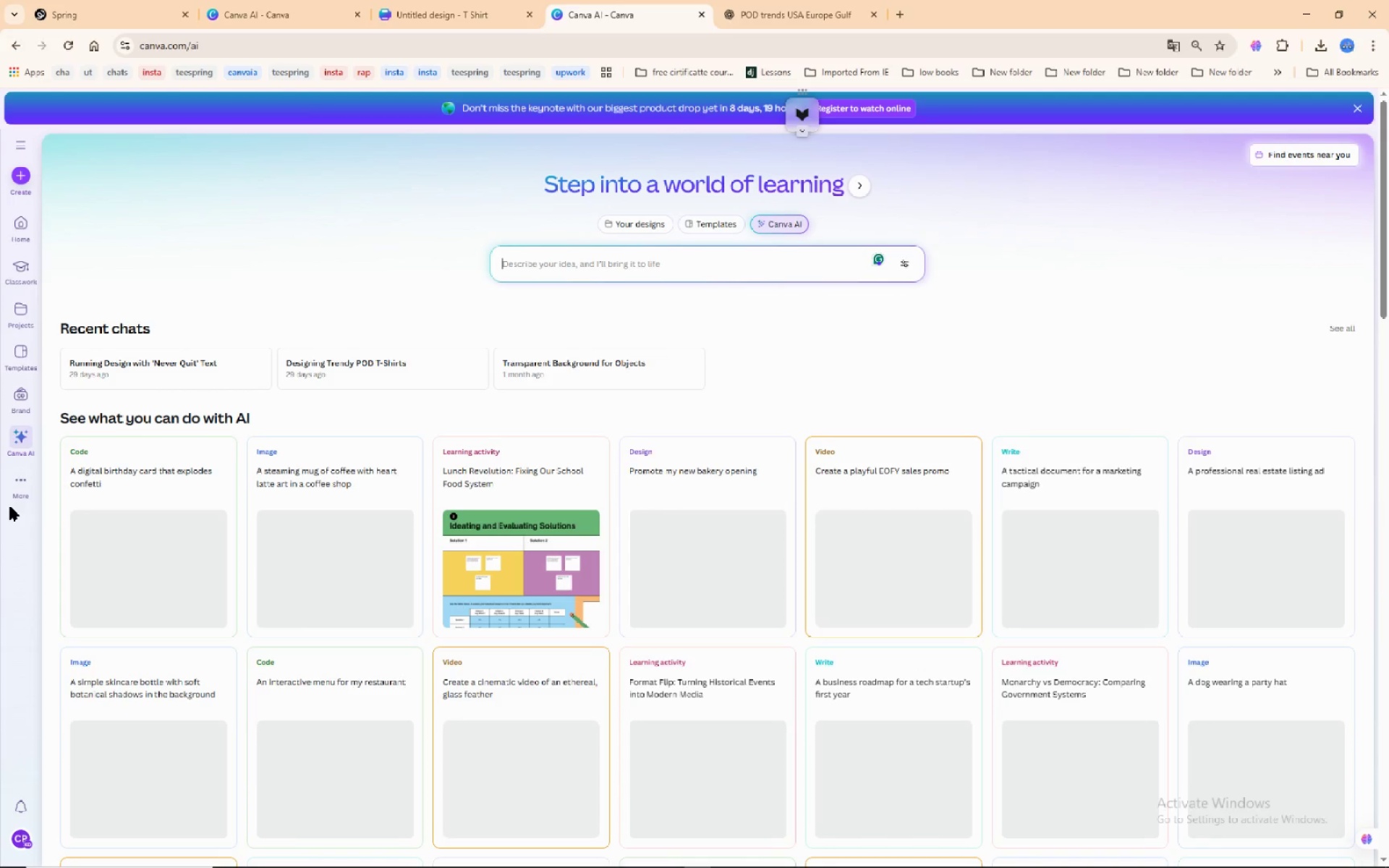 
left_click([277, 17])
 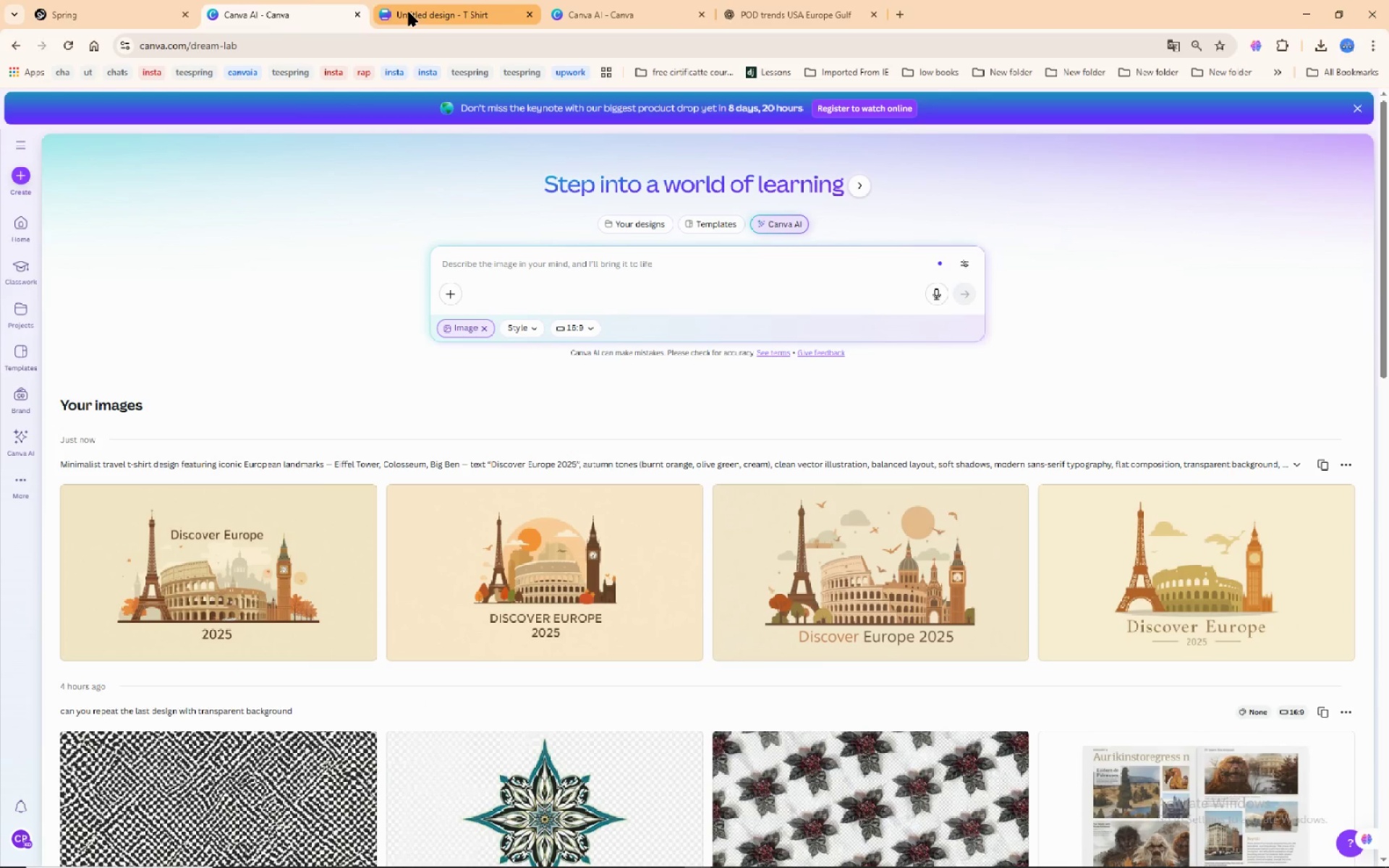 
left_click([410, 12])
 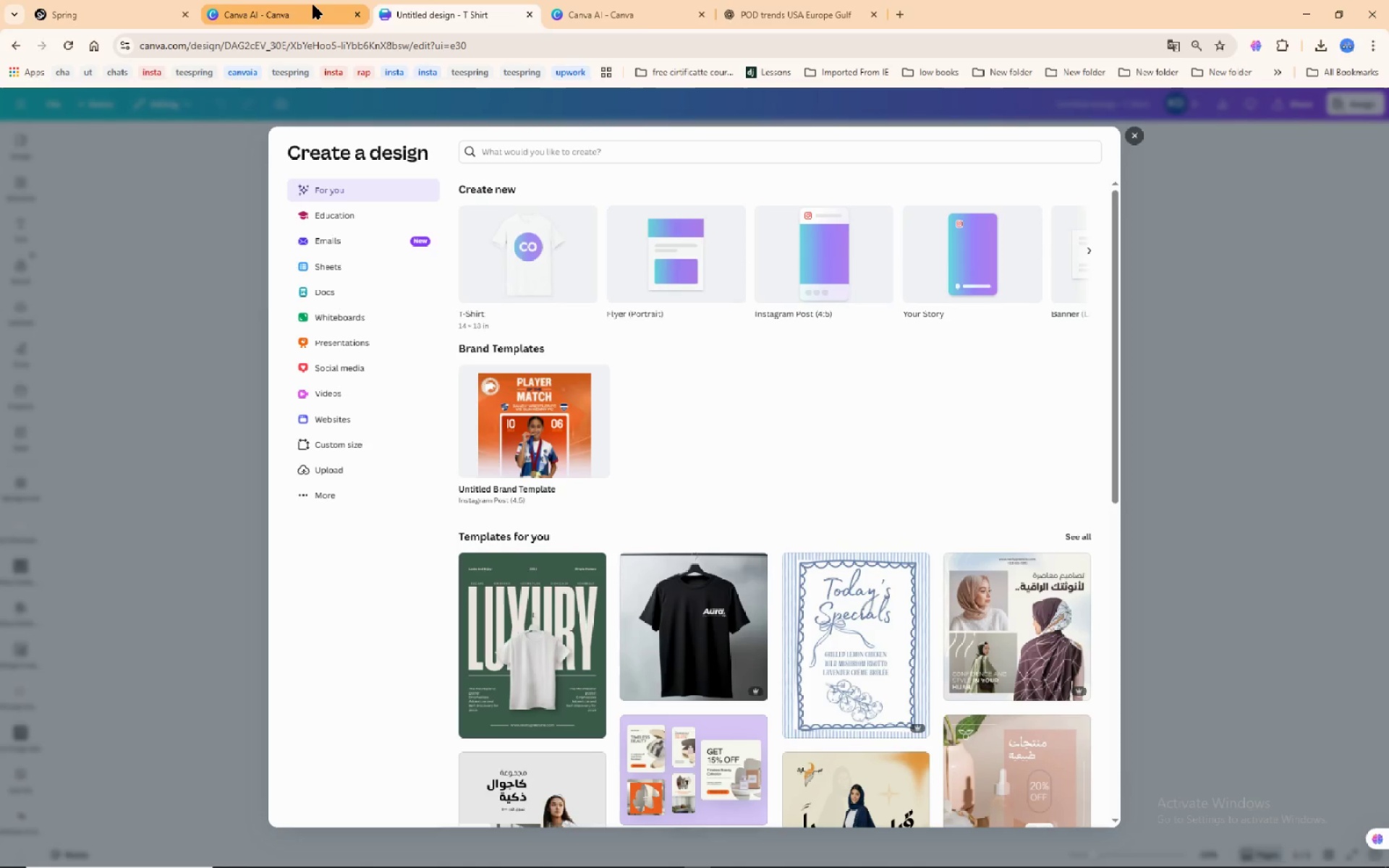 
left_click([313, 4])
 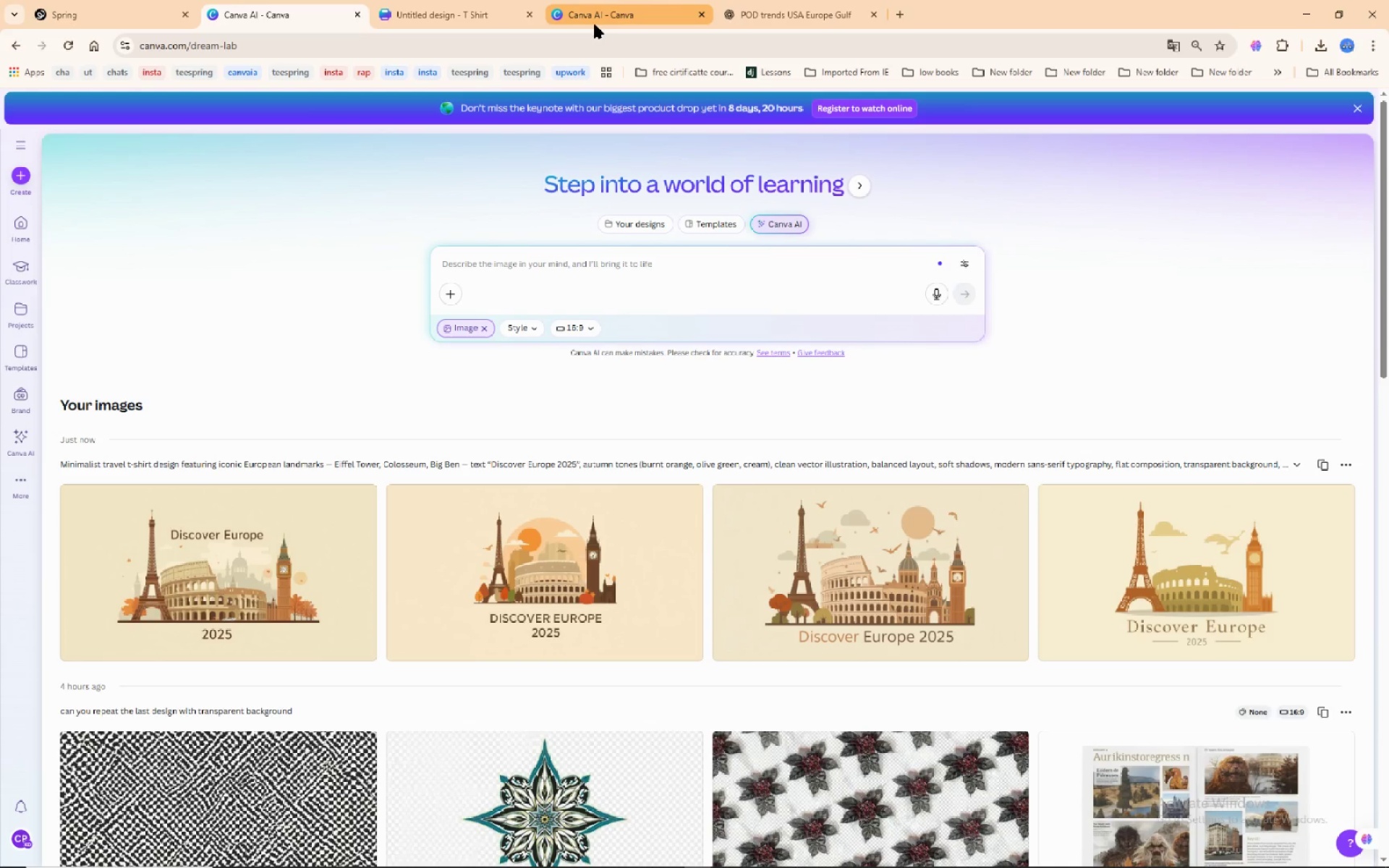 
left_click([595, 10])
 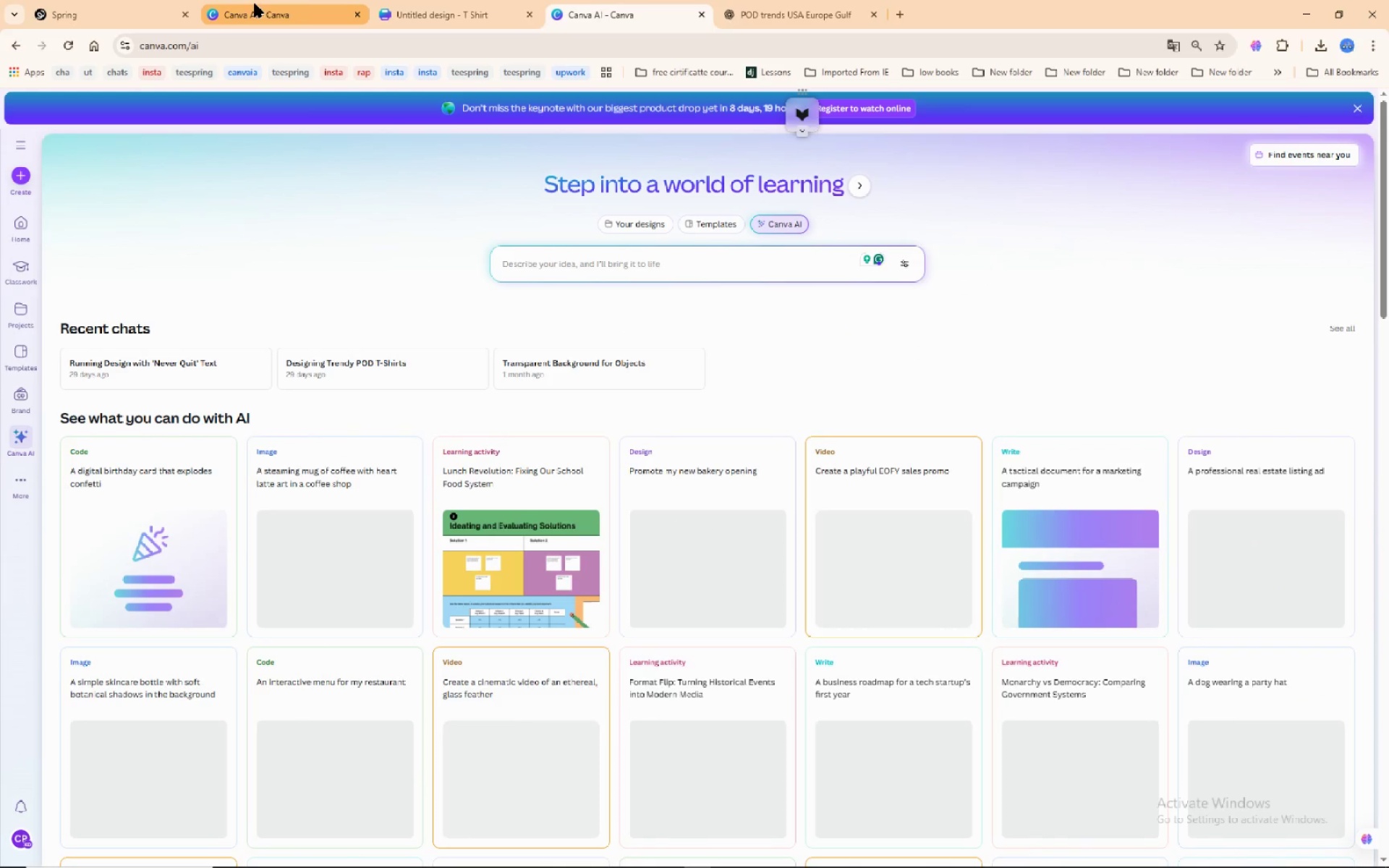 
left_click([255, 4])
 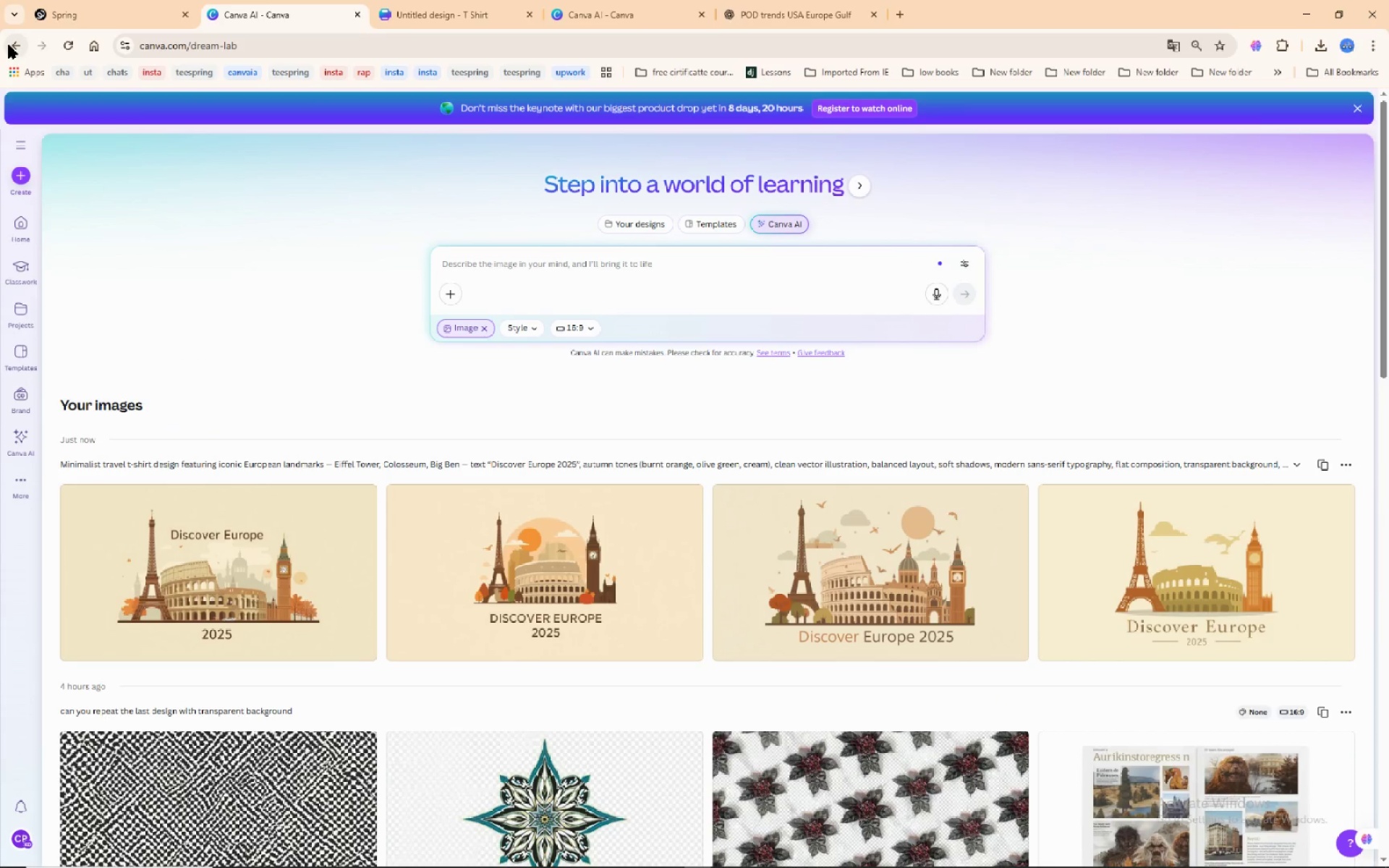 
left_click([13, 45])
 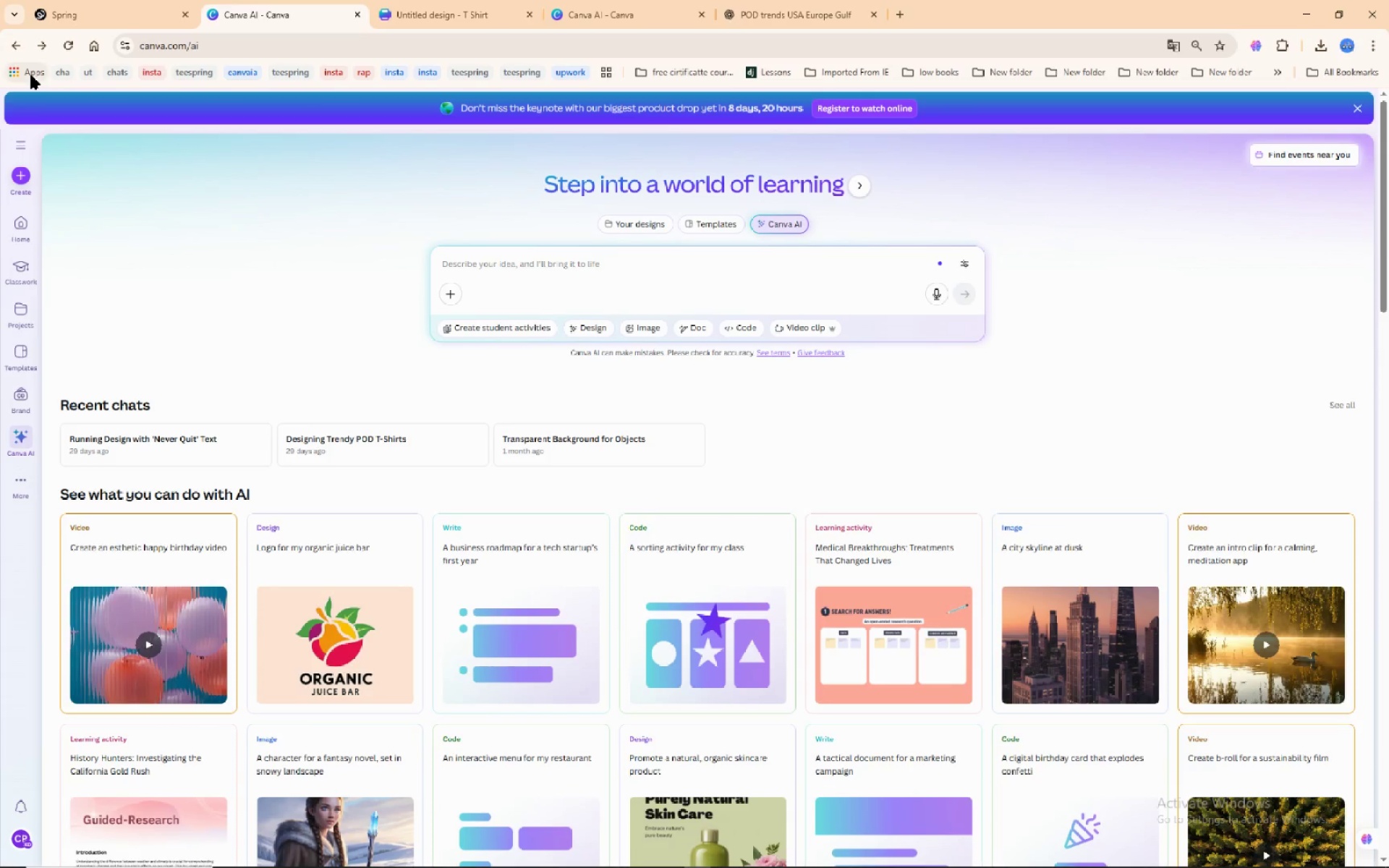 
wait(11.22)
 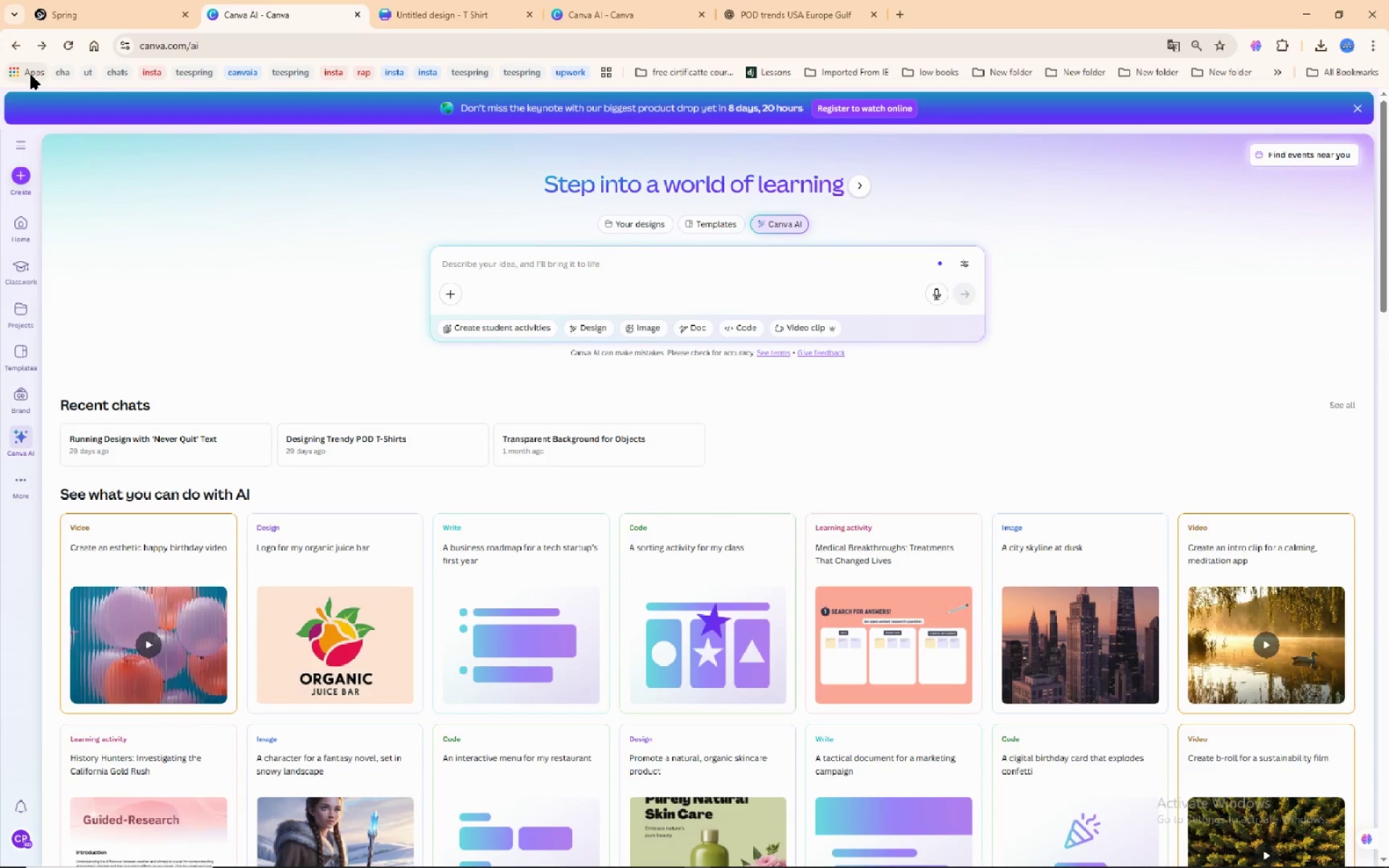 
left_click([229, 14])
 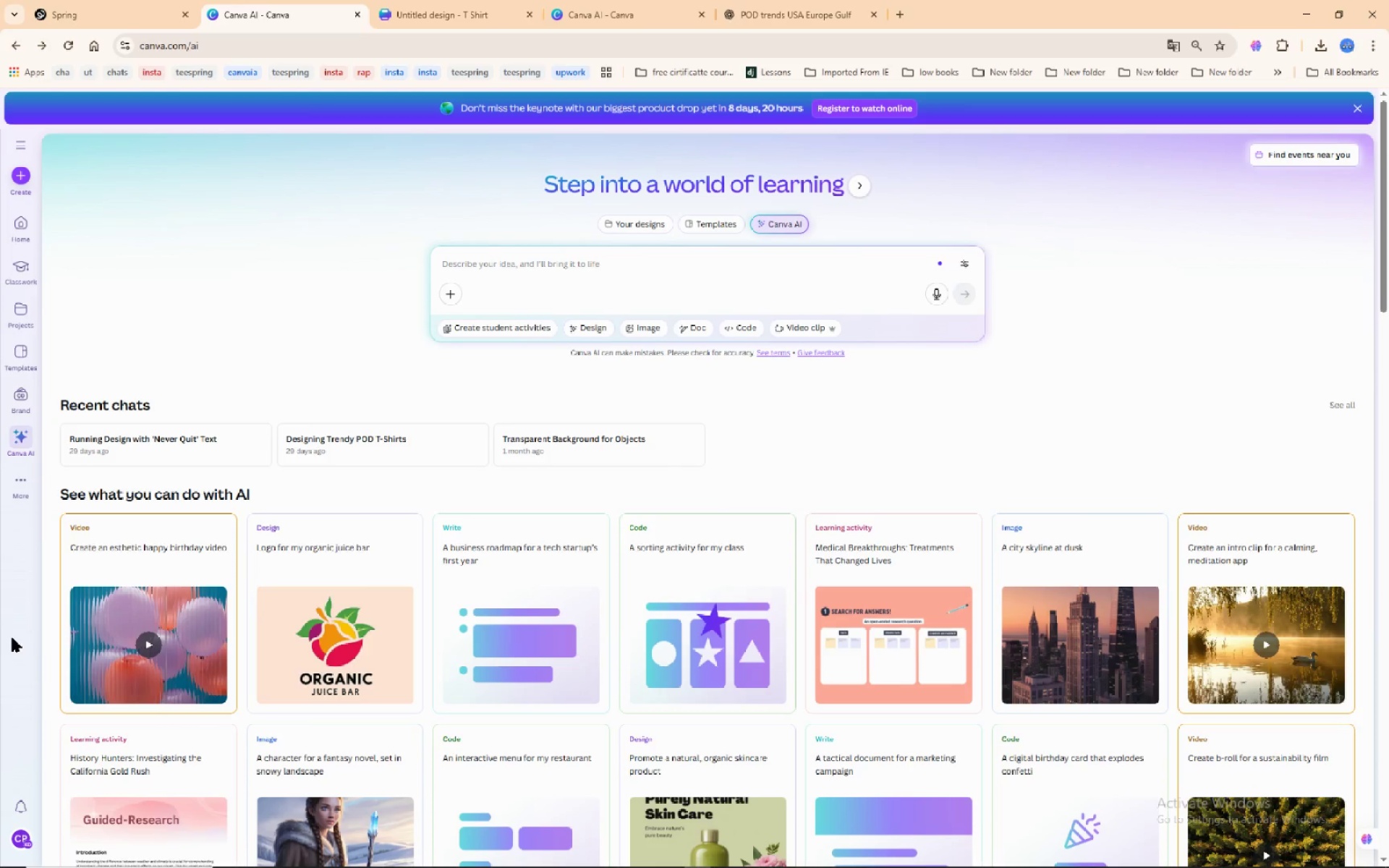 
mouse_move([17, 503])
 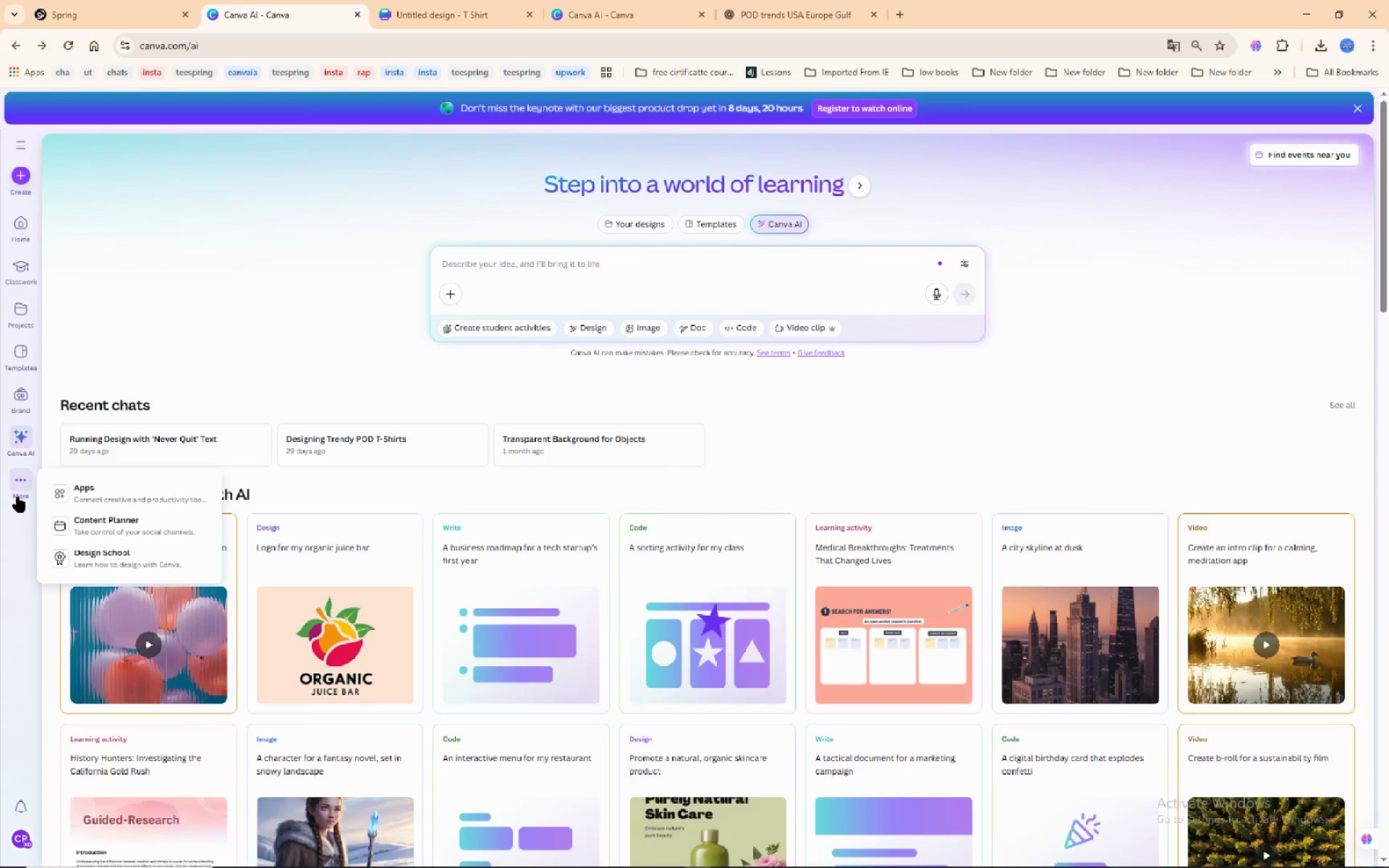 
wait(11.32)
 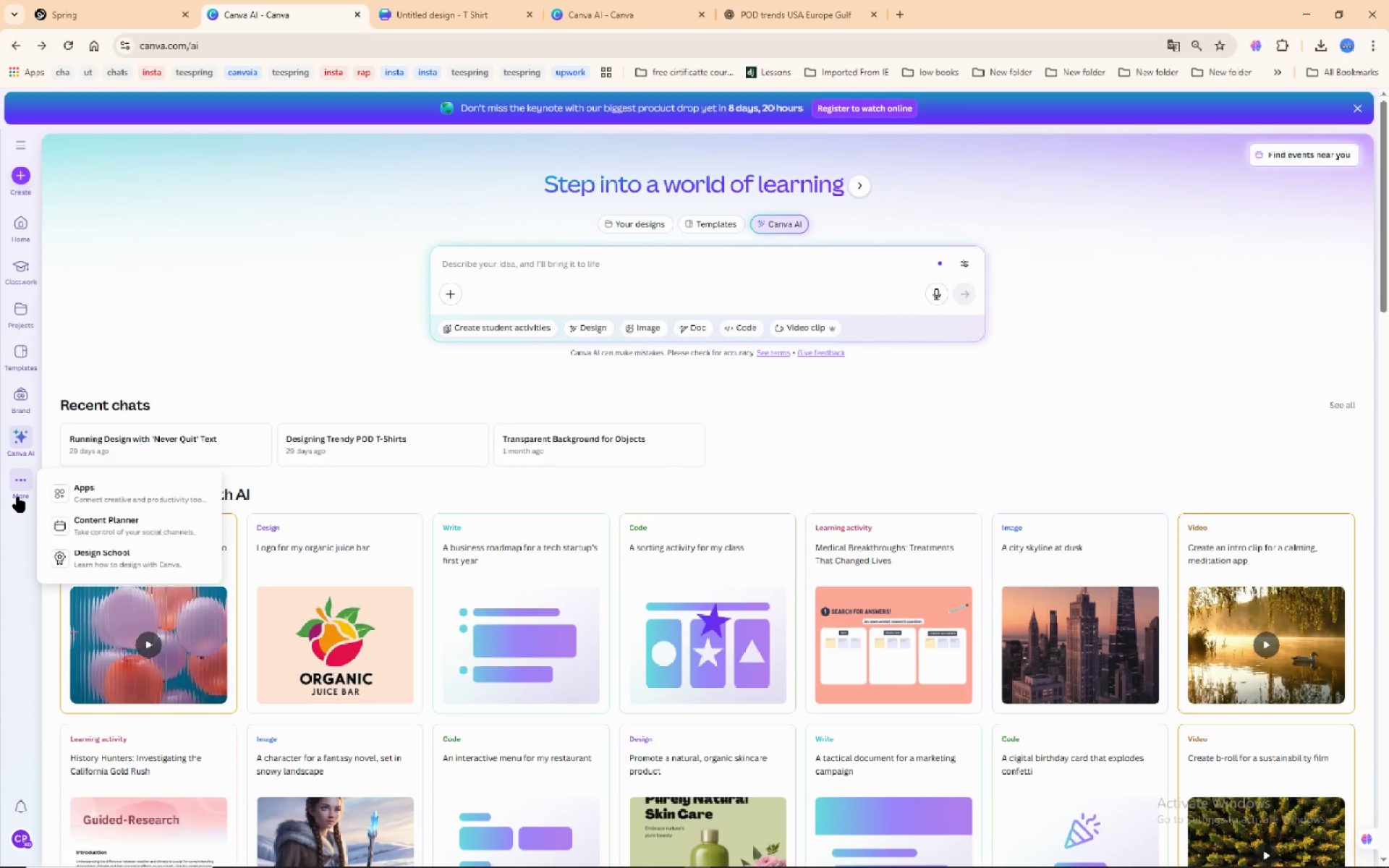 
left_click([25, 742])
 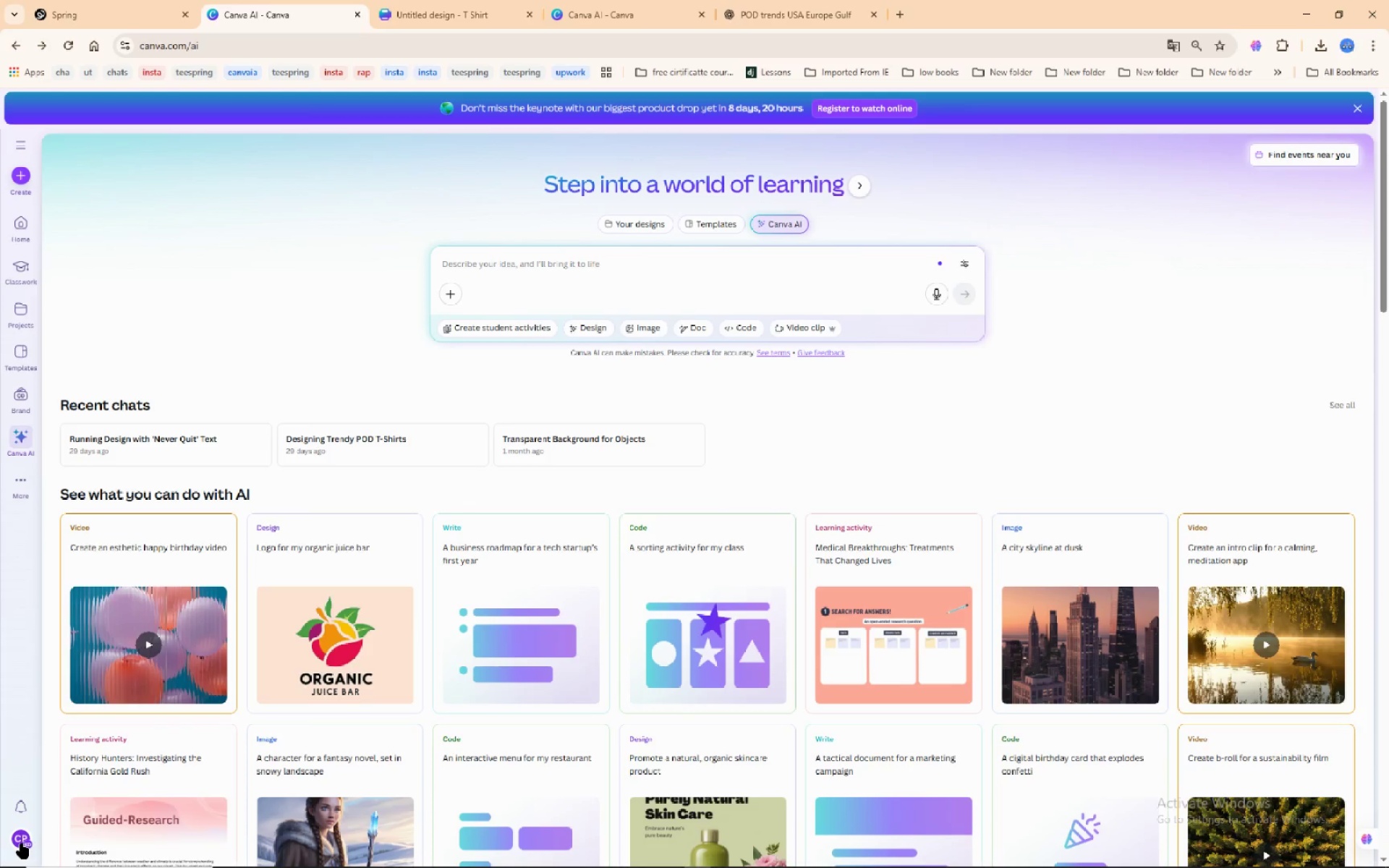 
left_click([24, 843])
 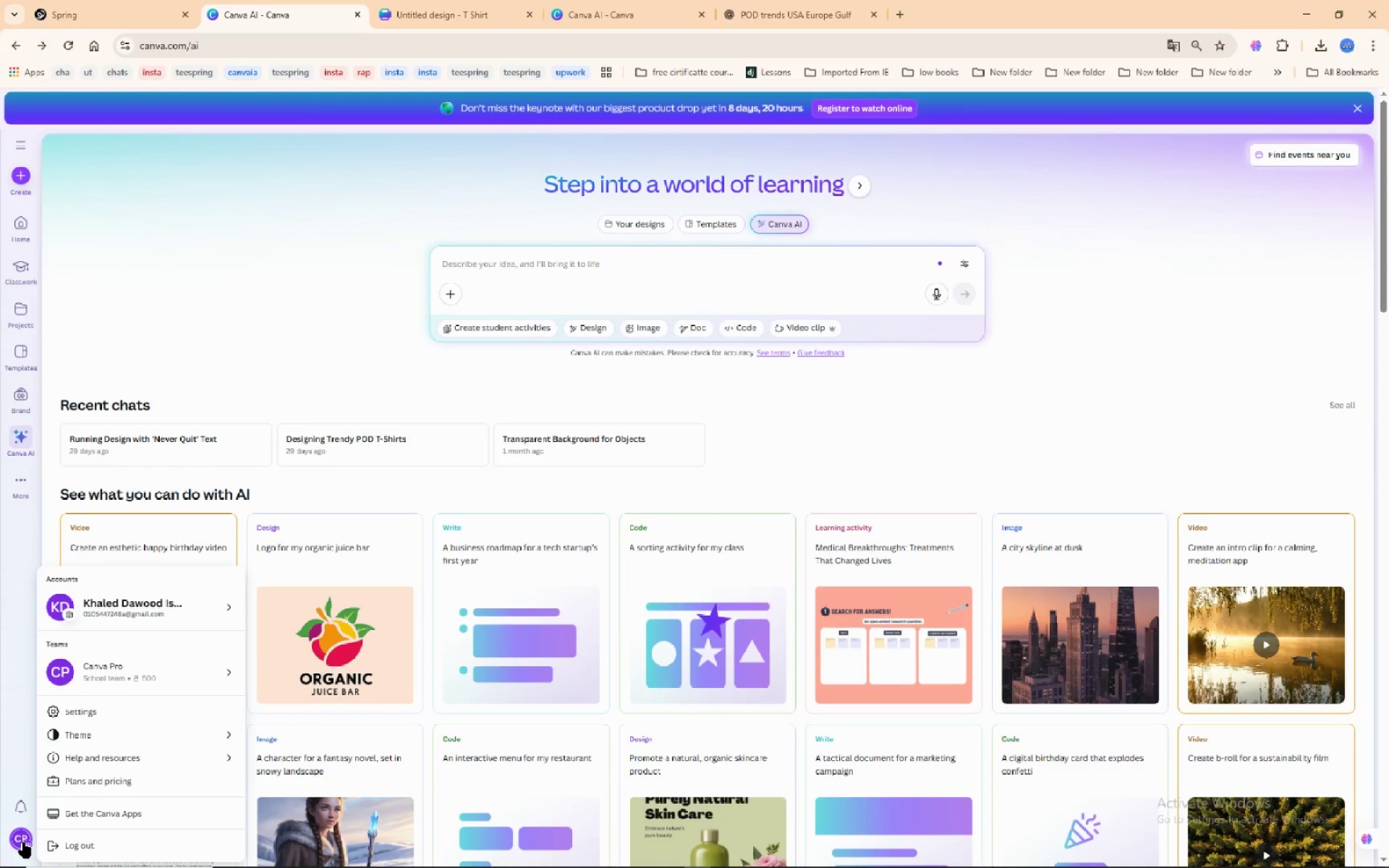 
wait(12.14)
 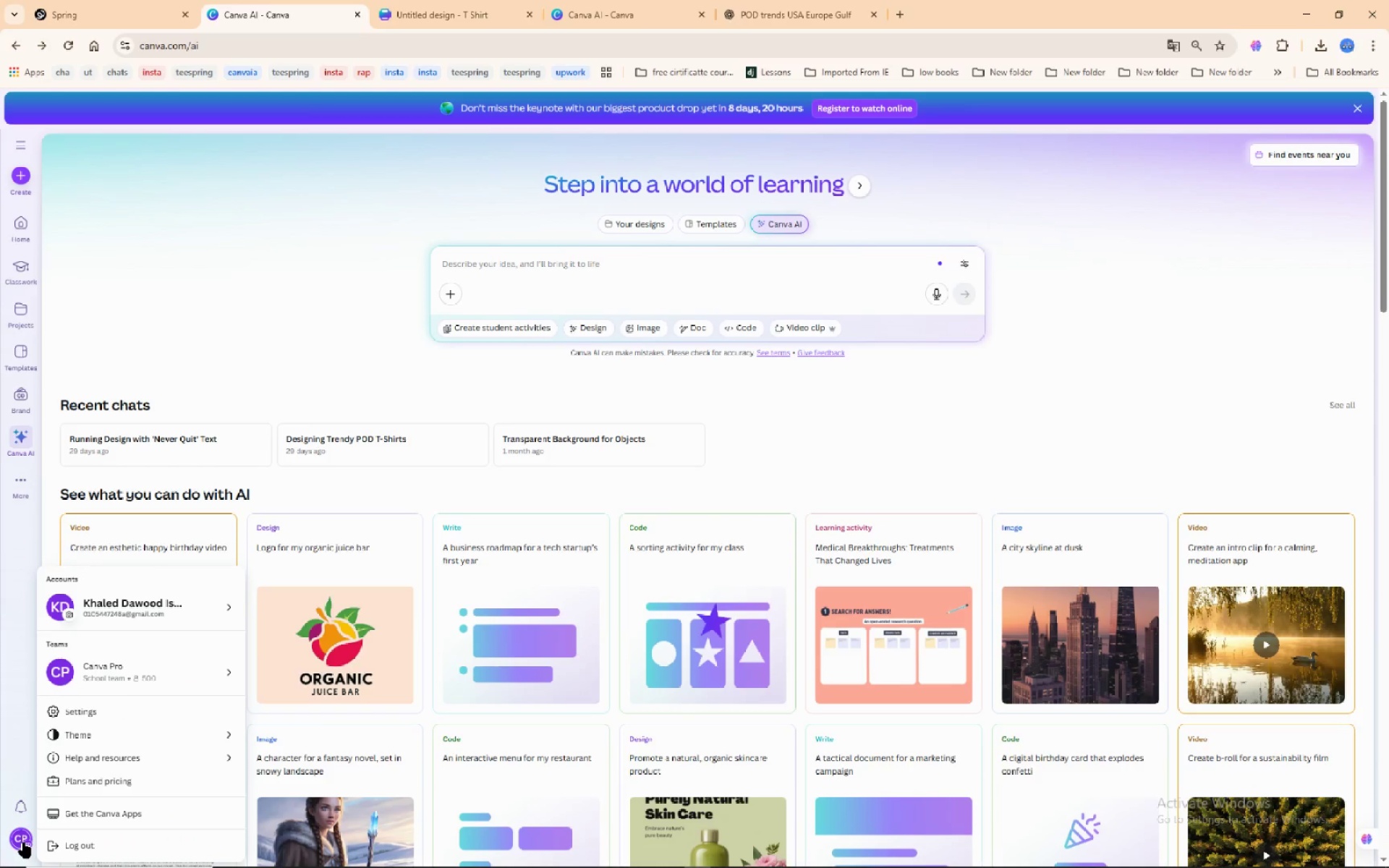 
left_click([109, 706])
 